 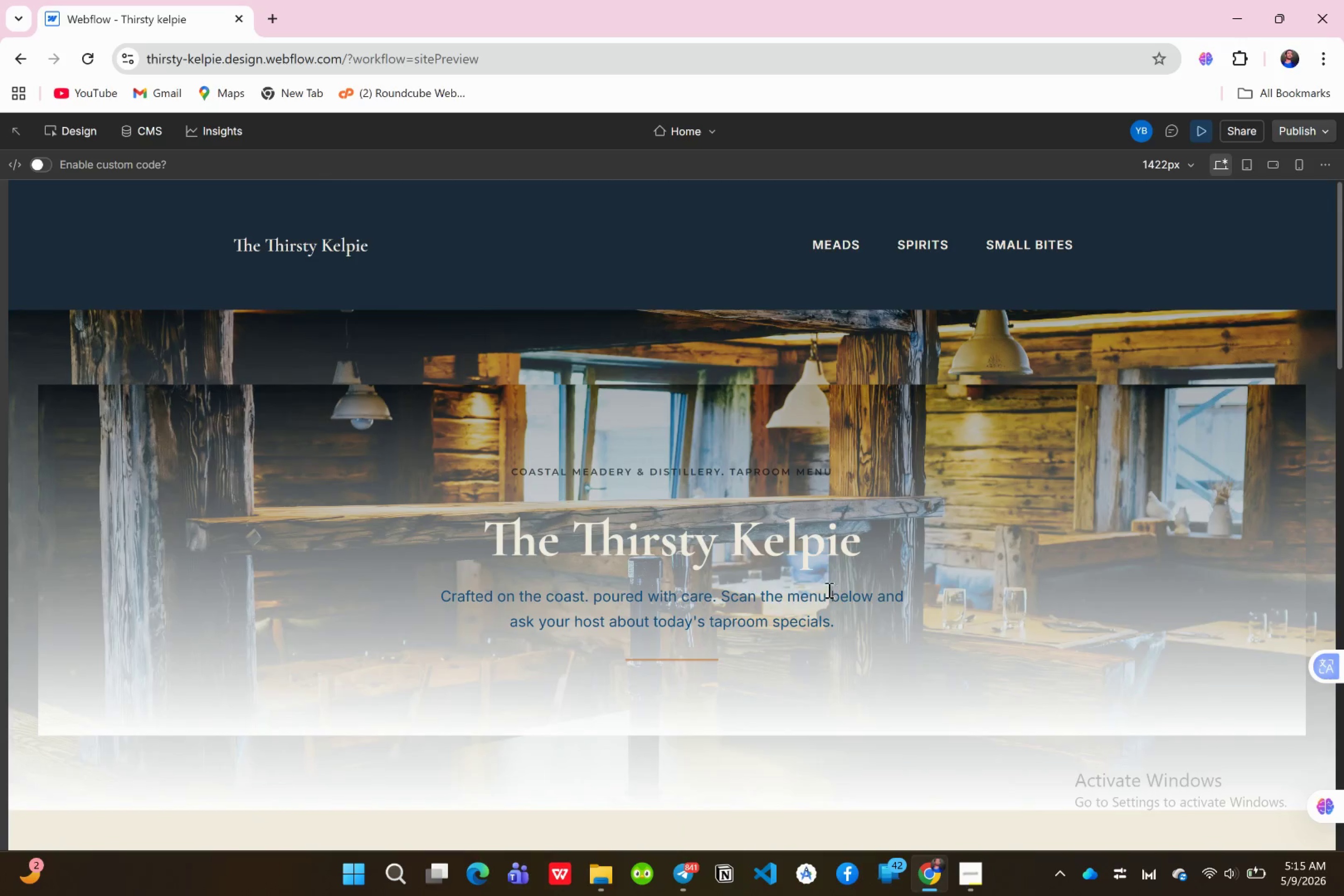 
left_click([48, 133])
 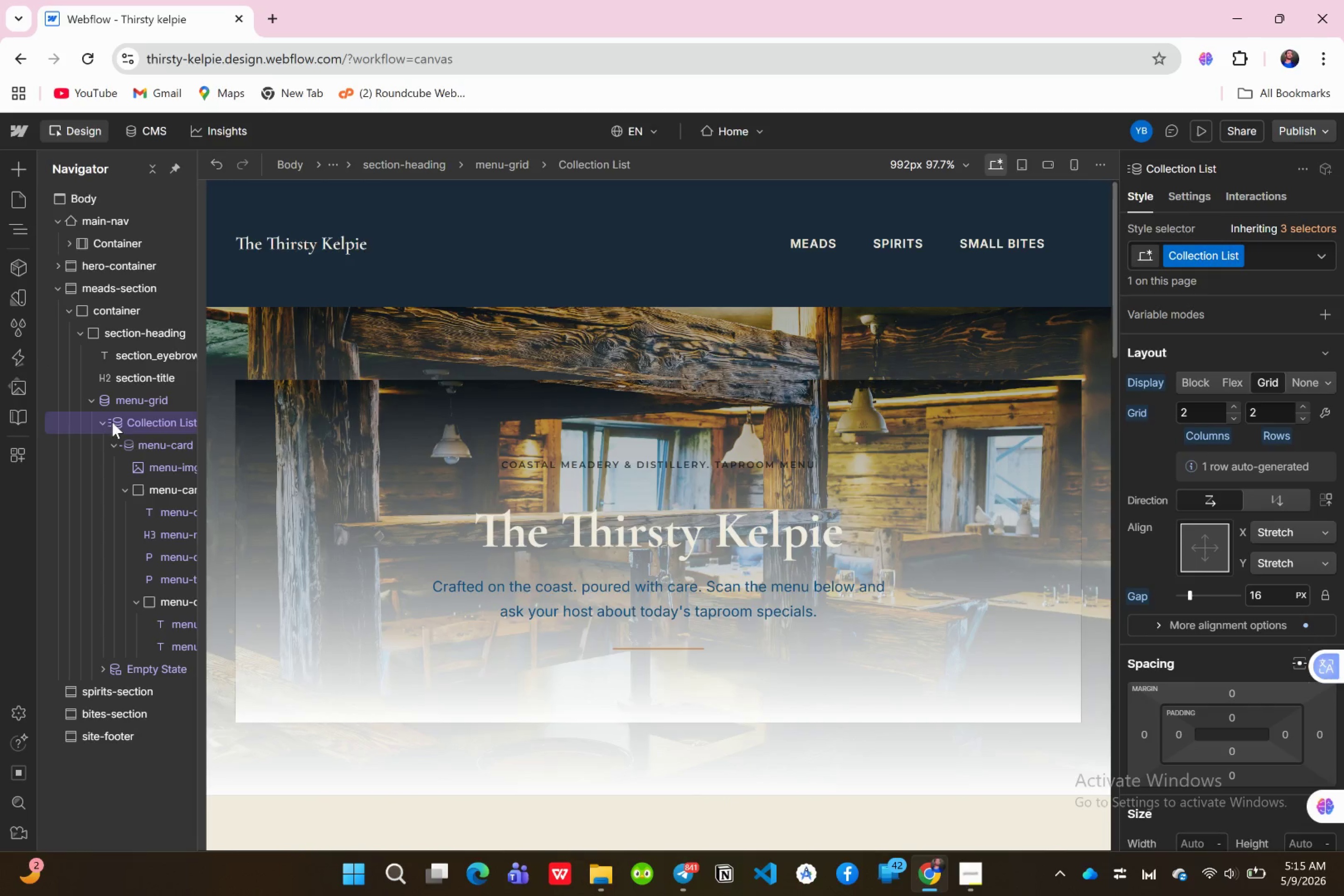 
left_click([91, 403])
 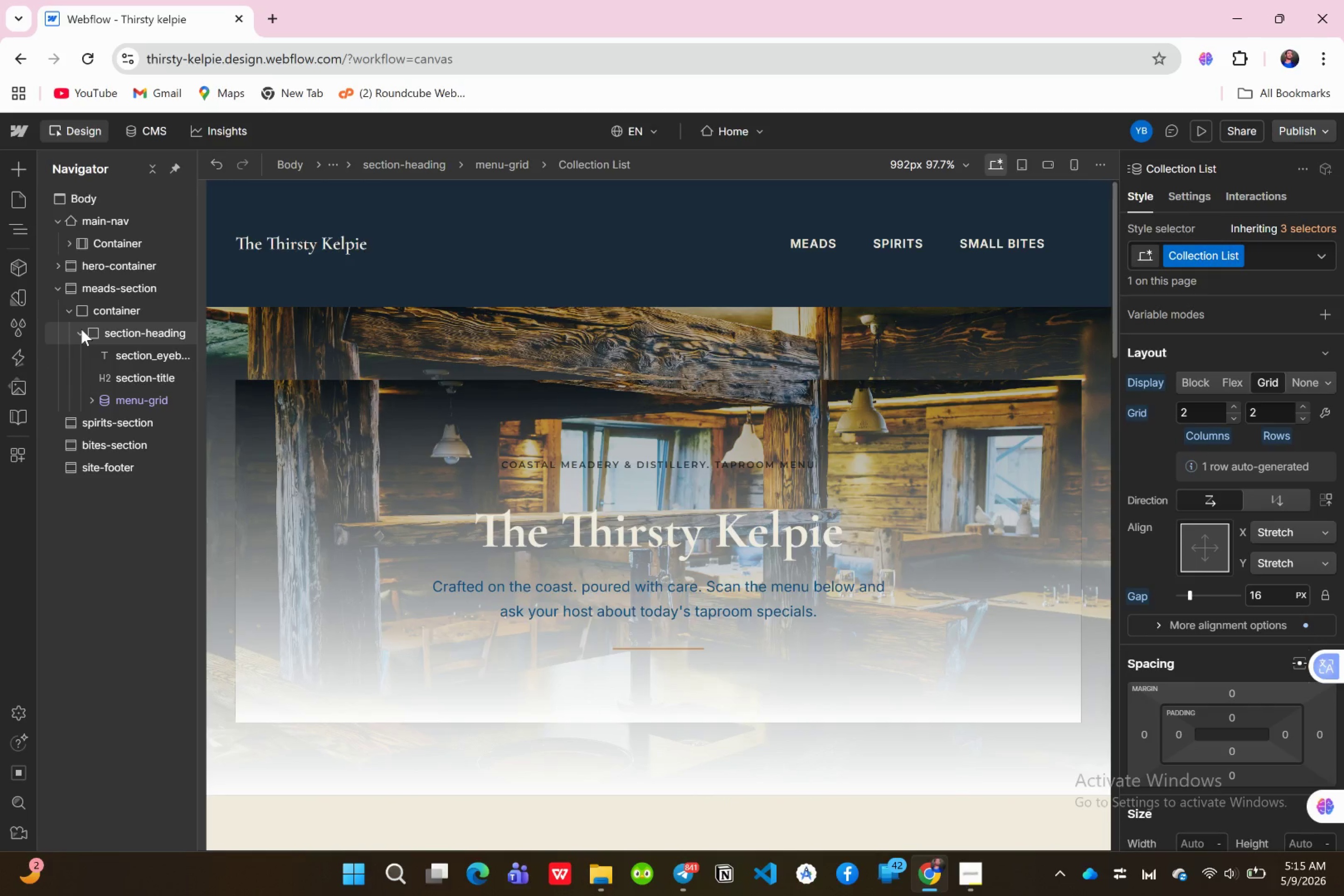 
left_click([81, 329])
 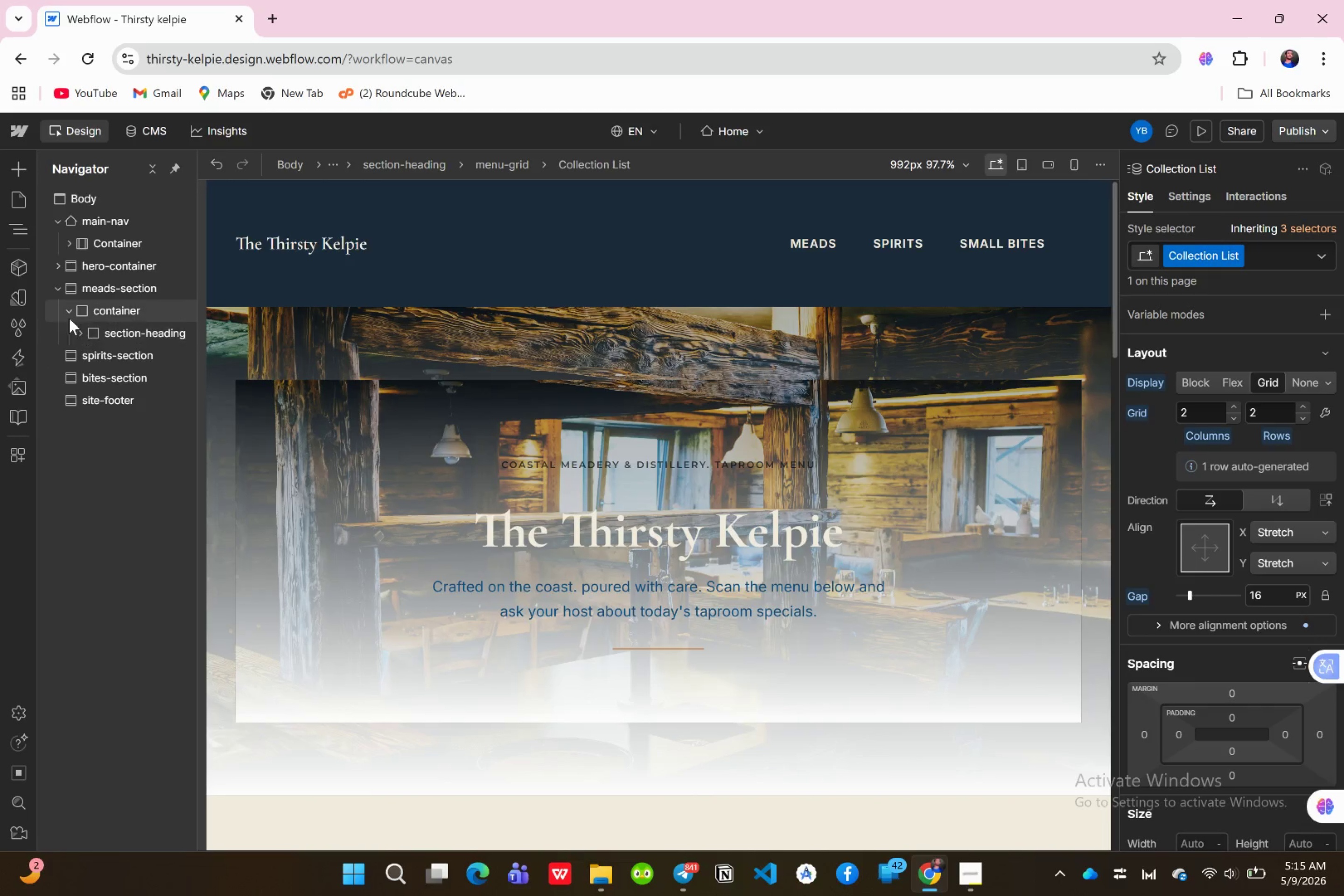 
left_click([63, 310])
 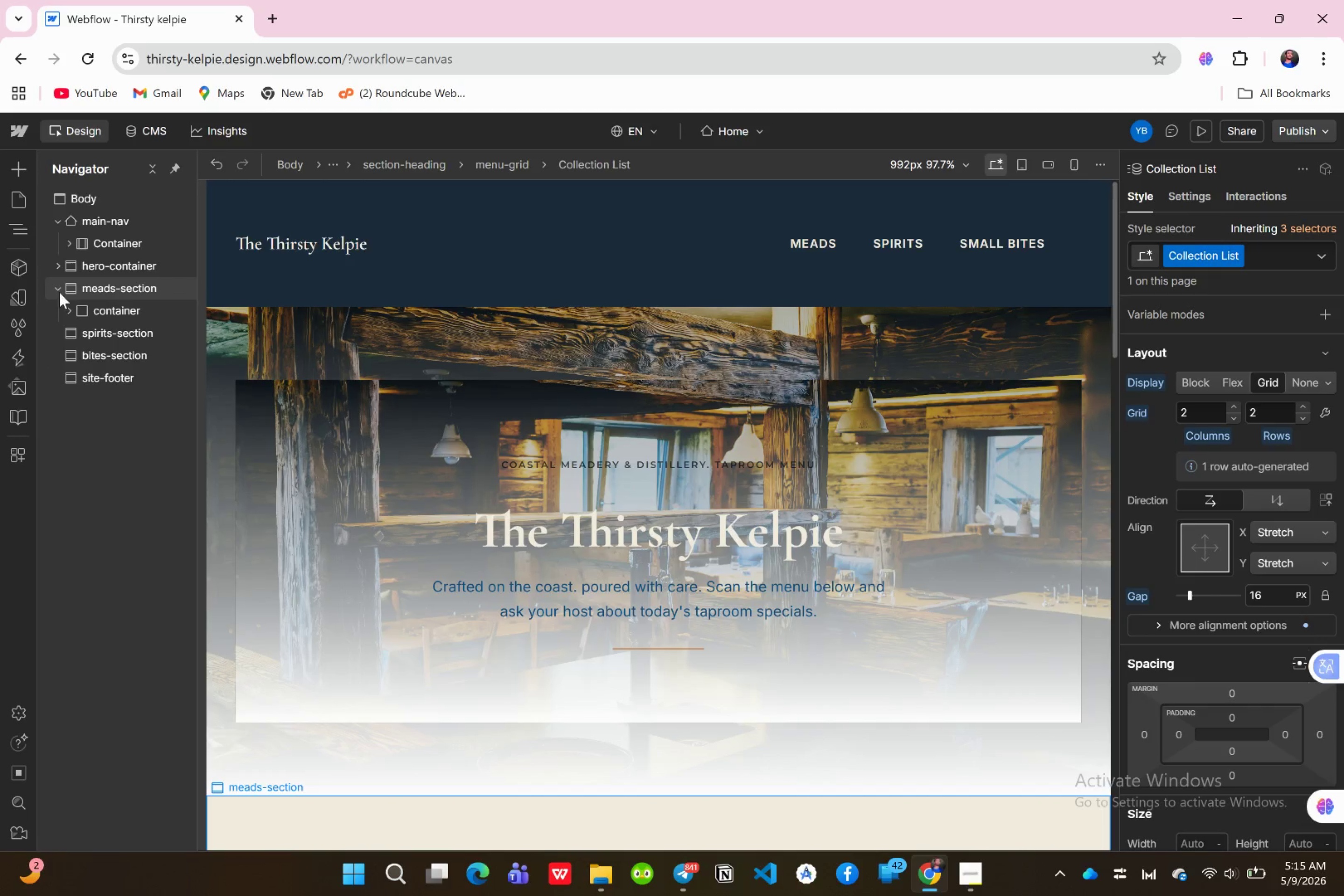 
left_click([55, 291])
 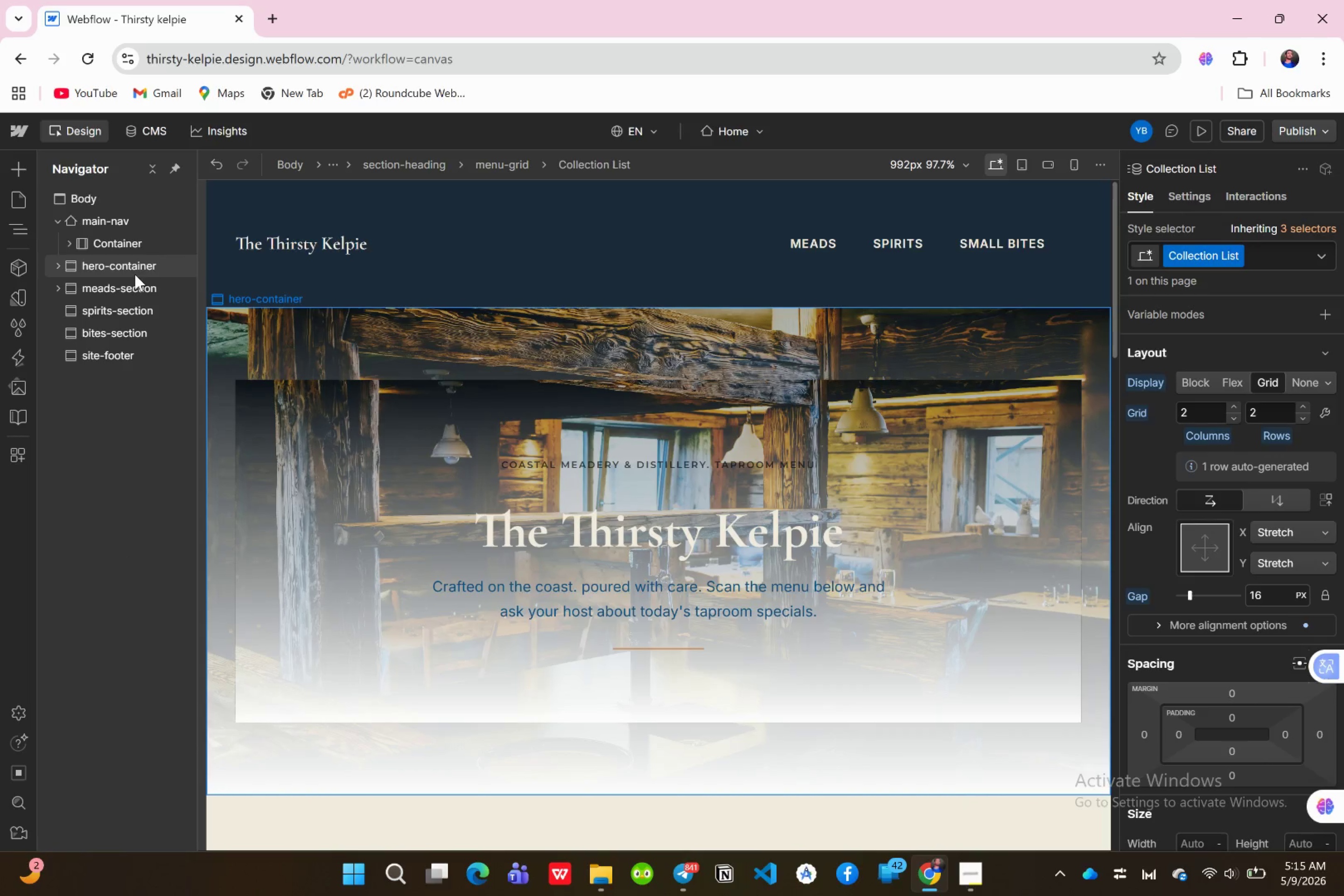 
left_click([131, 287])
 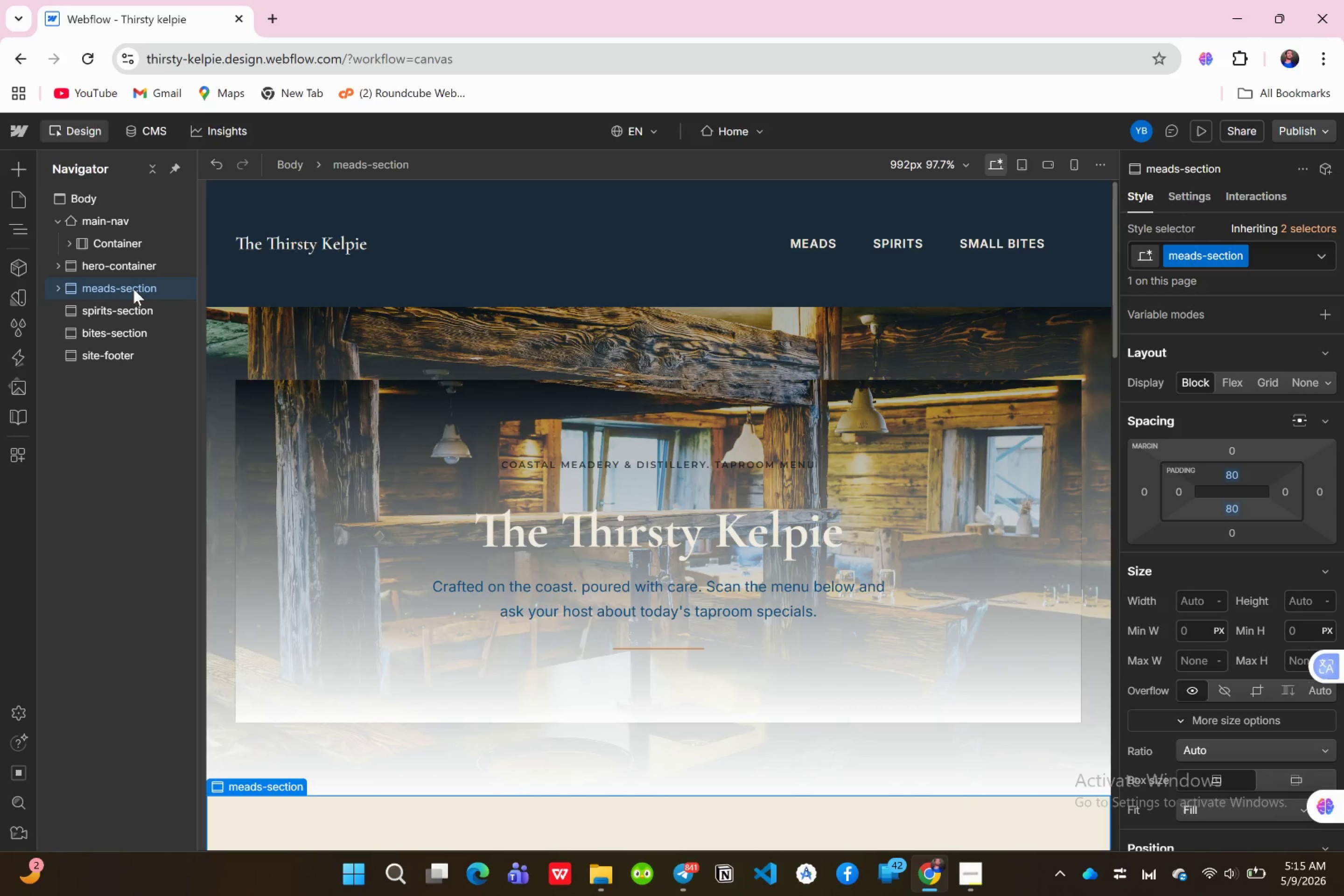 
right_click([135, 290])
 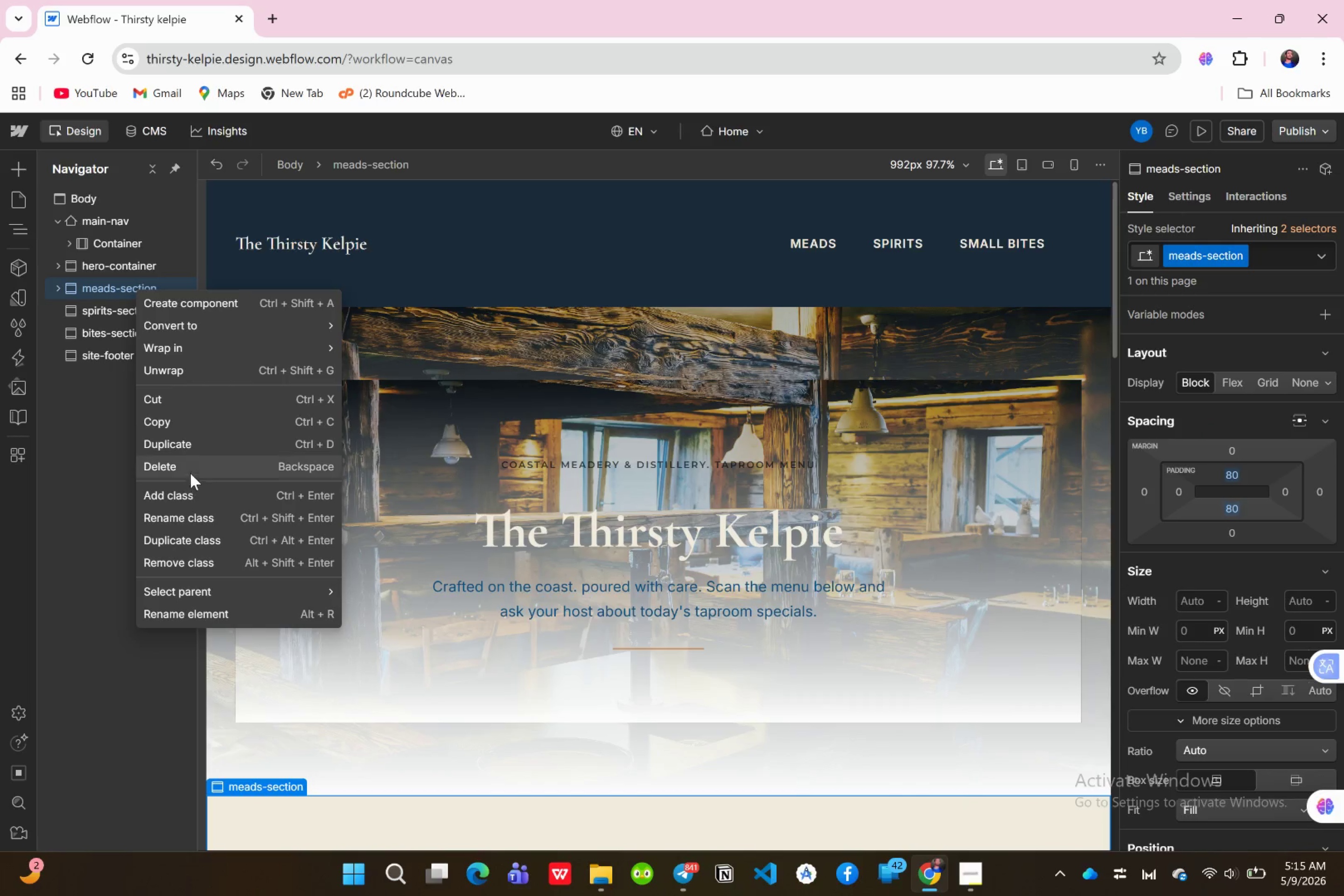 
left_click([187, 448])
 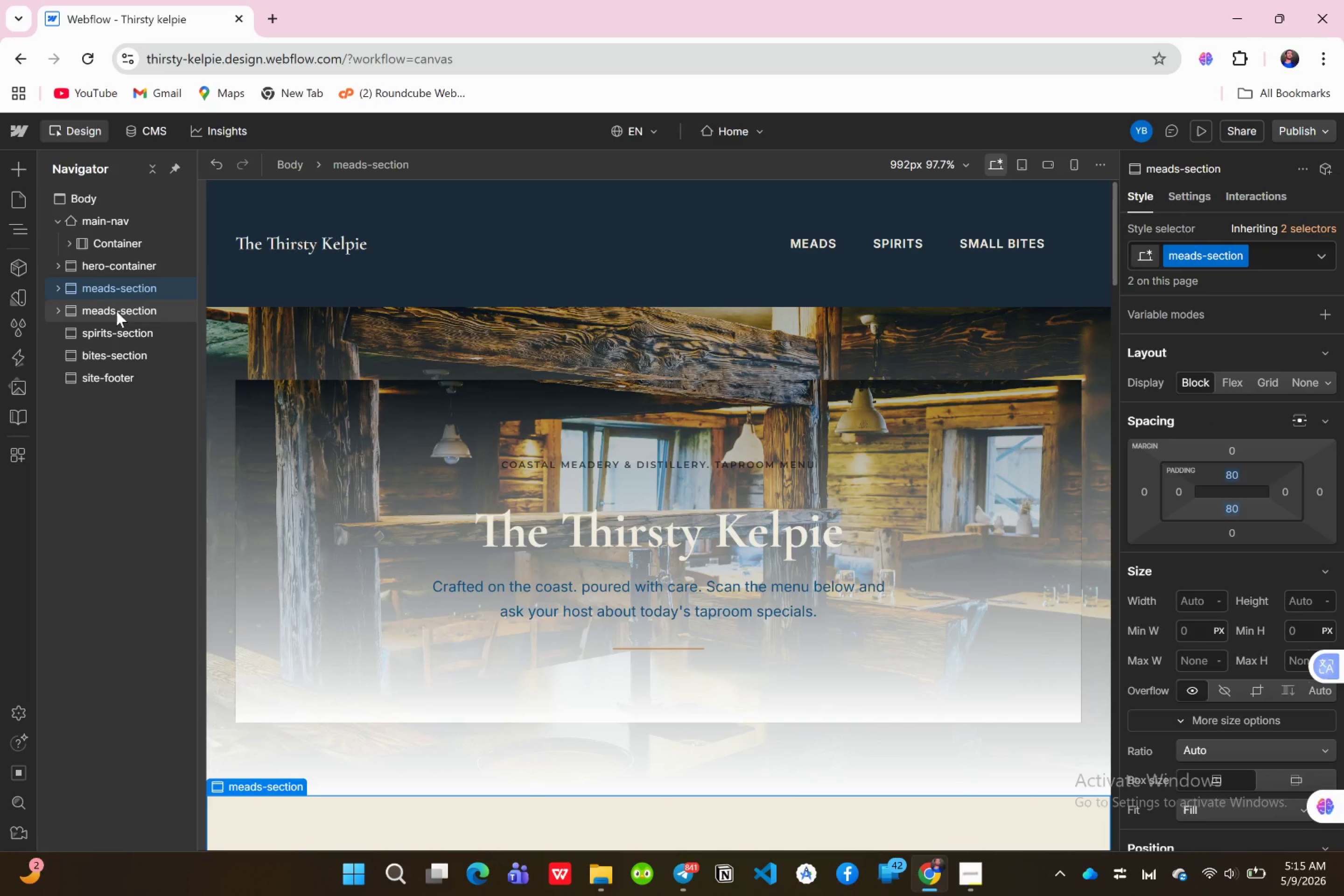 
left_click([116, 311])
 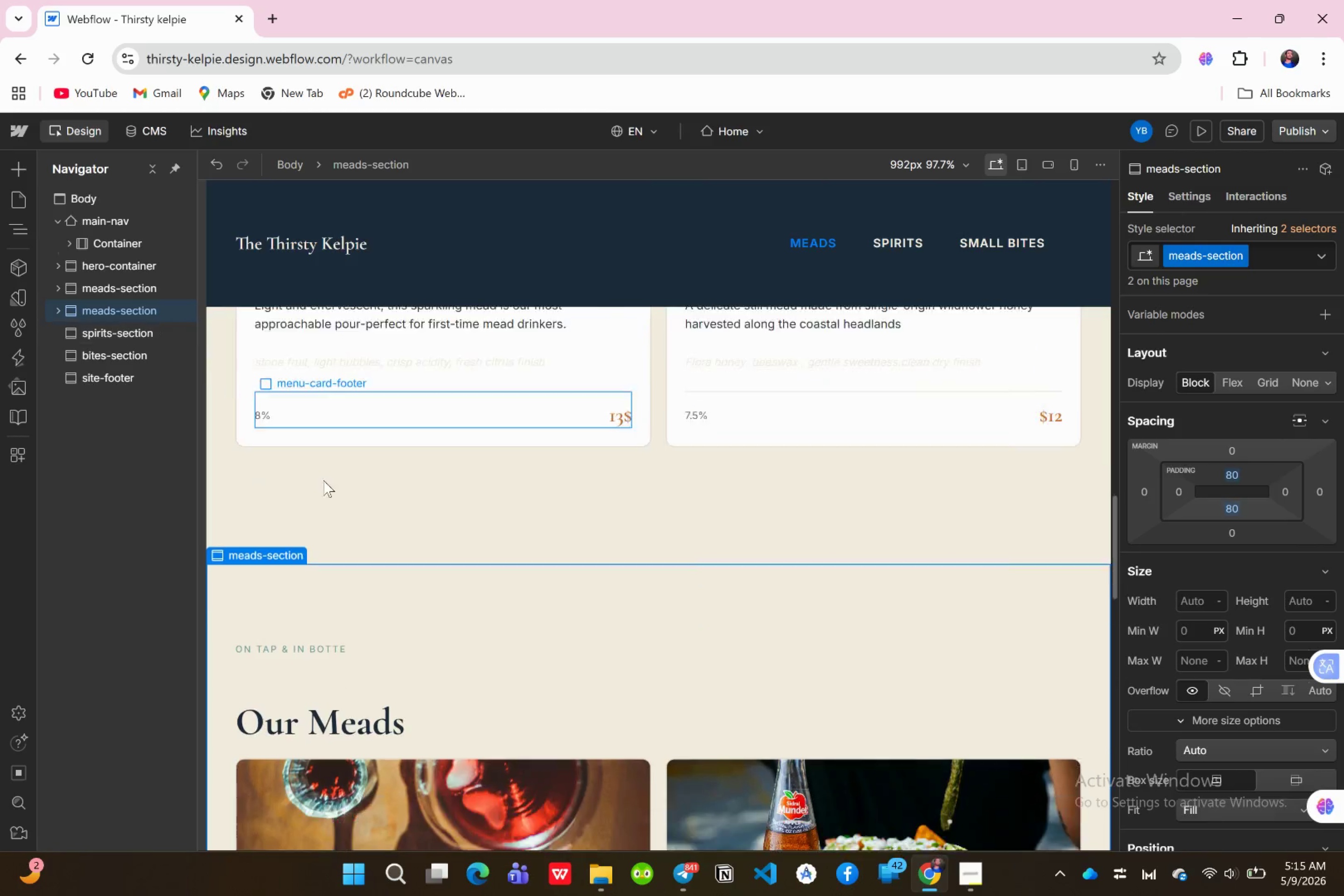 
scroll: coordinate [486, 565], scroll_direction: up, amount: 6.0
 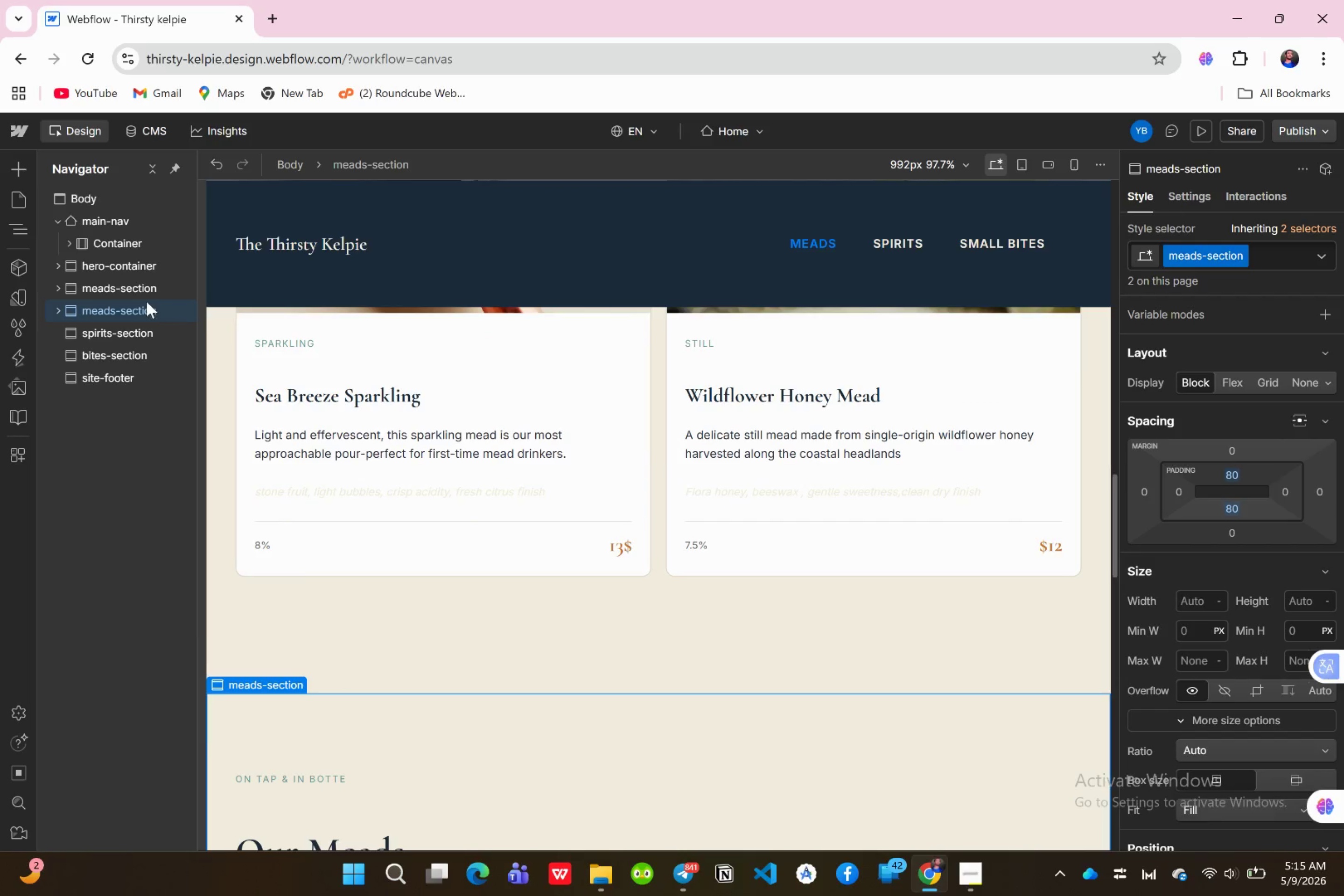 
left_click([140, 307])
 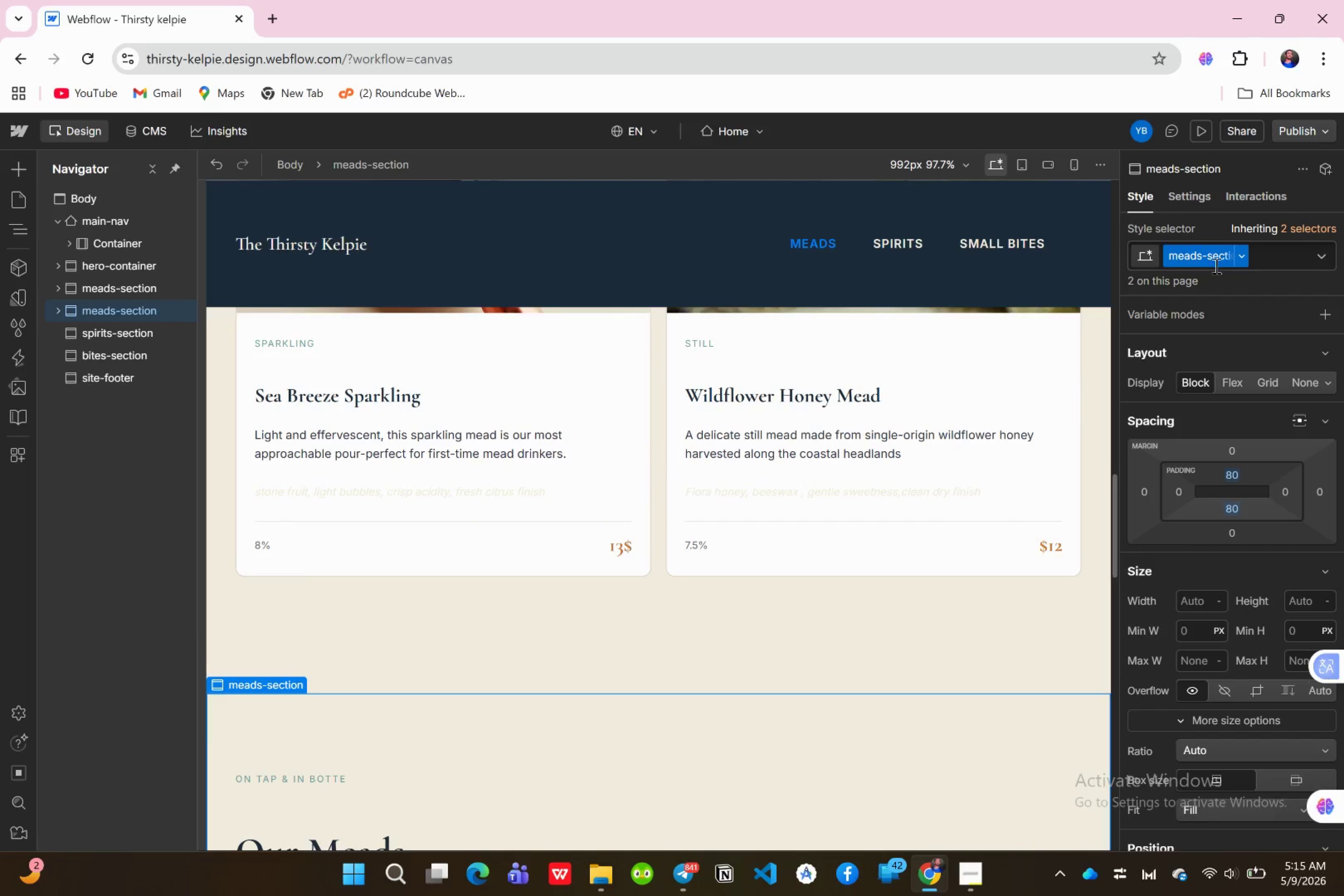 
left_click([1215, 254])
 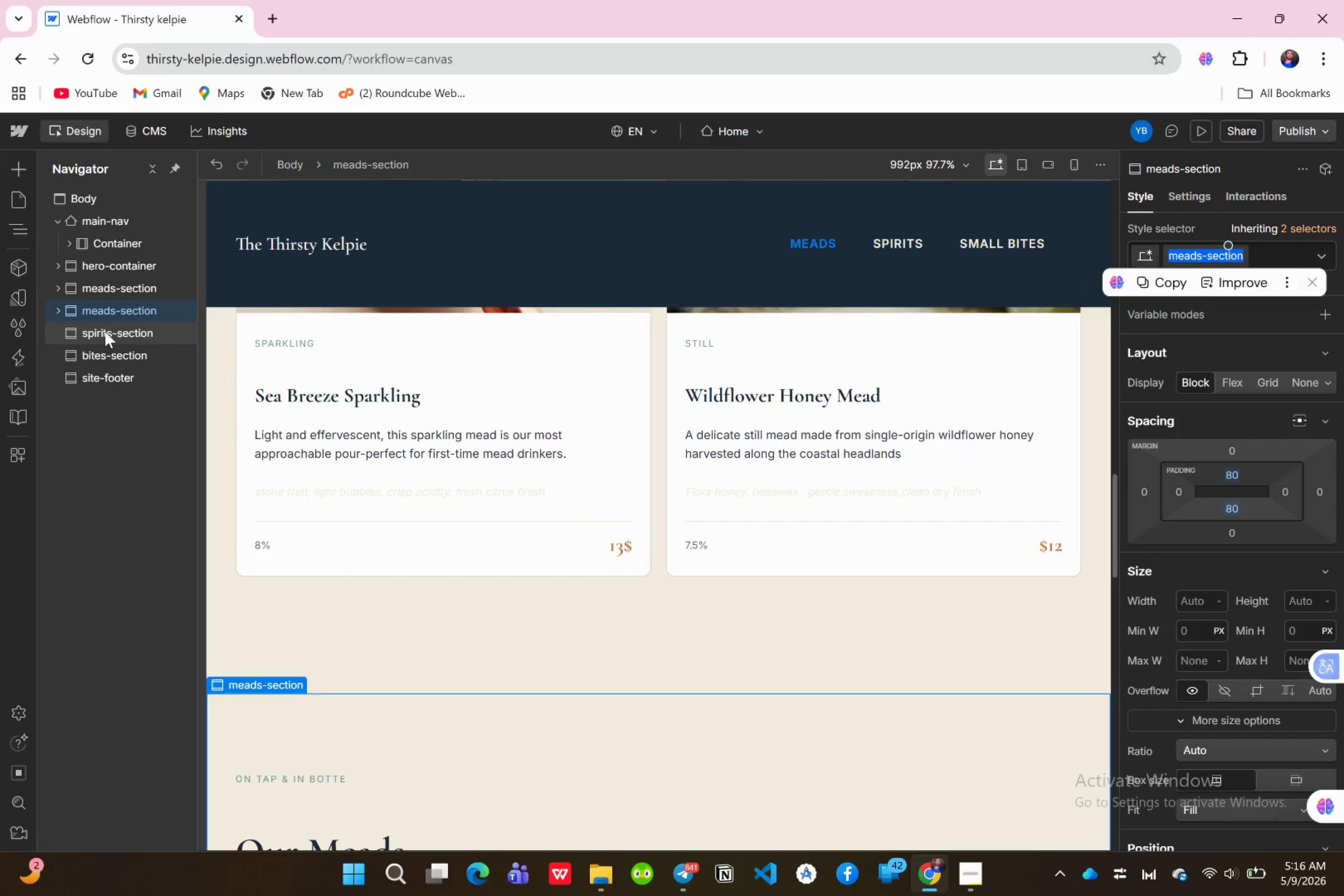 
wait(21.76)
 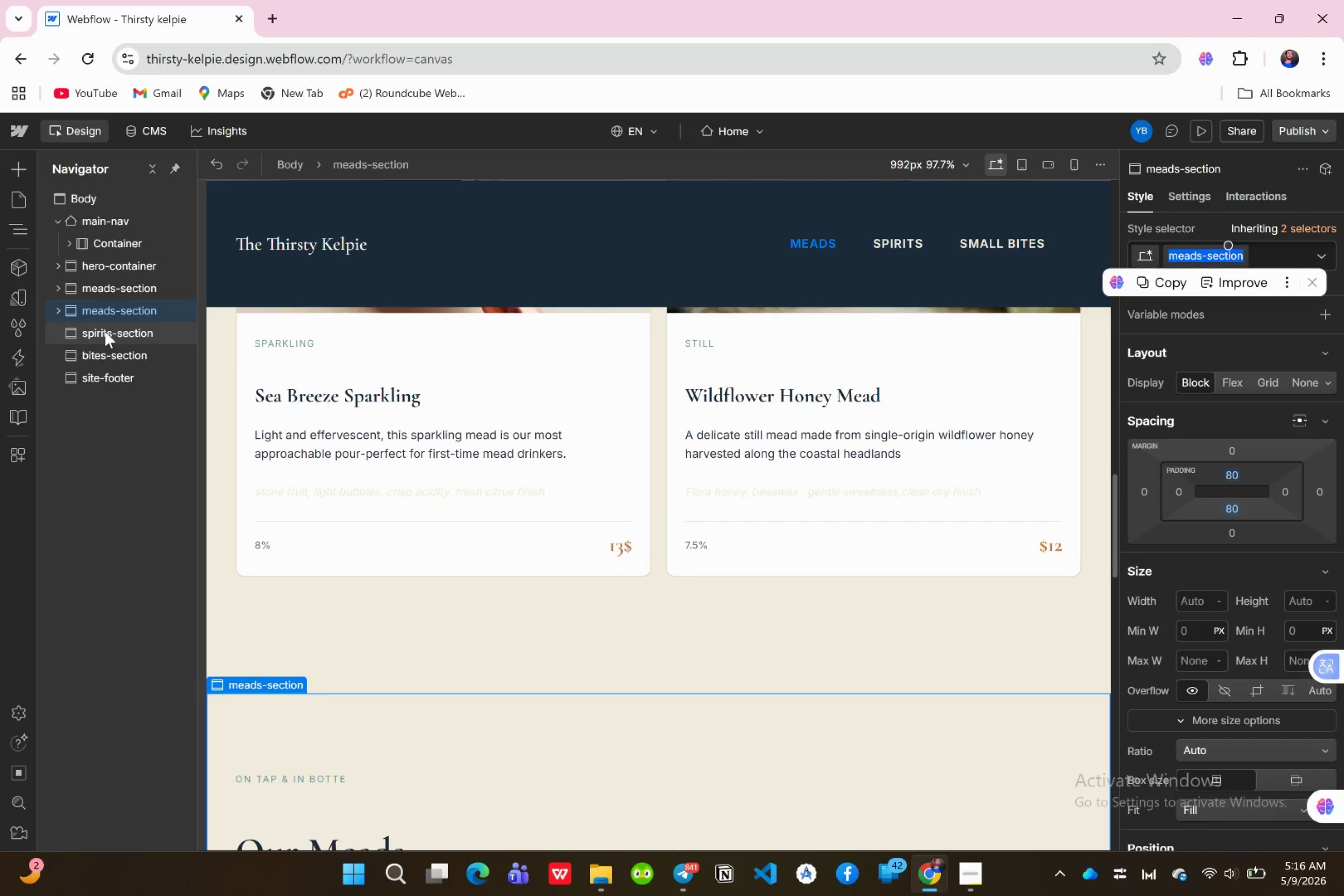 
type(spirits-section)
 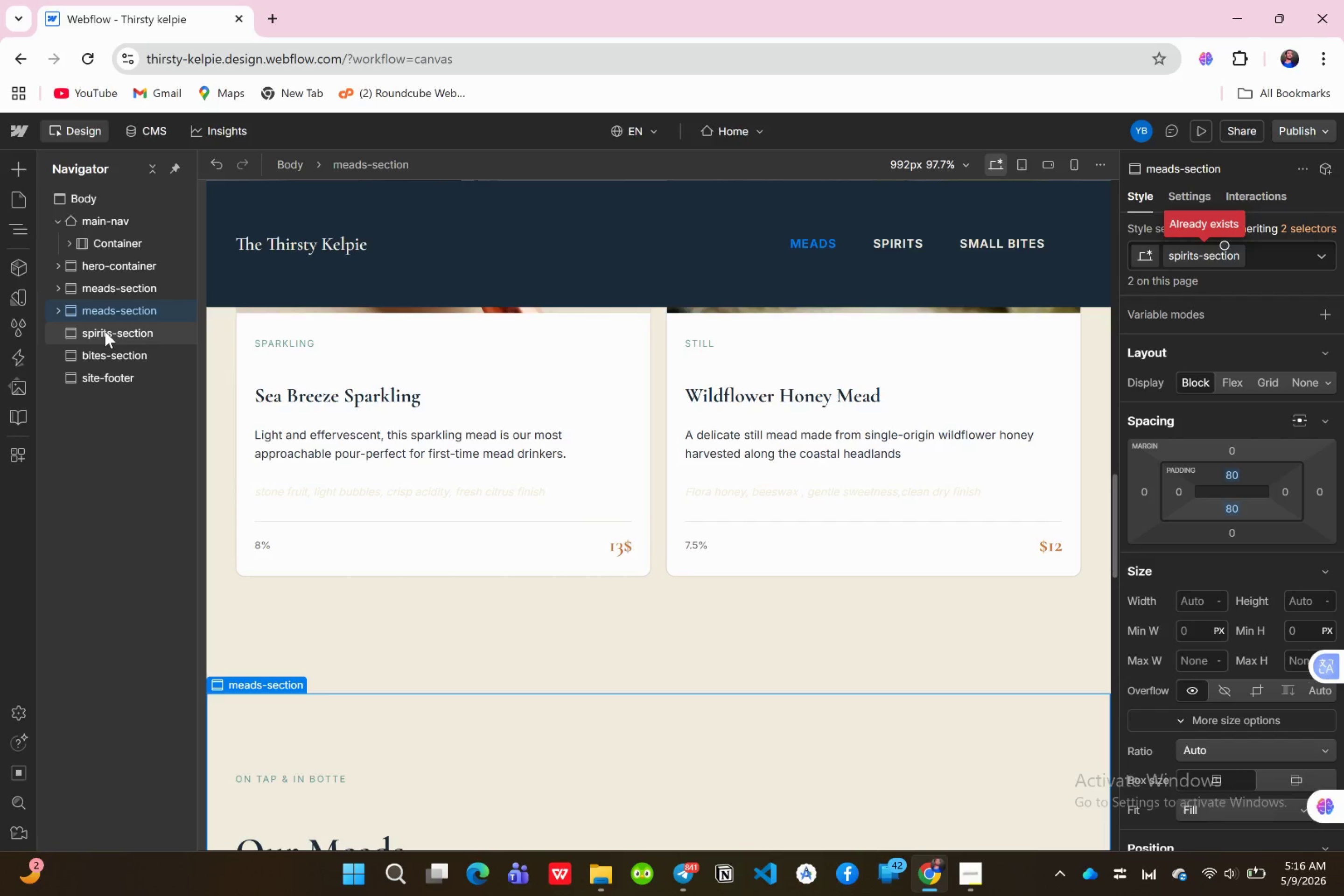 
left_click([105, 331])
 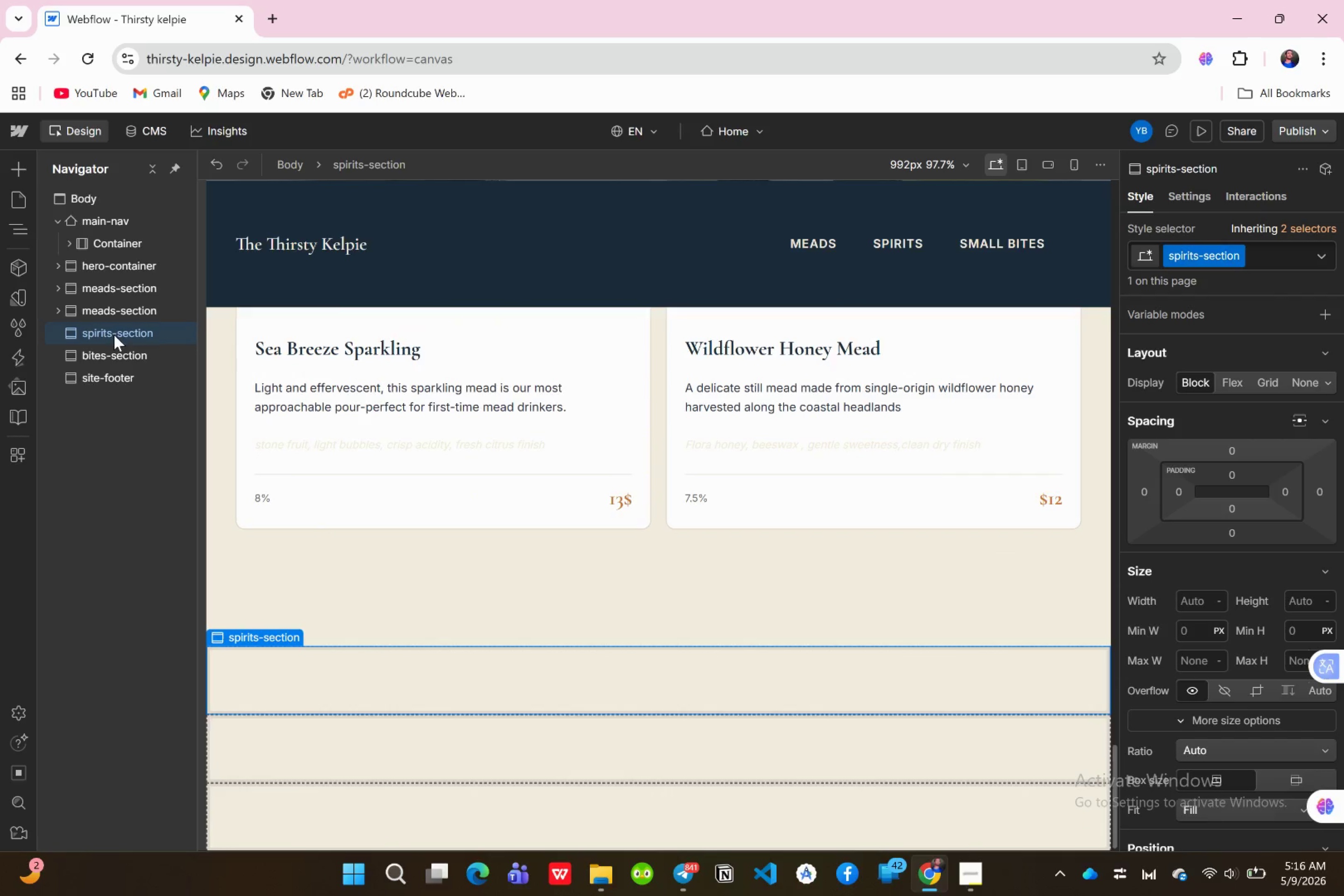 
key(Delete)
 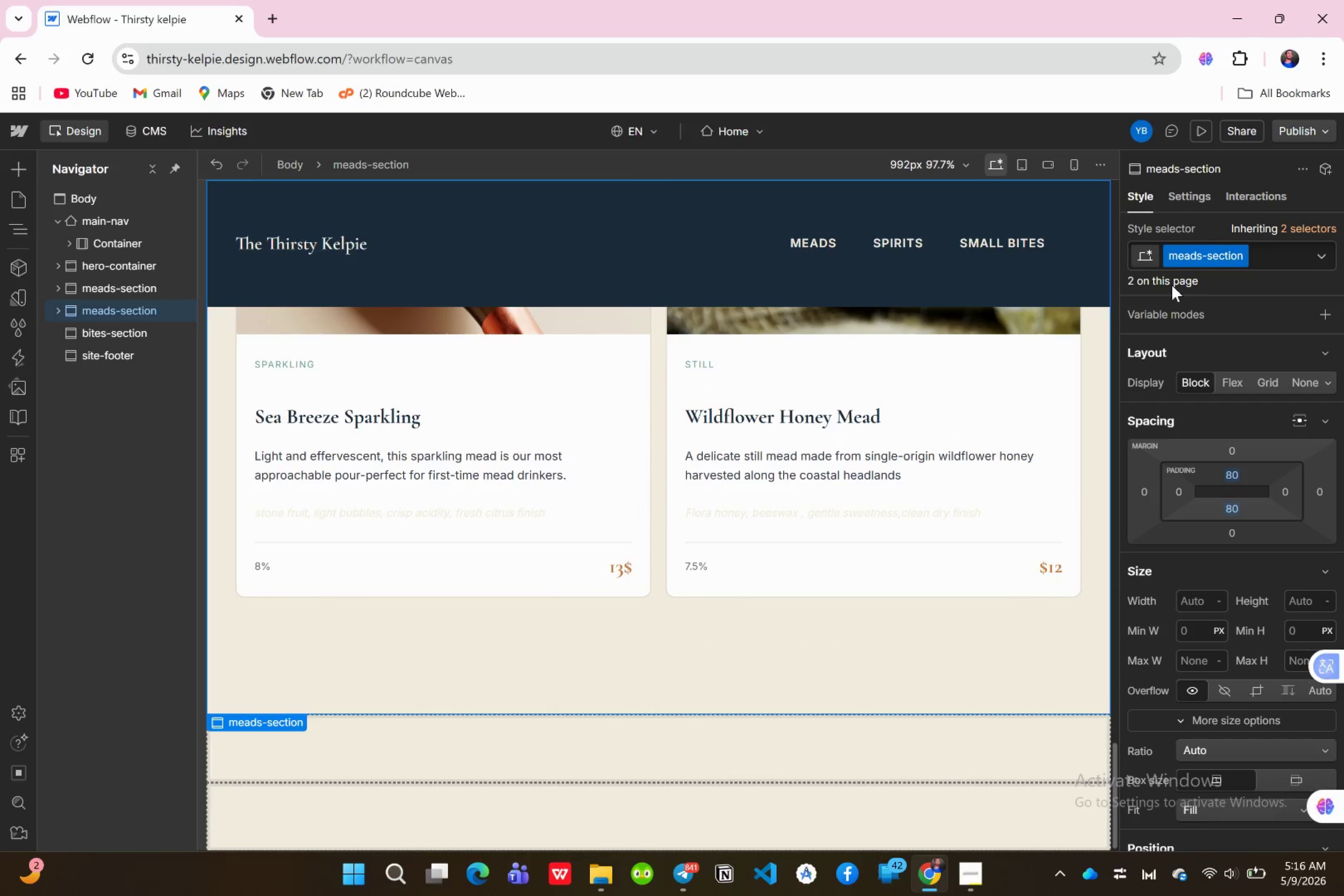 
left_click([1201, 259])
 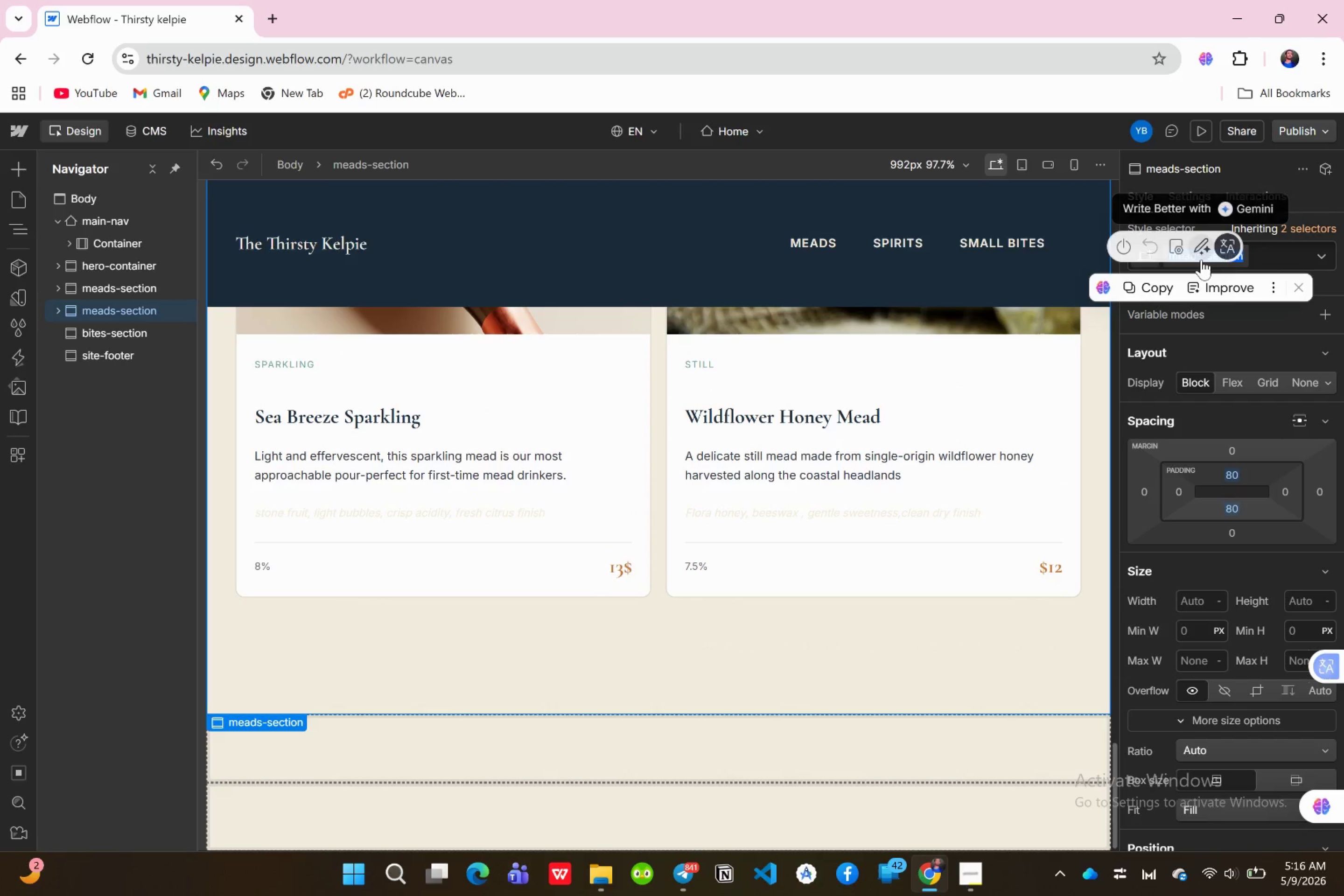 
type(spirits-section)
 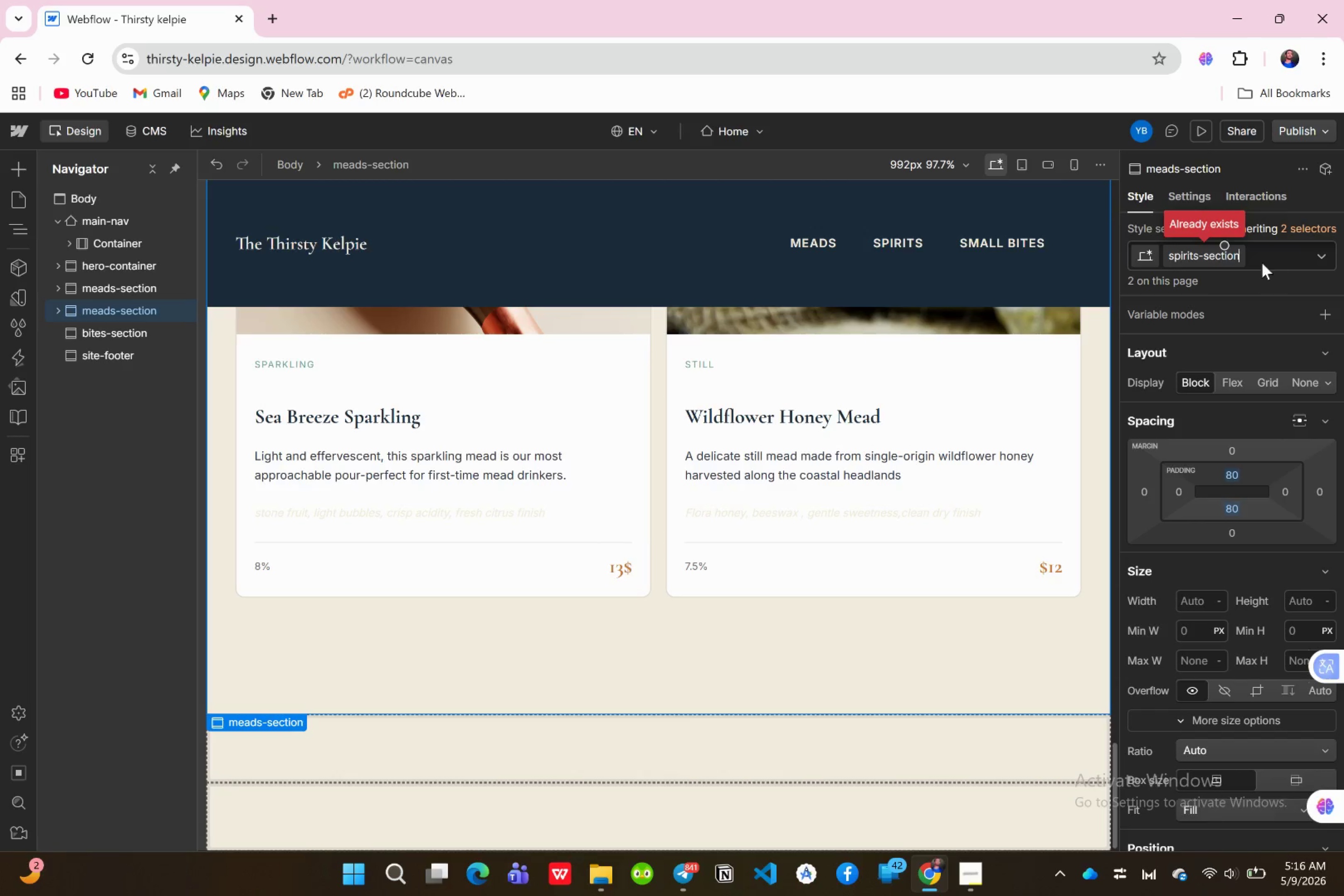 
hold_key(key=Backspace, duration=1.46)
 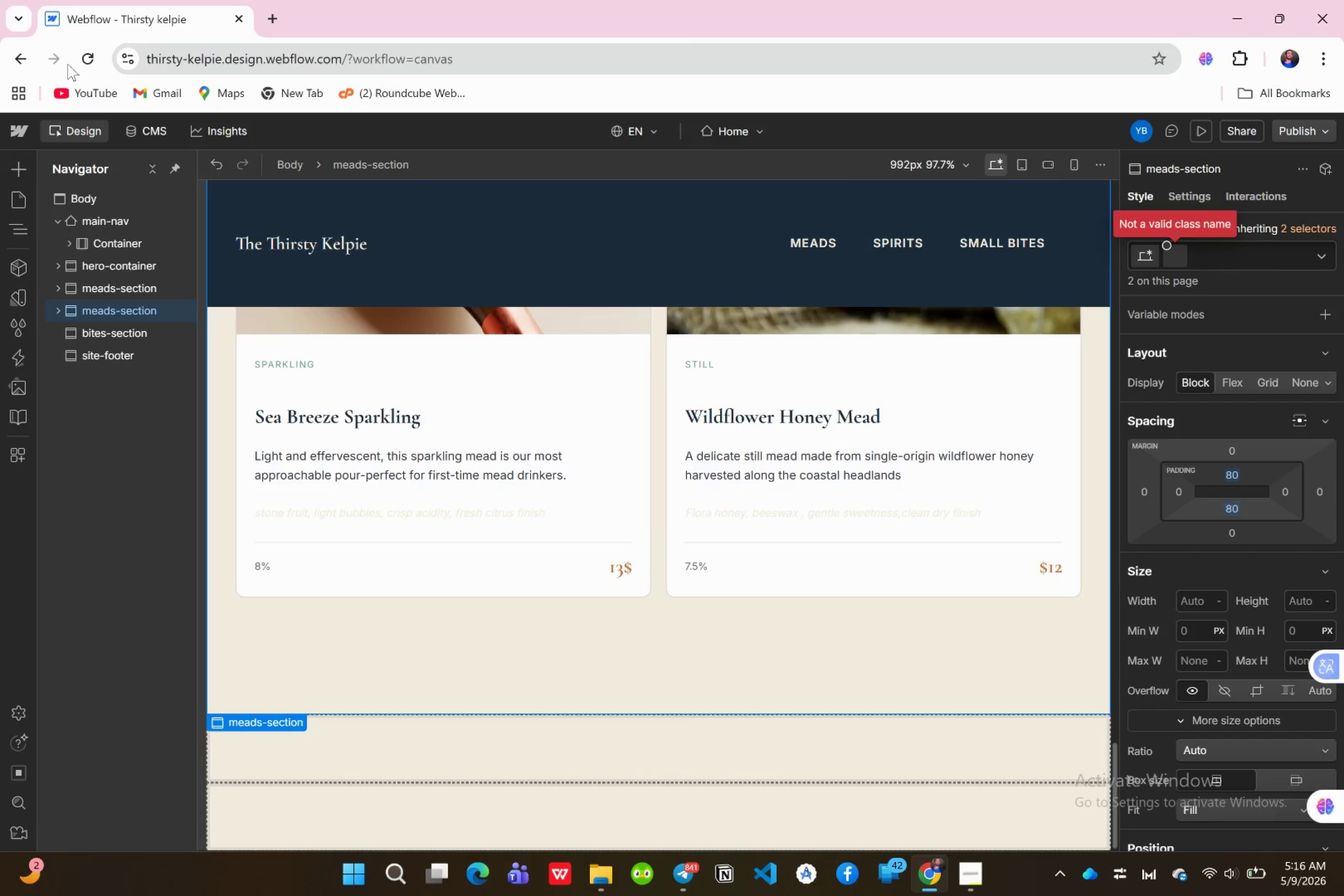 
left_click([78, 59])
 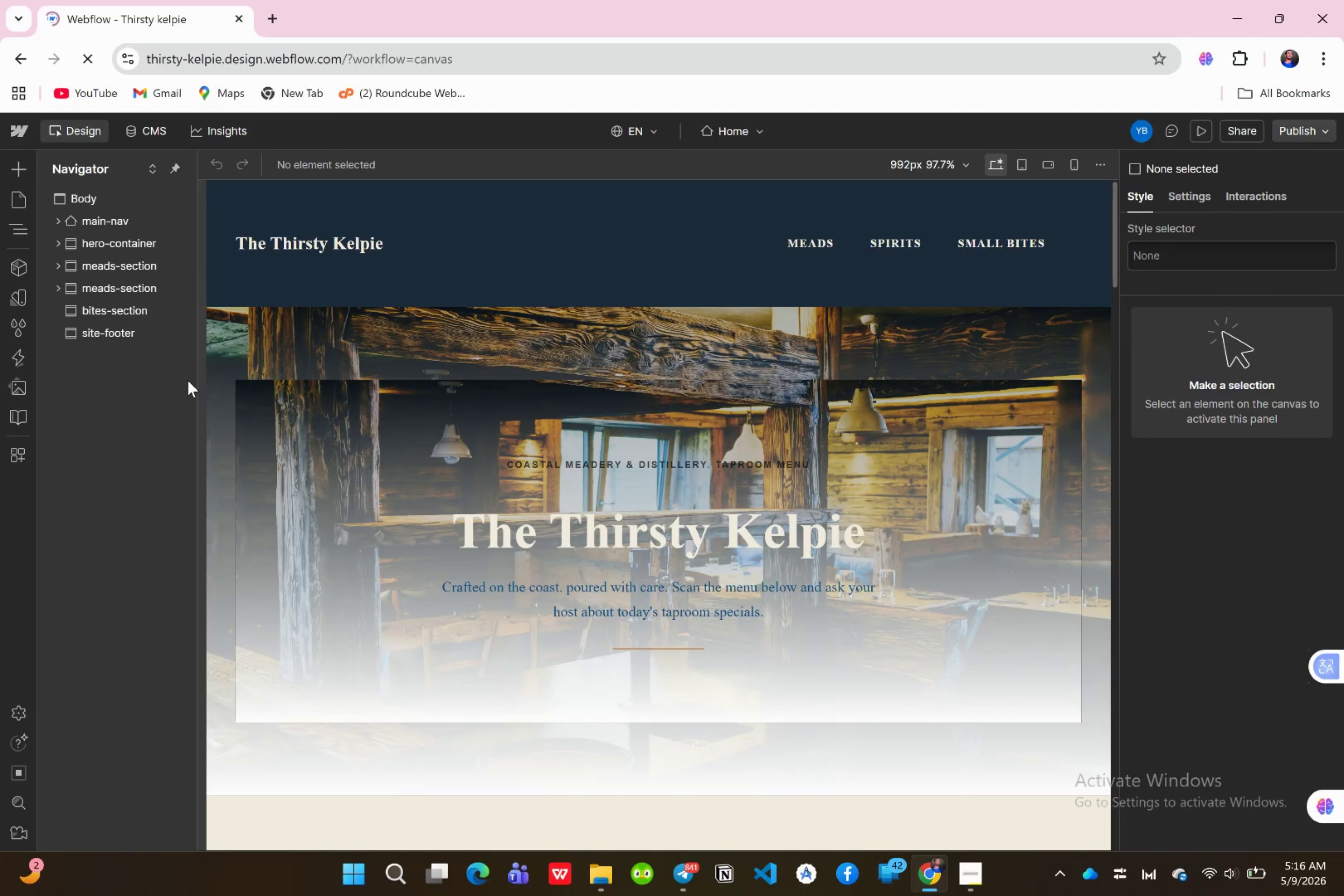 
wait(20.25)
 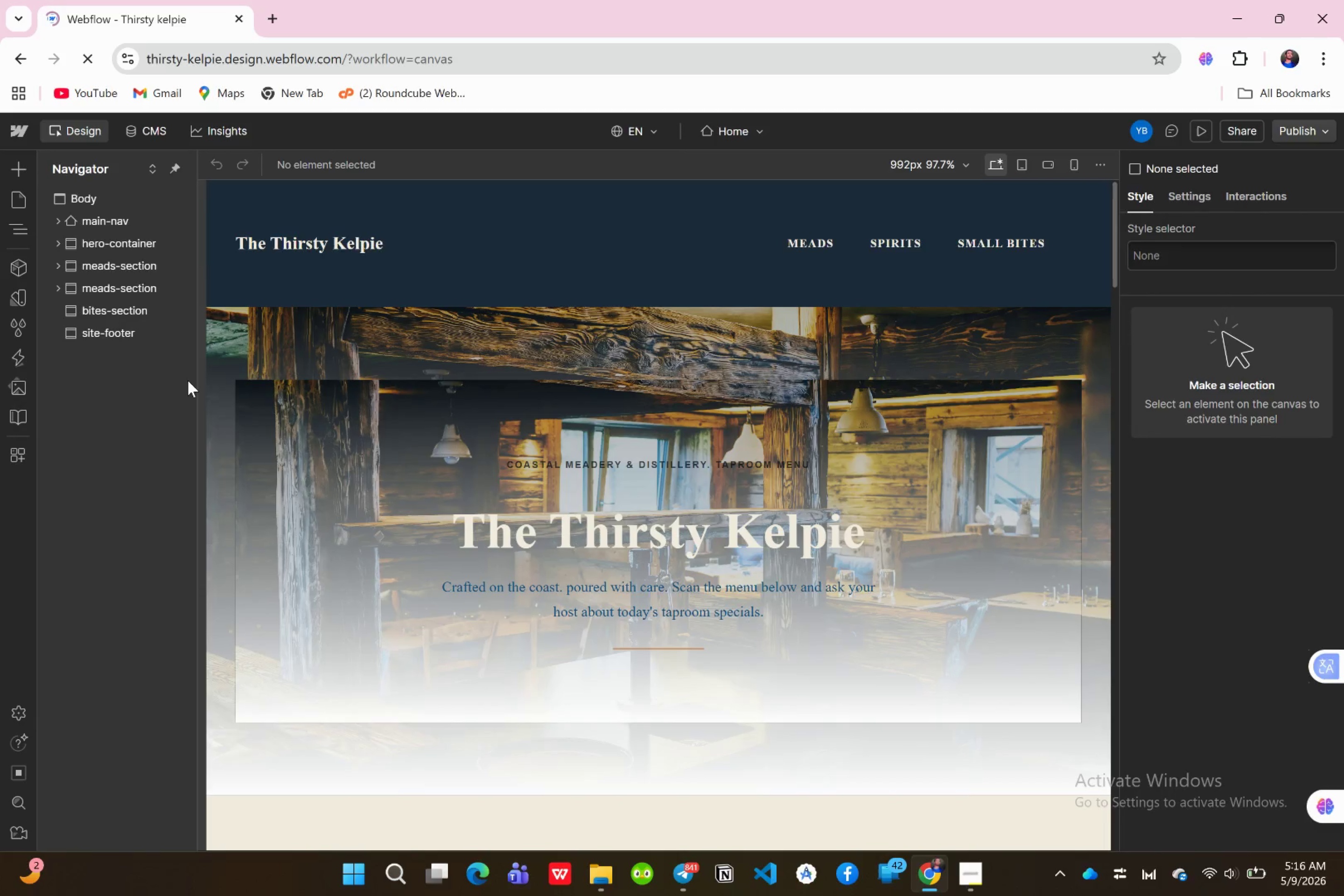 
left_click([115, 292])
 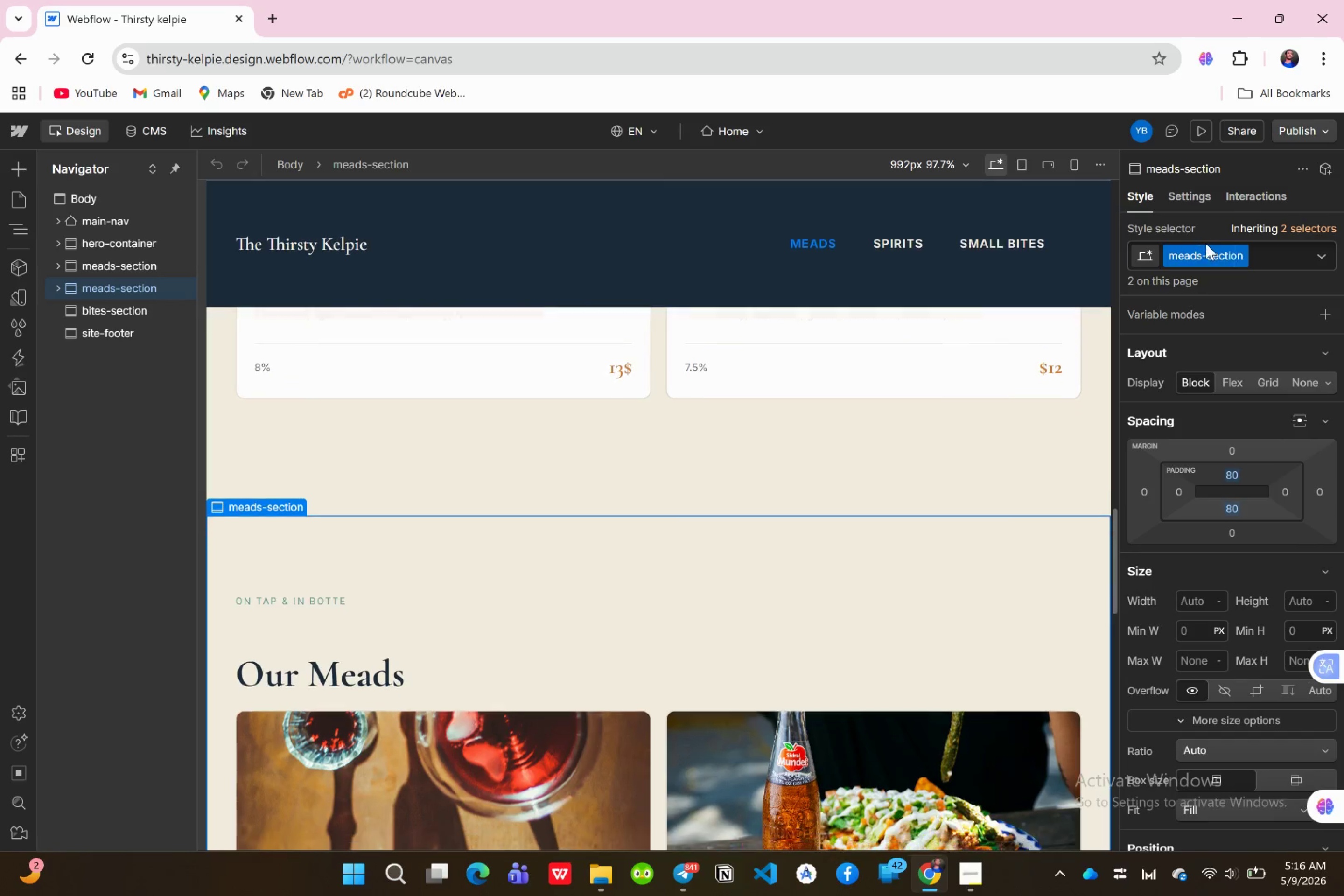 
left_click([1208, 248])
 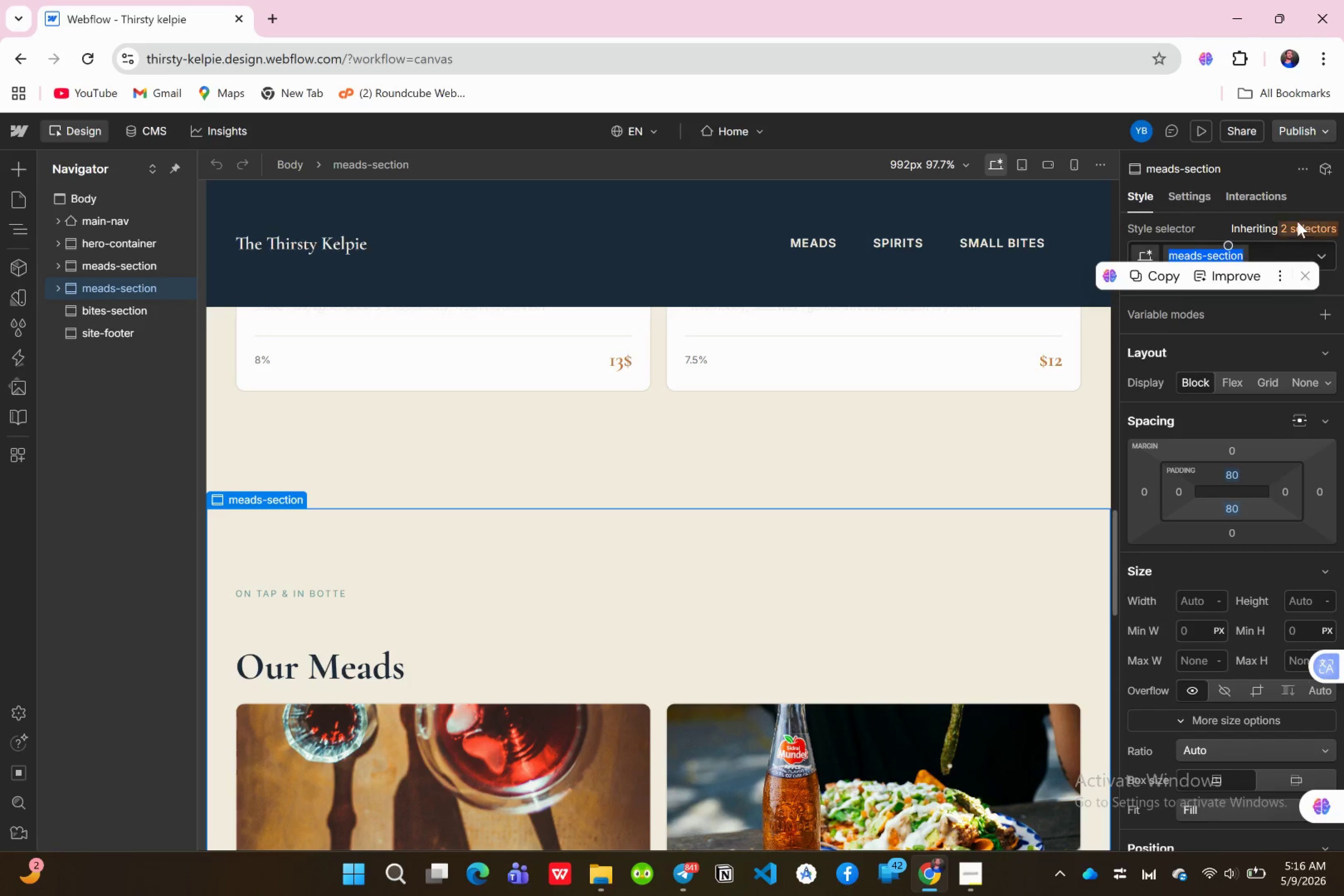 
key(Backspace)
 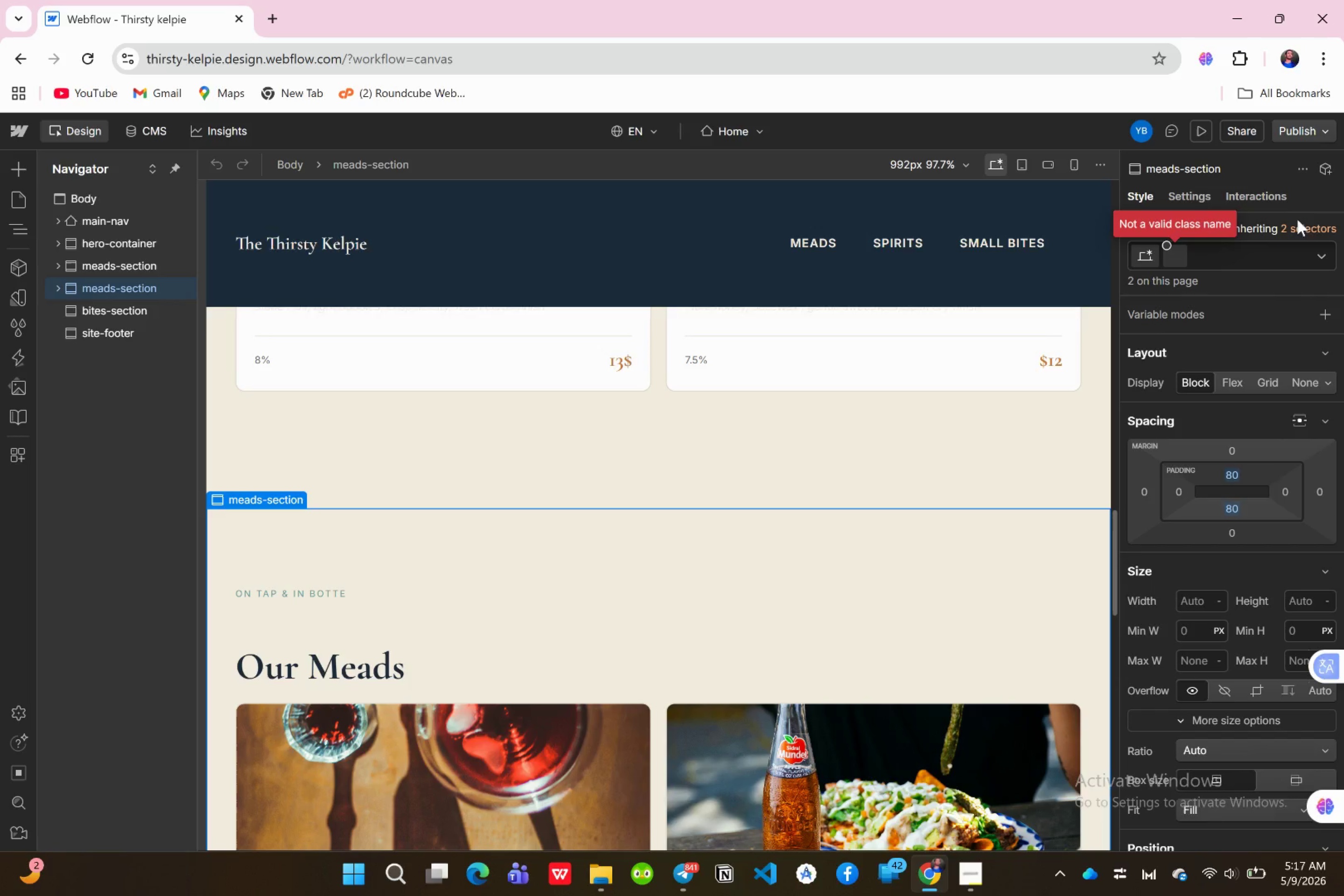 
type(spirits-section)
 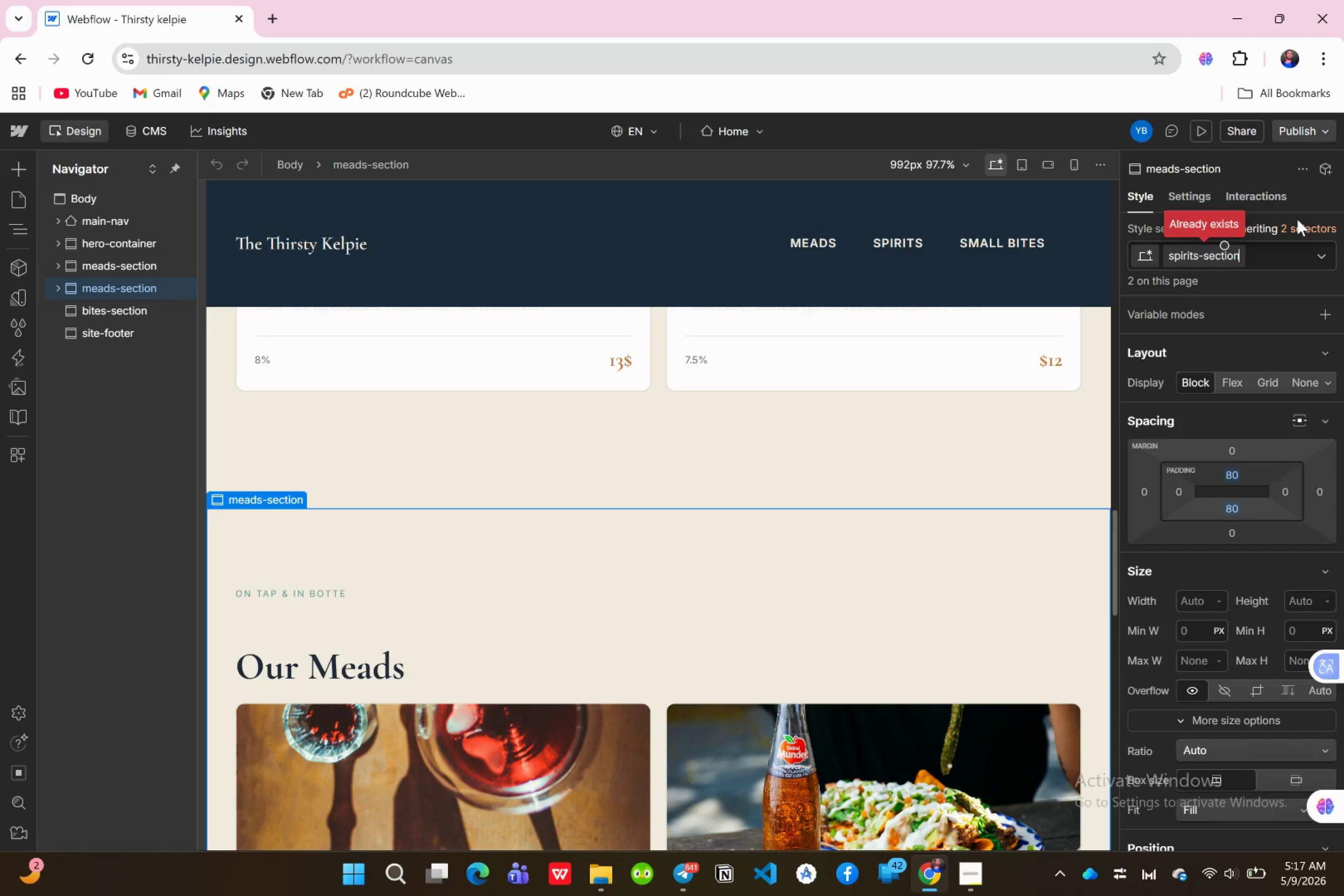 
key(Enter)
 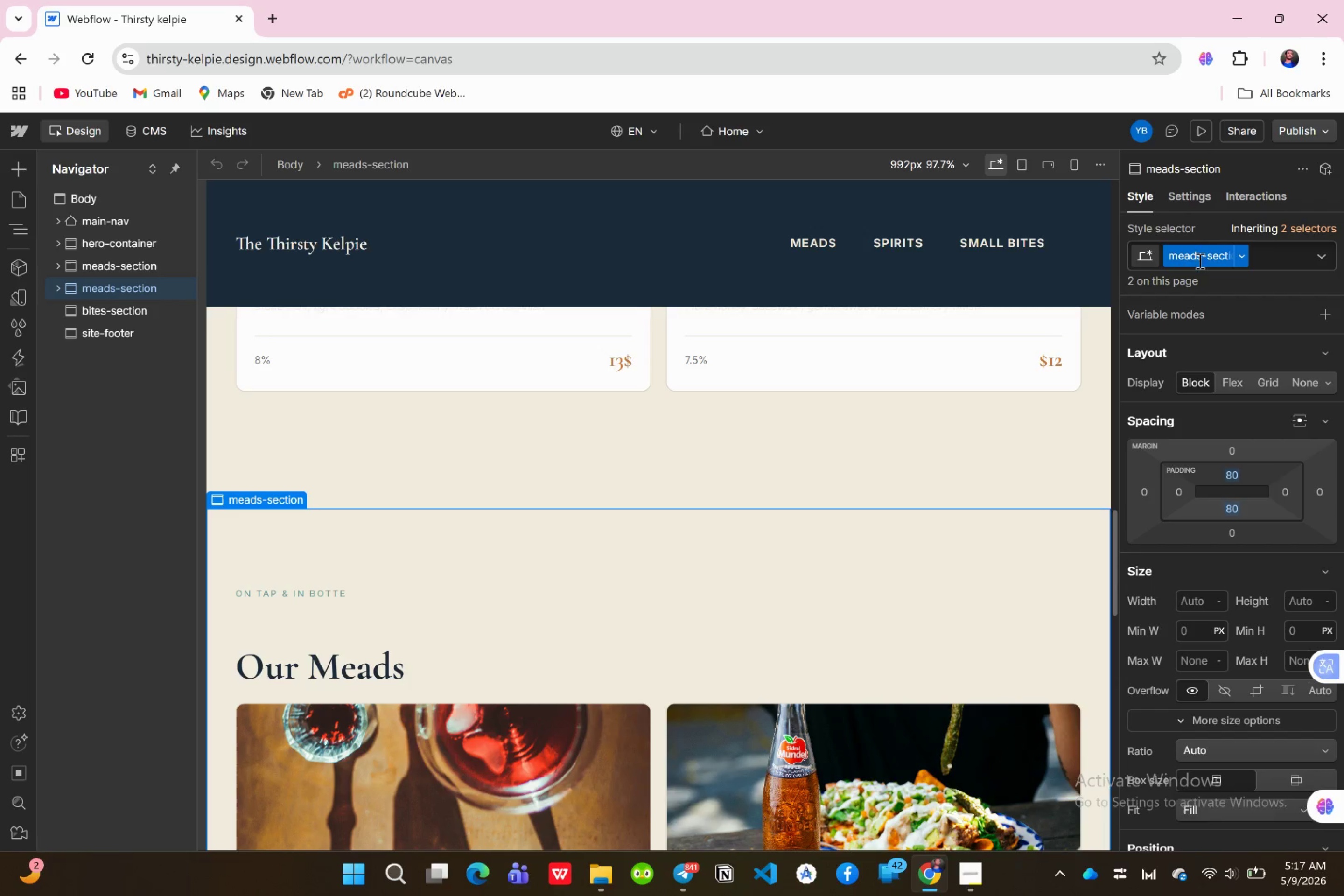 
left_click([1148, 256])
 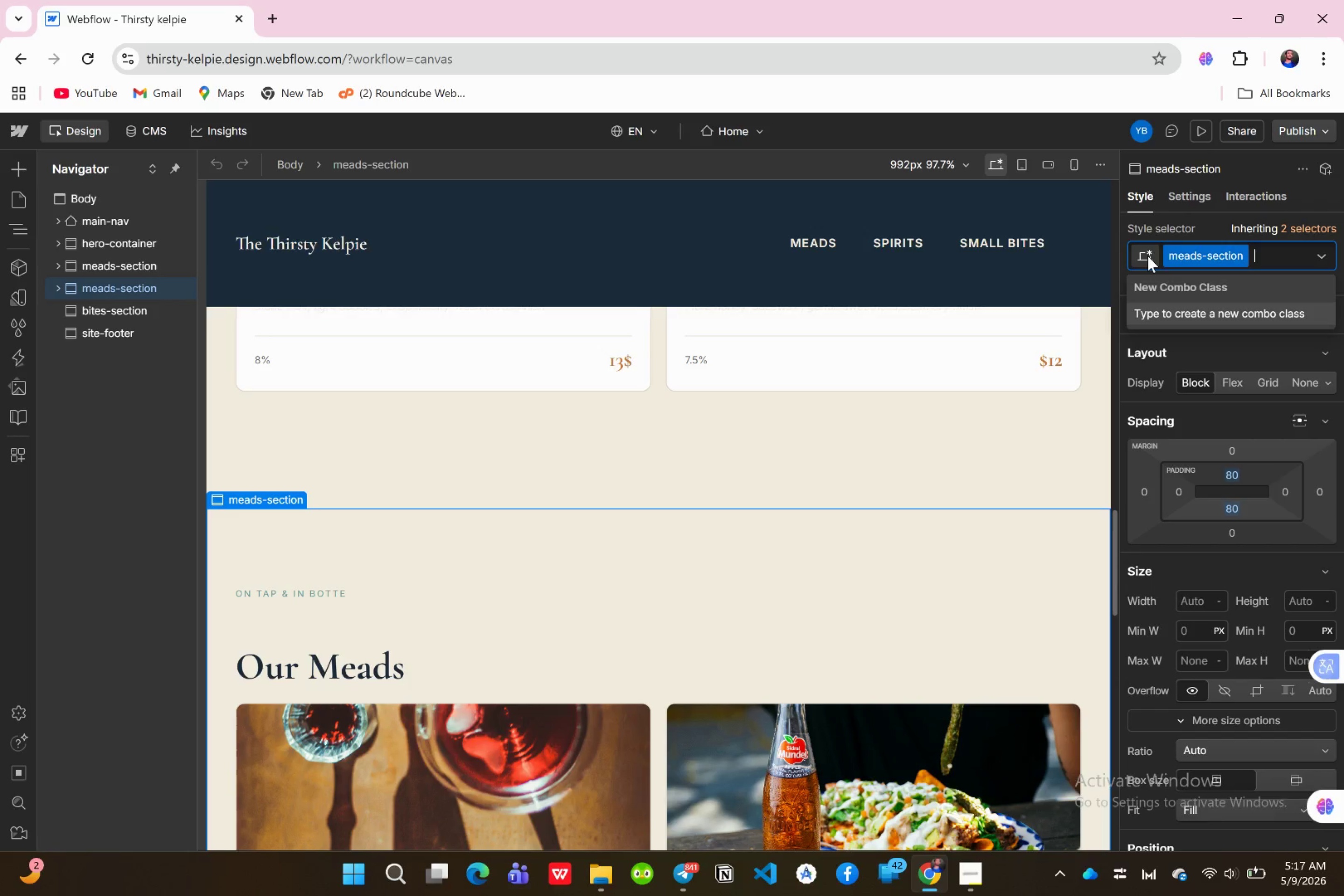 
left_click([1148, 256])
 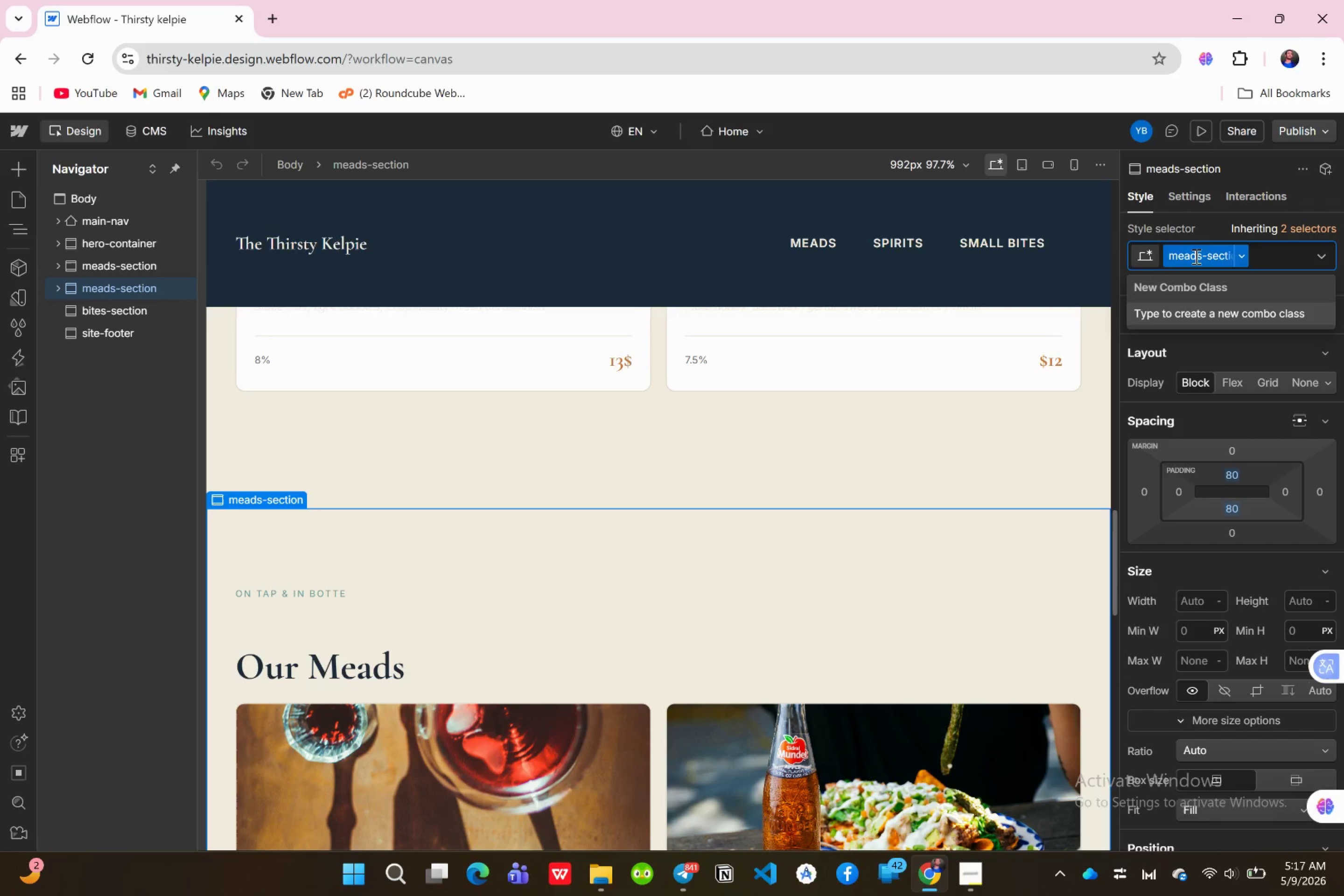 
left_click([1212, 256])
 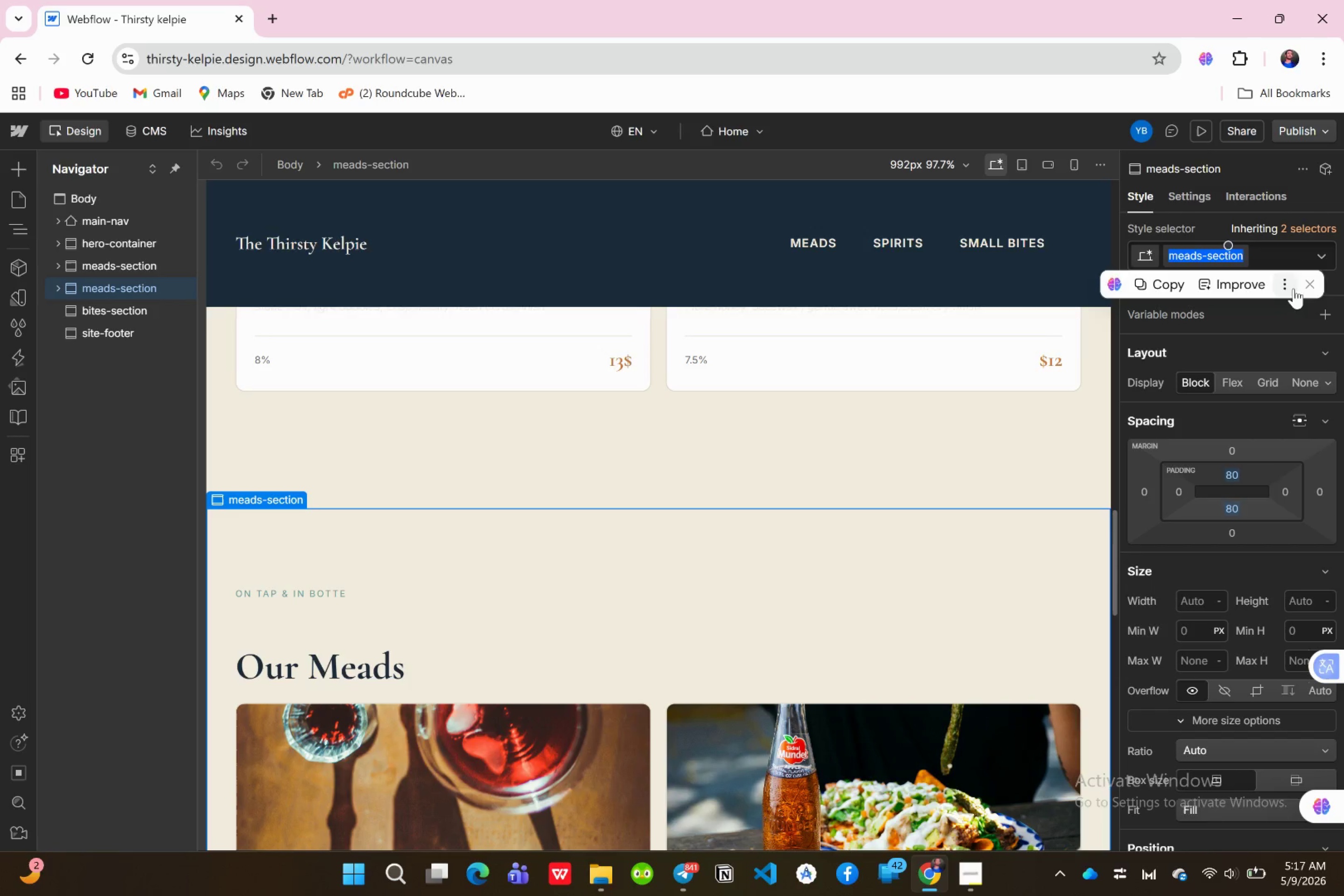 
left_click([1311, 280])
 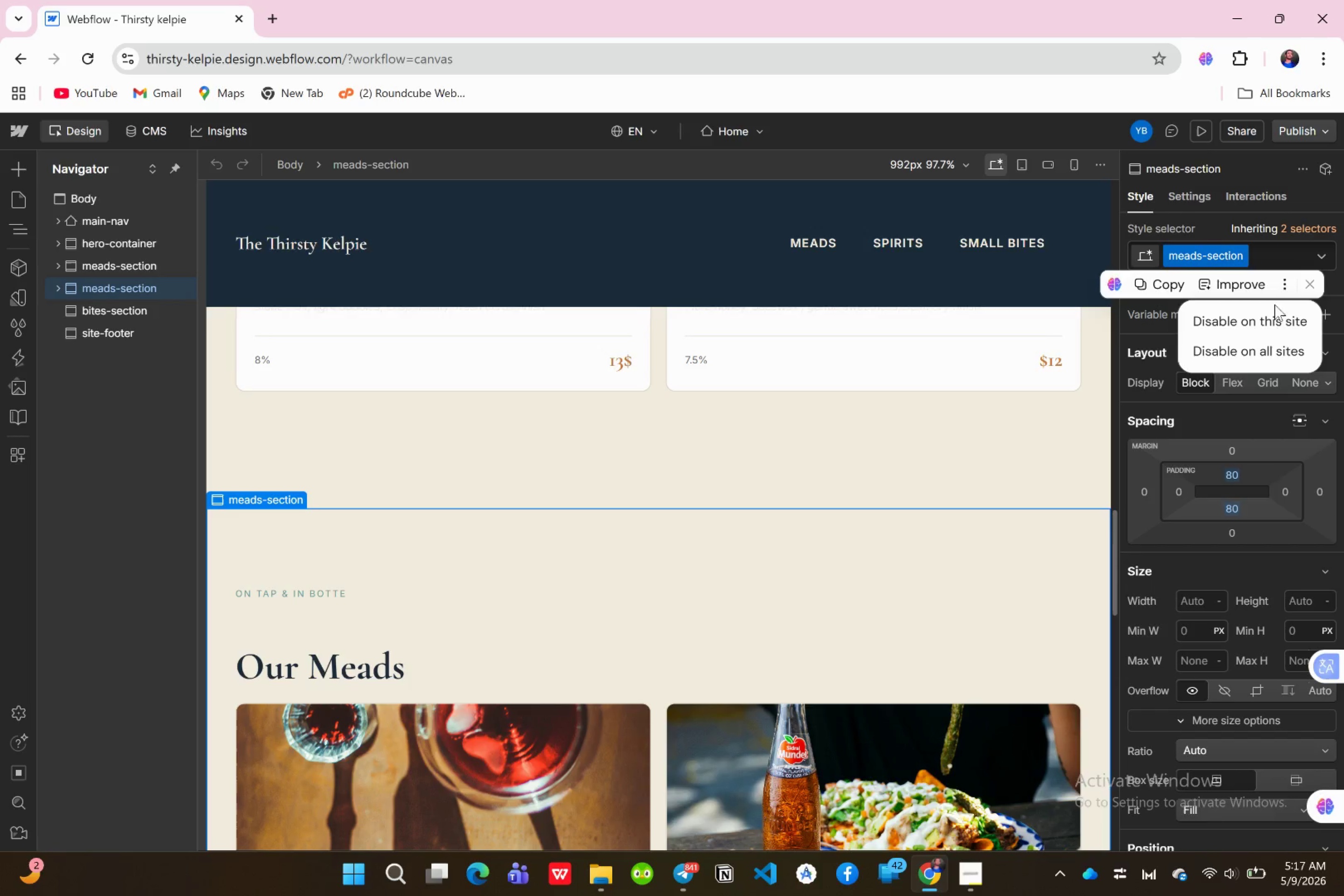 
left_click([1276, 310])
 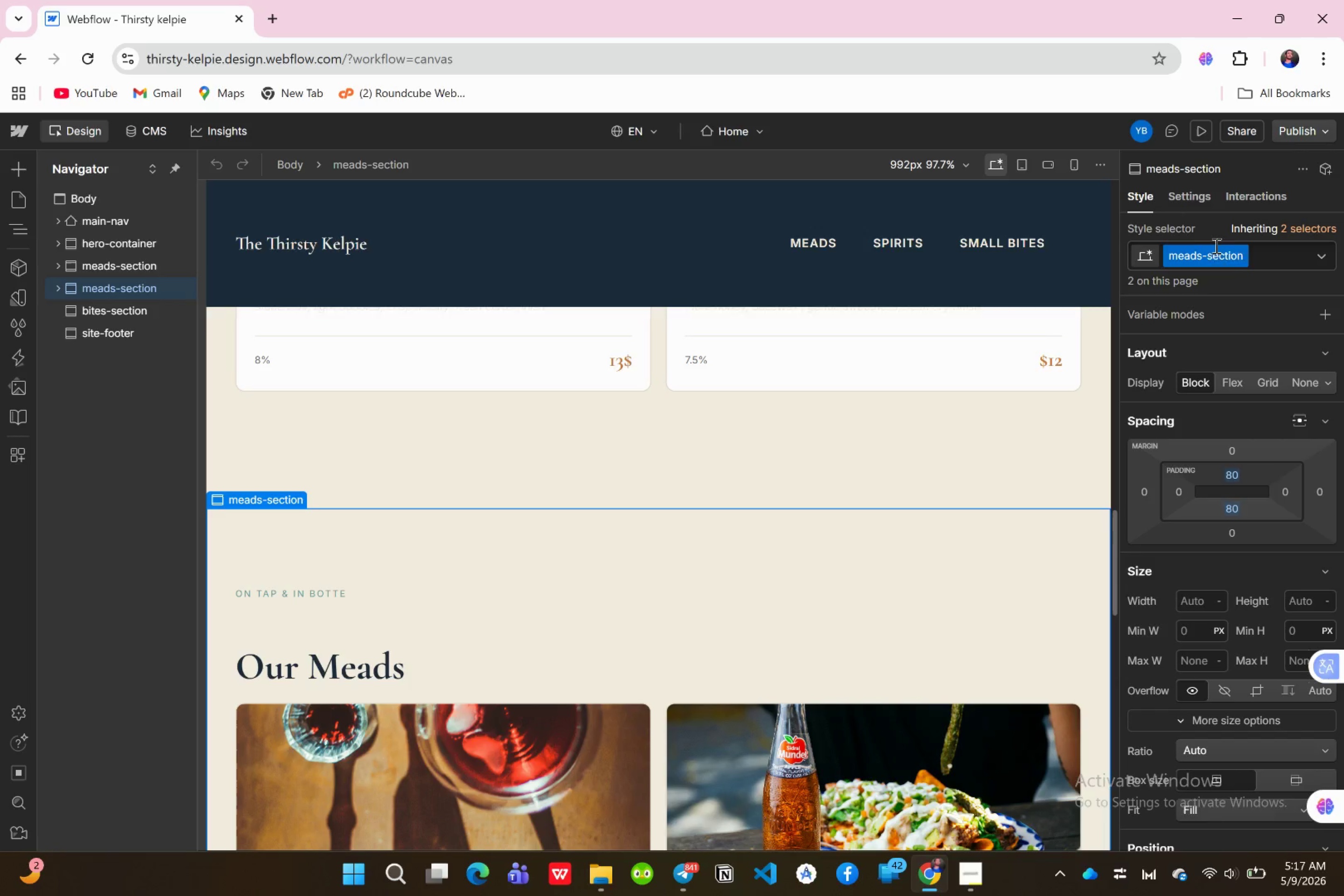 
left_click([1215, 254])
 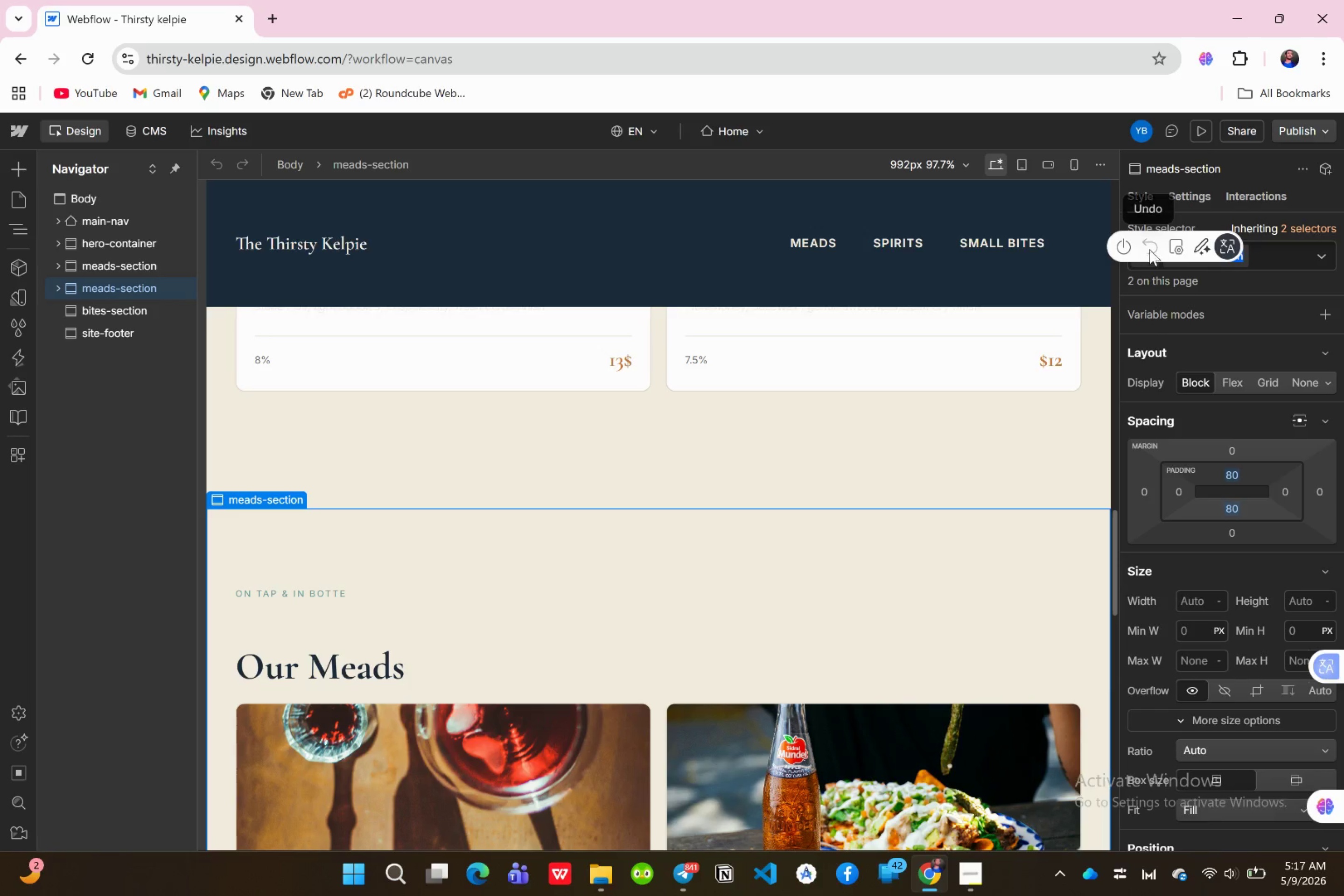 
mouse_move([1194, 245])
 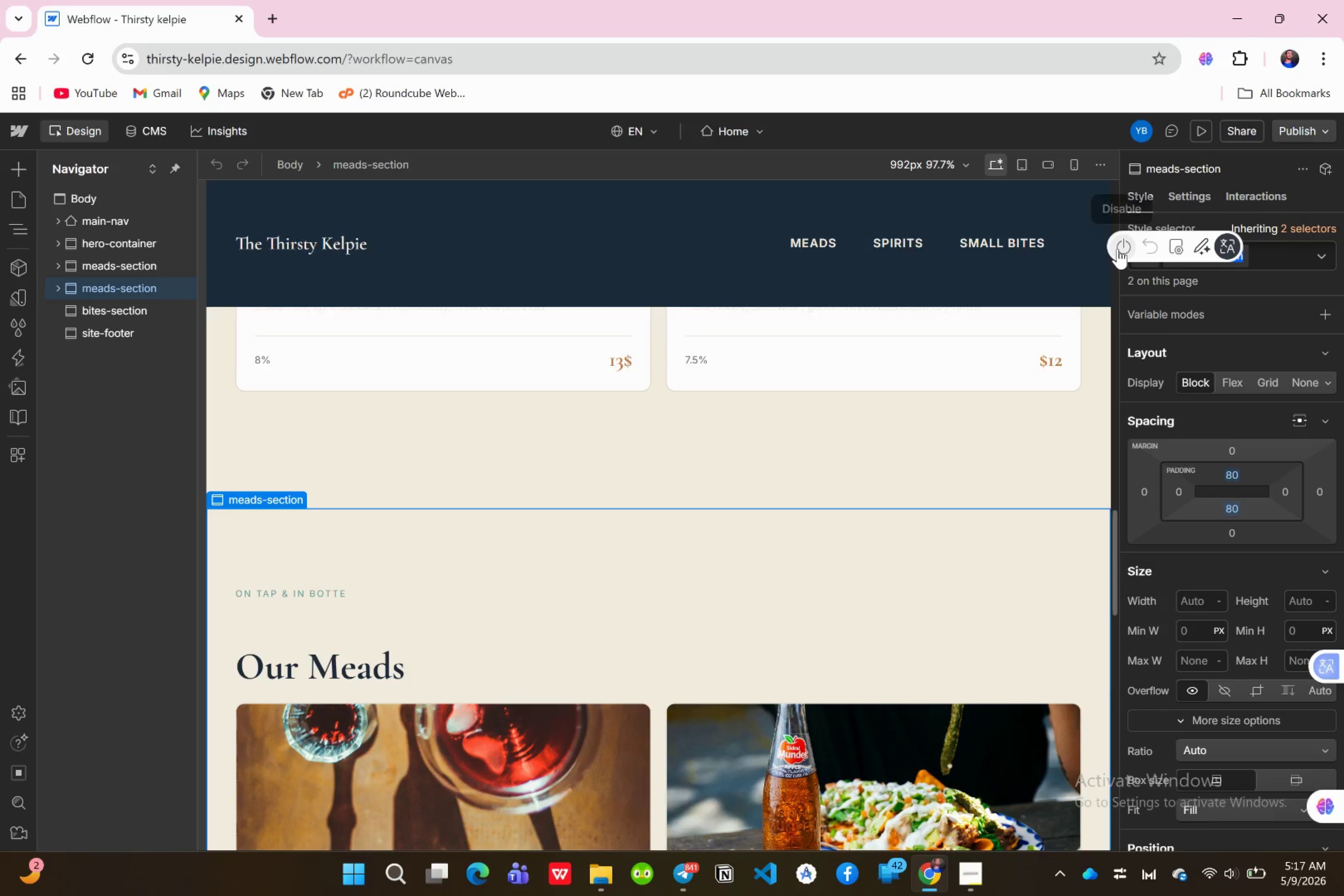 
left_click([1118, 249])
 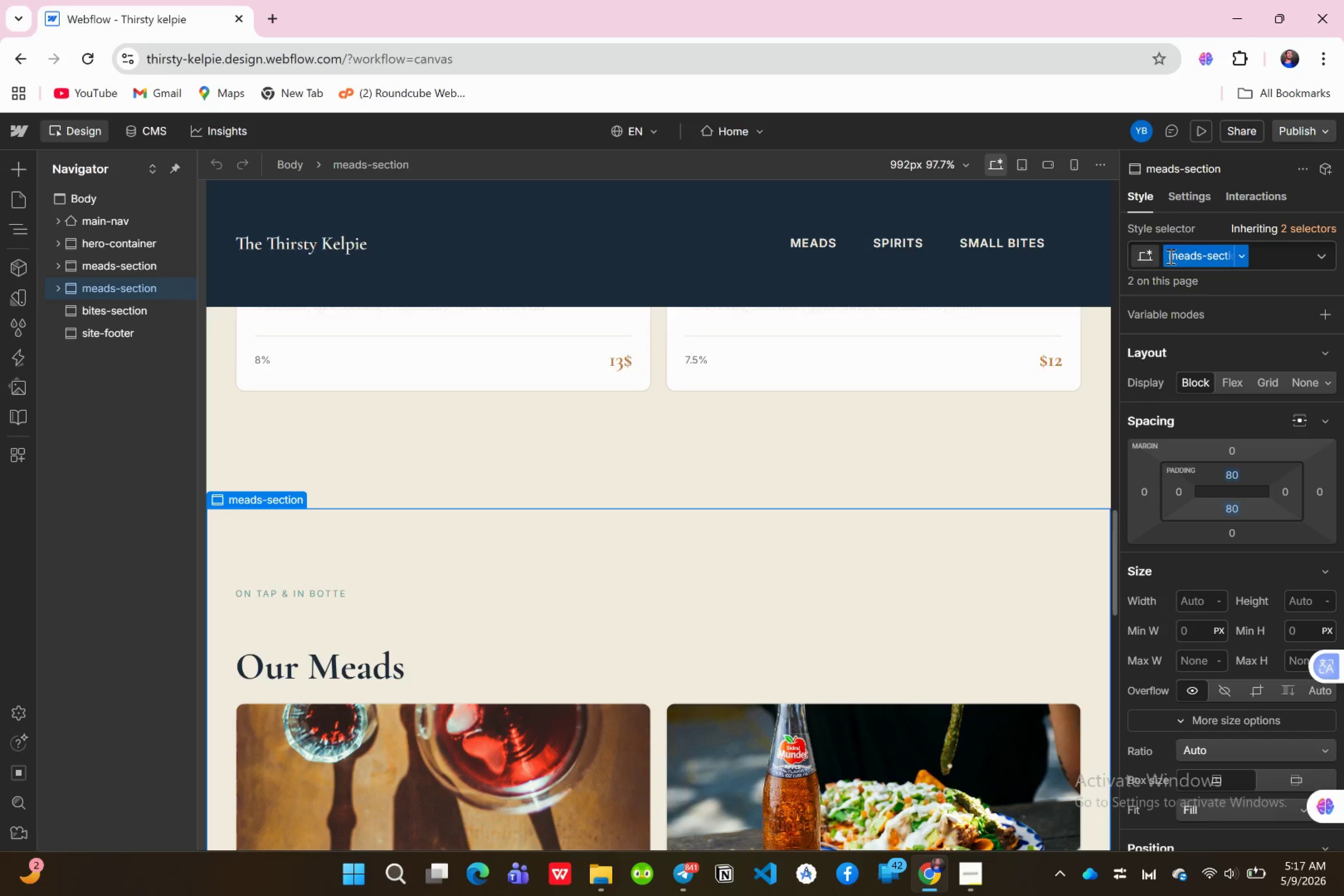 
left_click([1189, 250])
 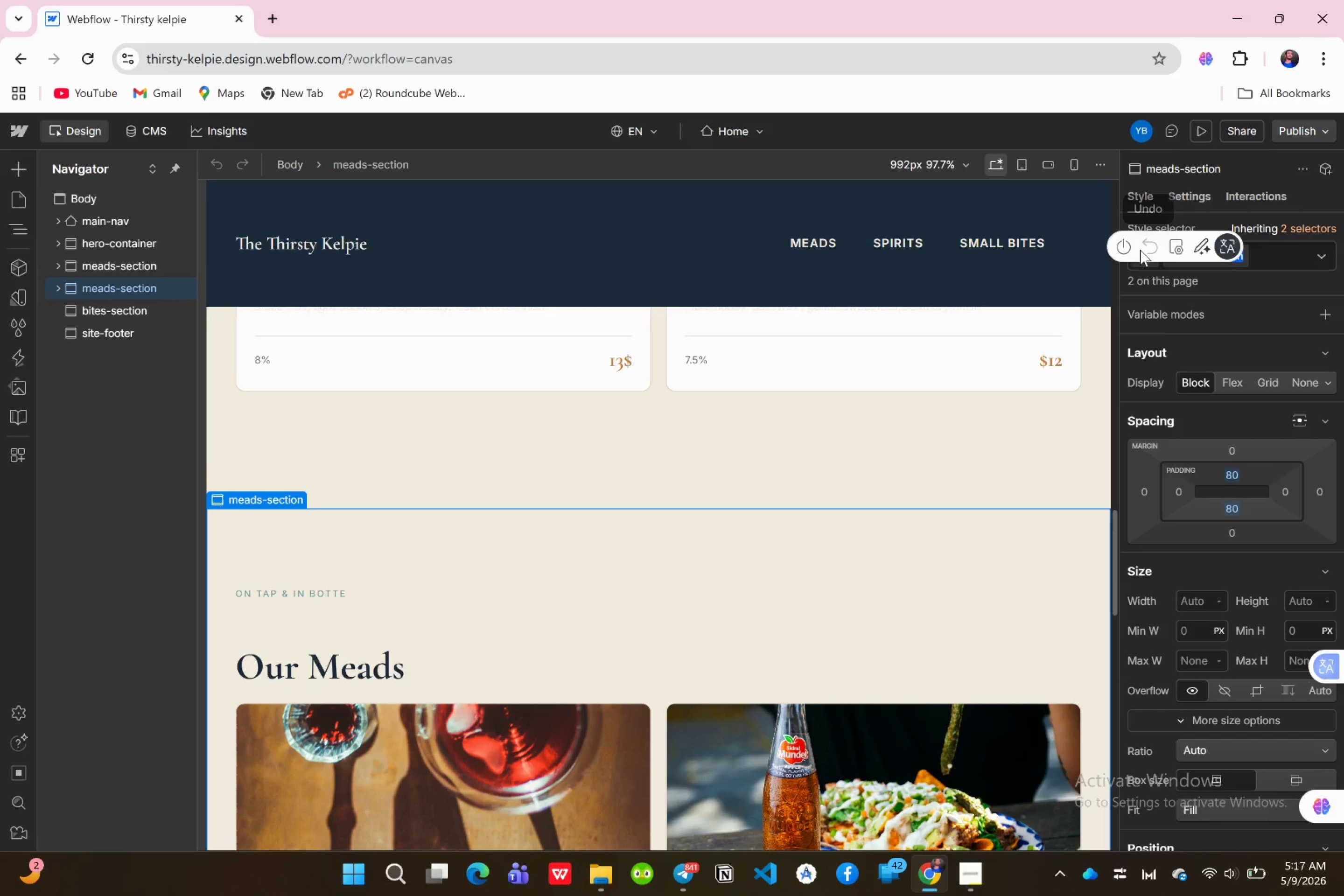 
left_click([1120, 246])
 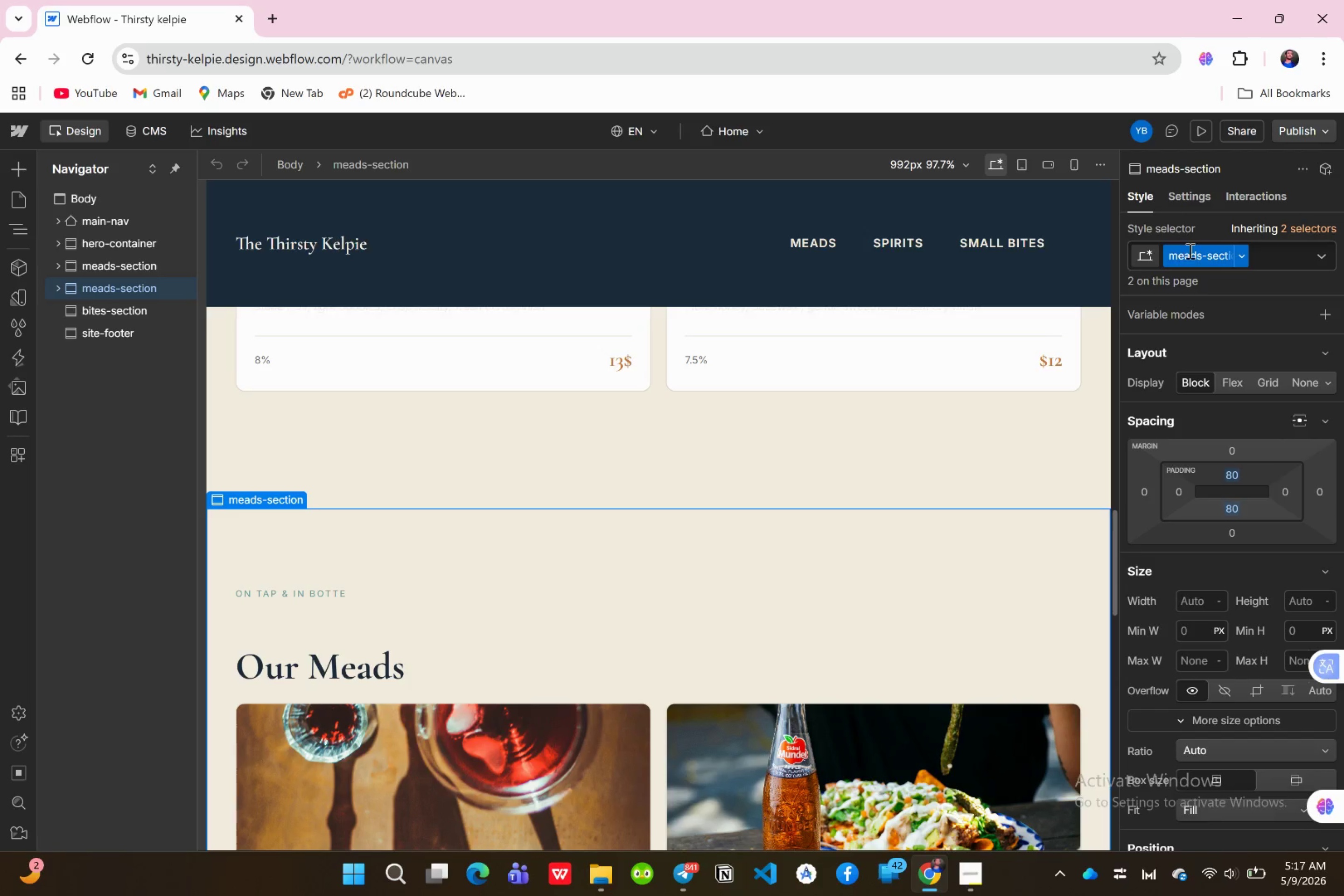 
left_click([1190, 251])
 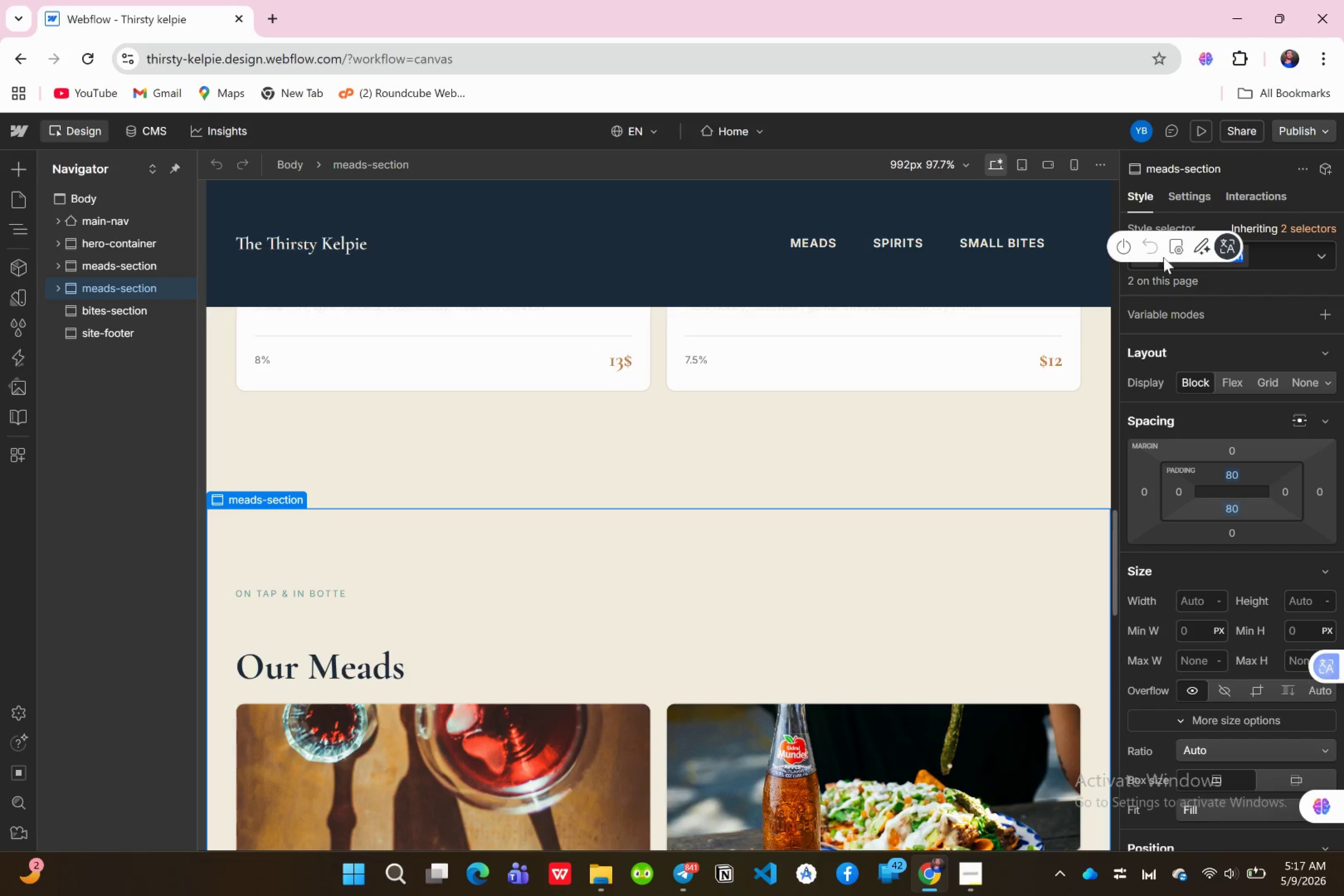 
left_click([1129, 248])
 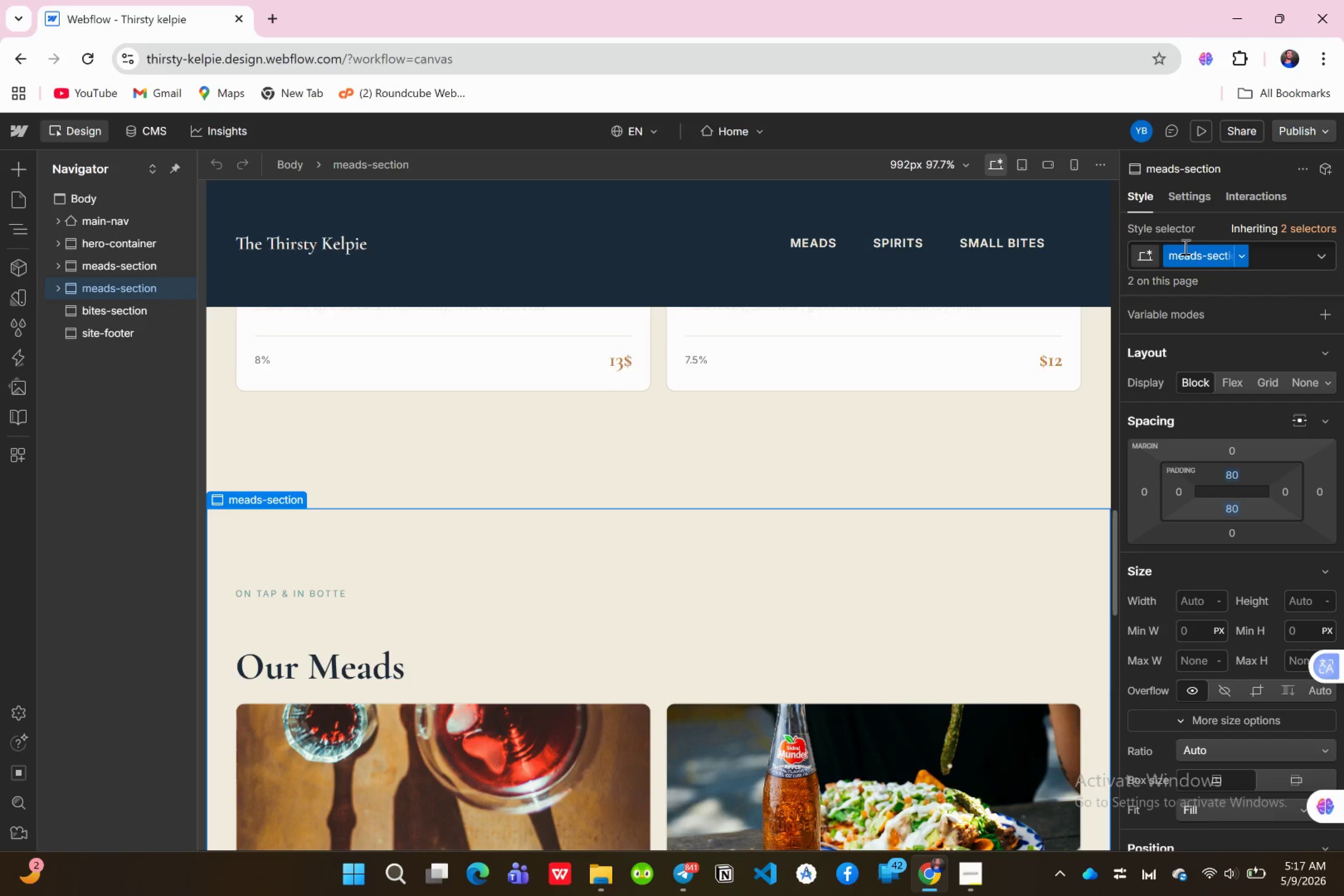 
double_click([1184, 248])
 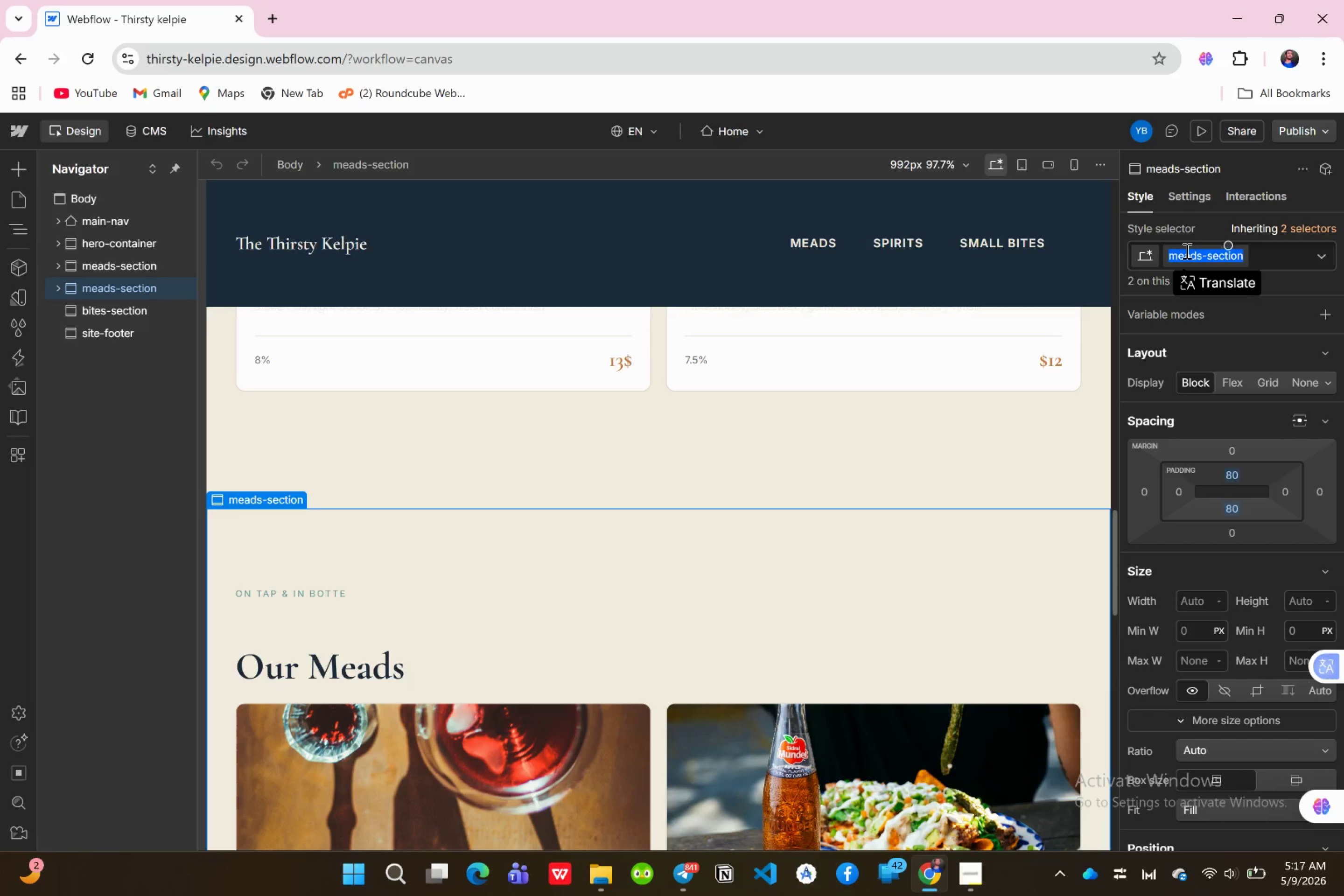 
key(Backspace)
 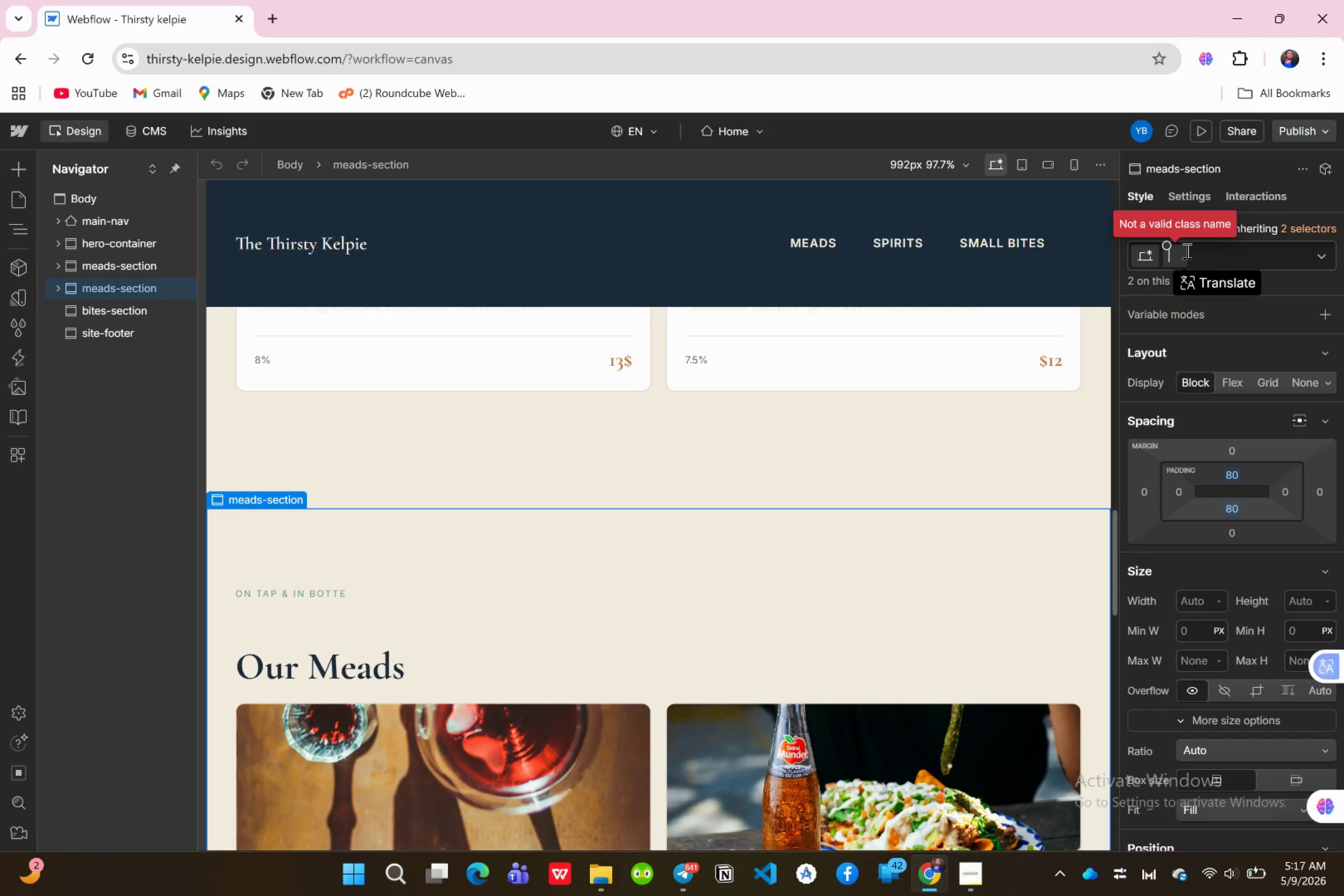 
type(spirits-sections)
 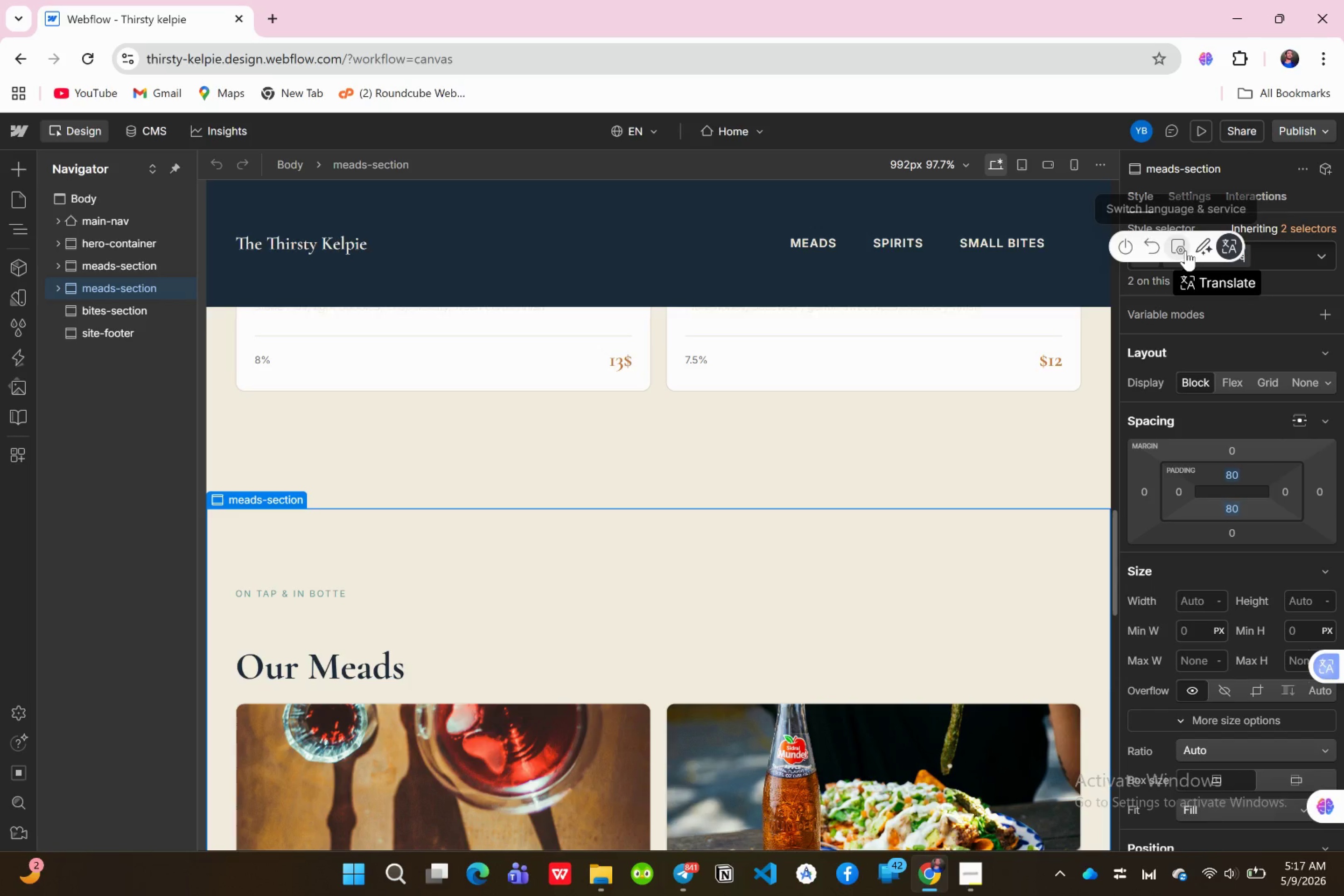 
key(Enter)
 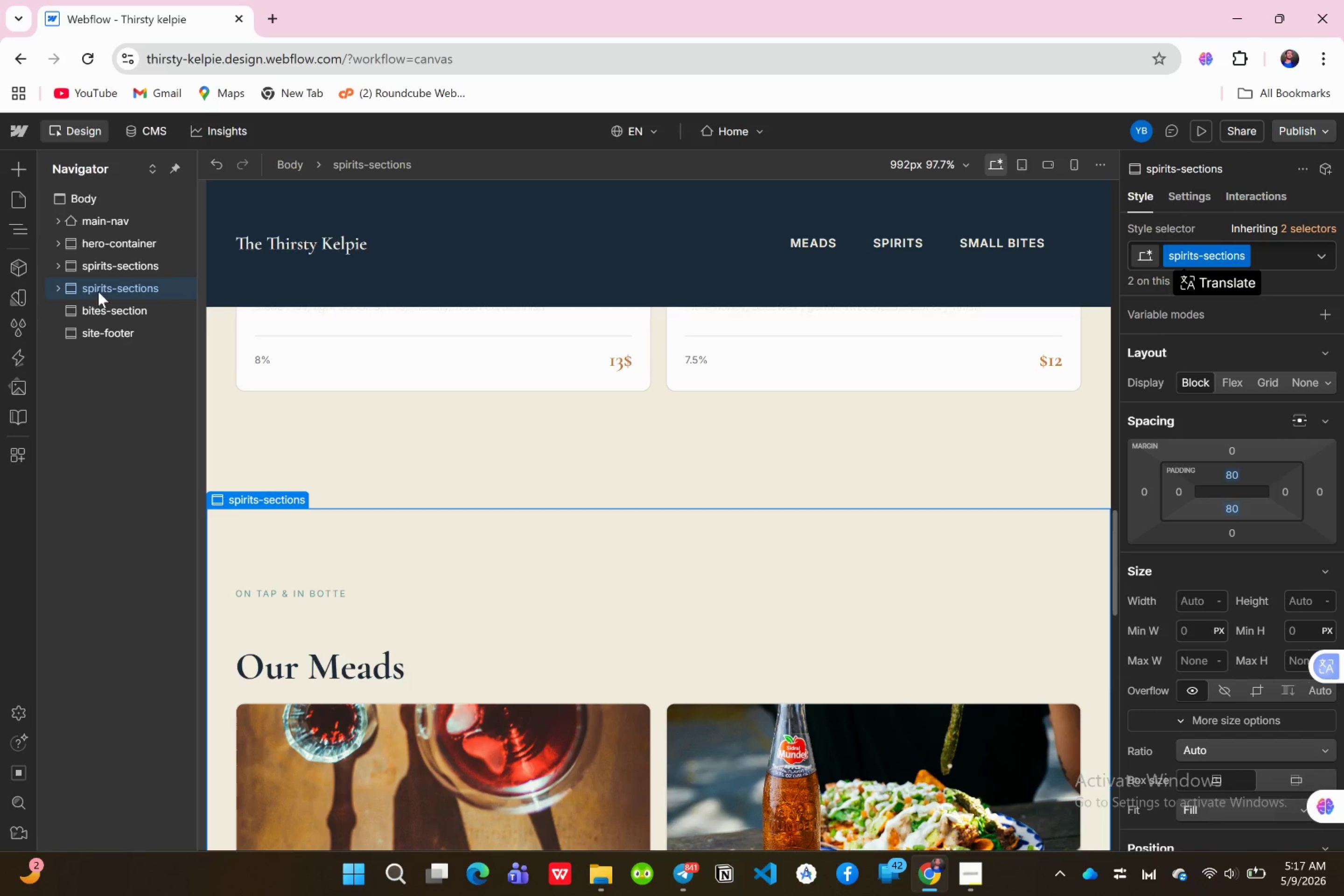 
left_click([111, 272])
 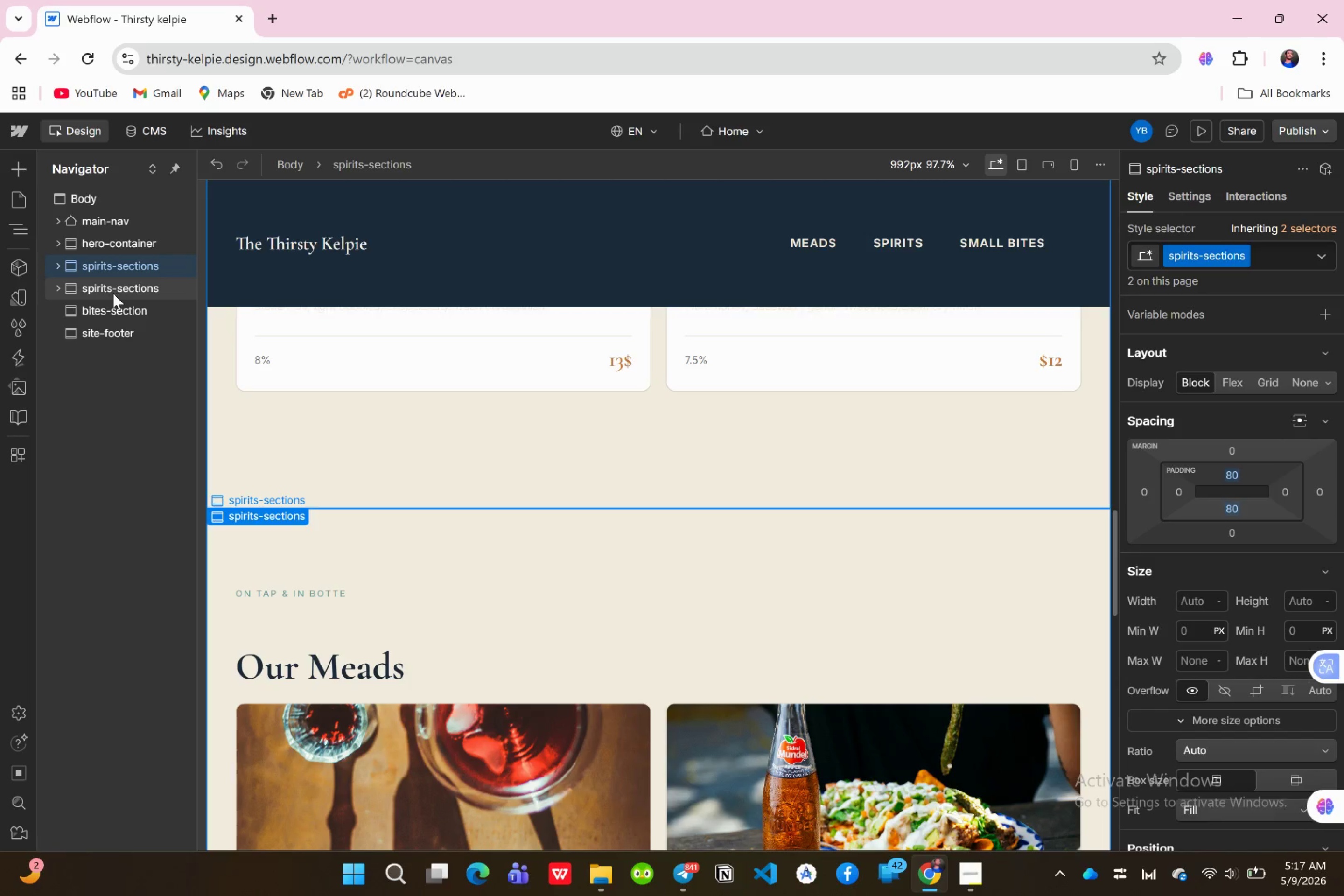 
left_click([113, 293])
 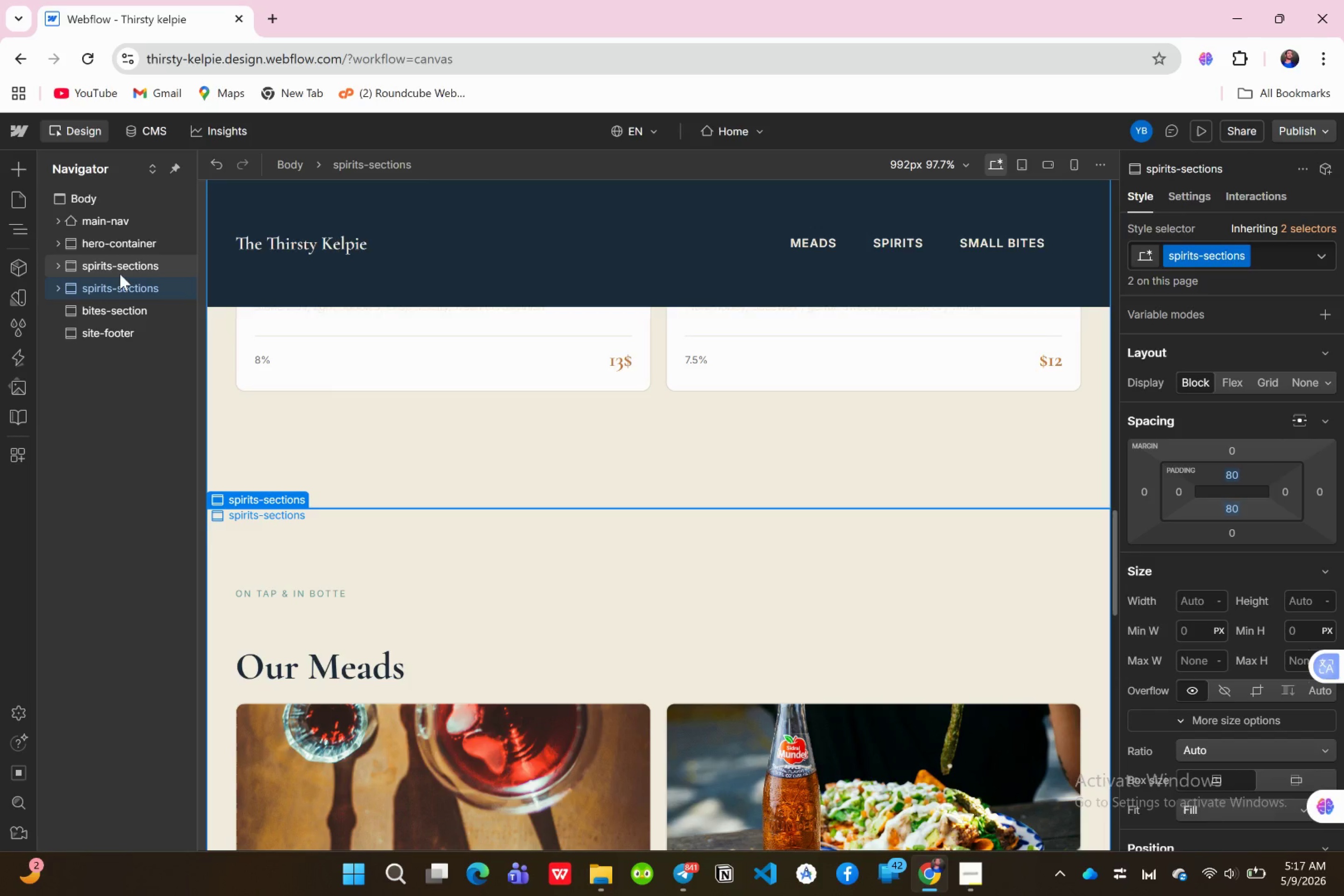 
left_click([120, 274])
 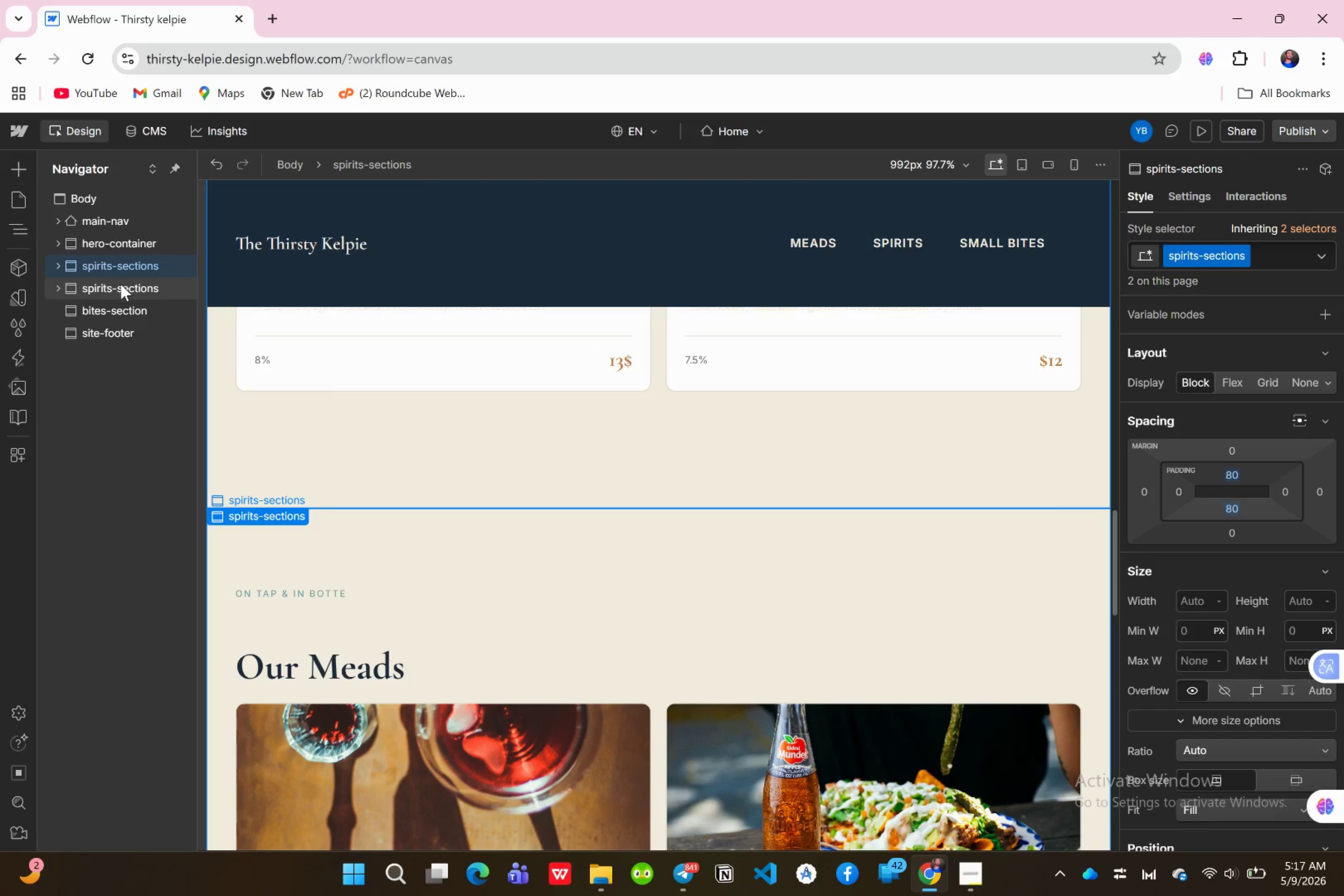 
left_click([121, 284])
 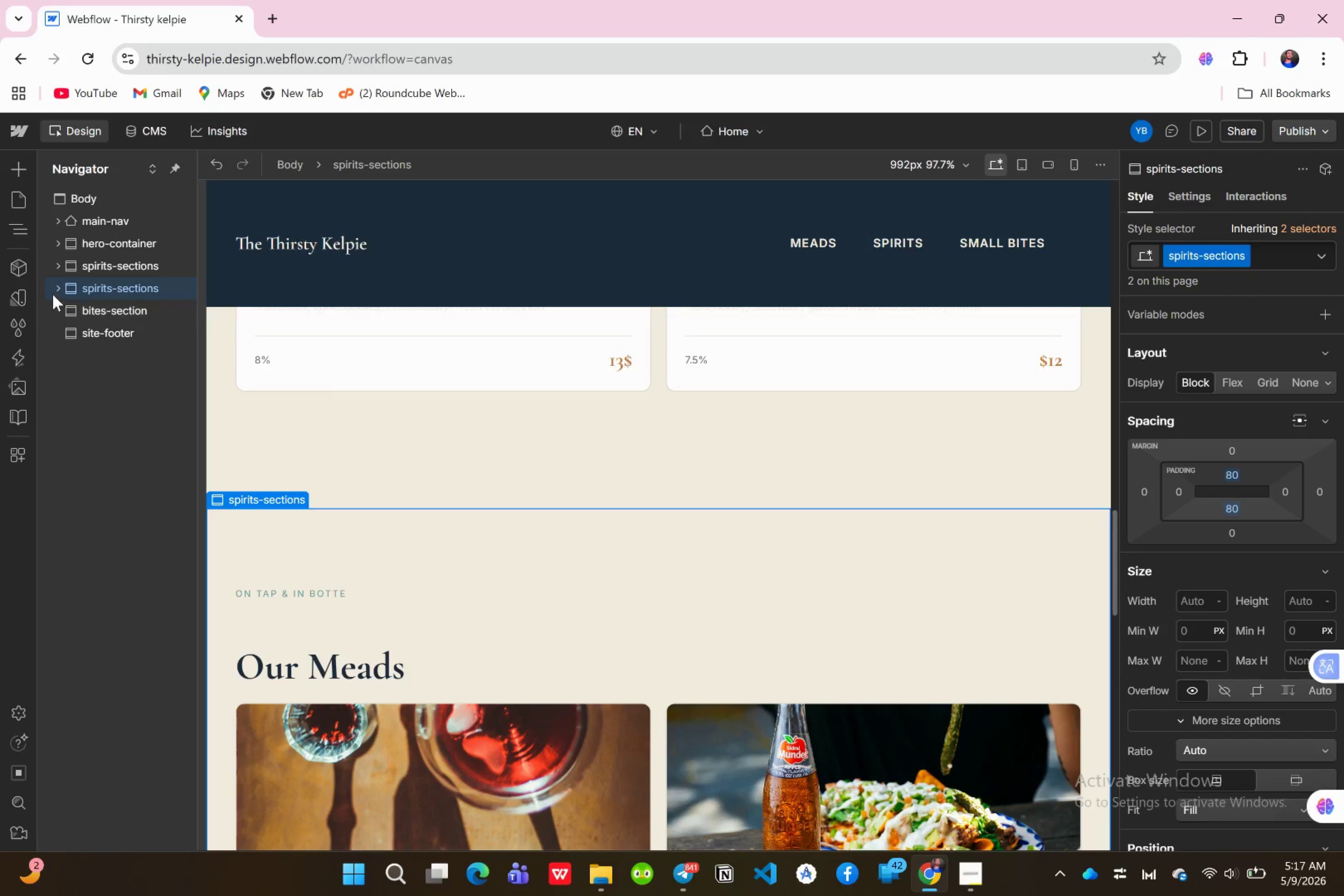 
left_click([56, 292])
 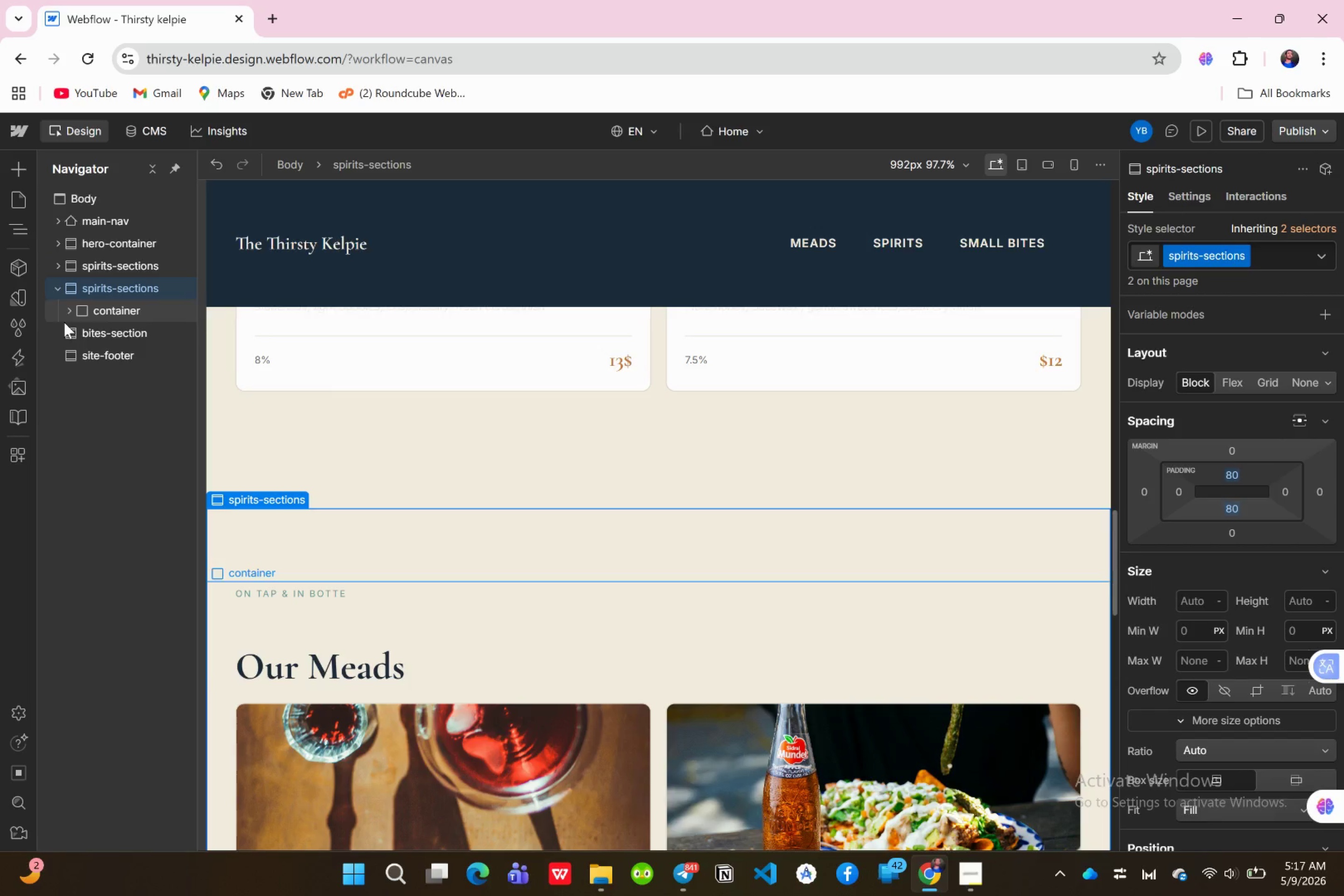 
left_click([64, 311])
 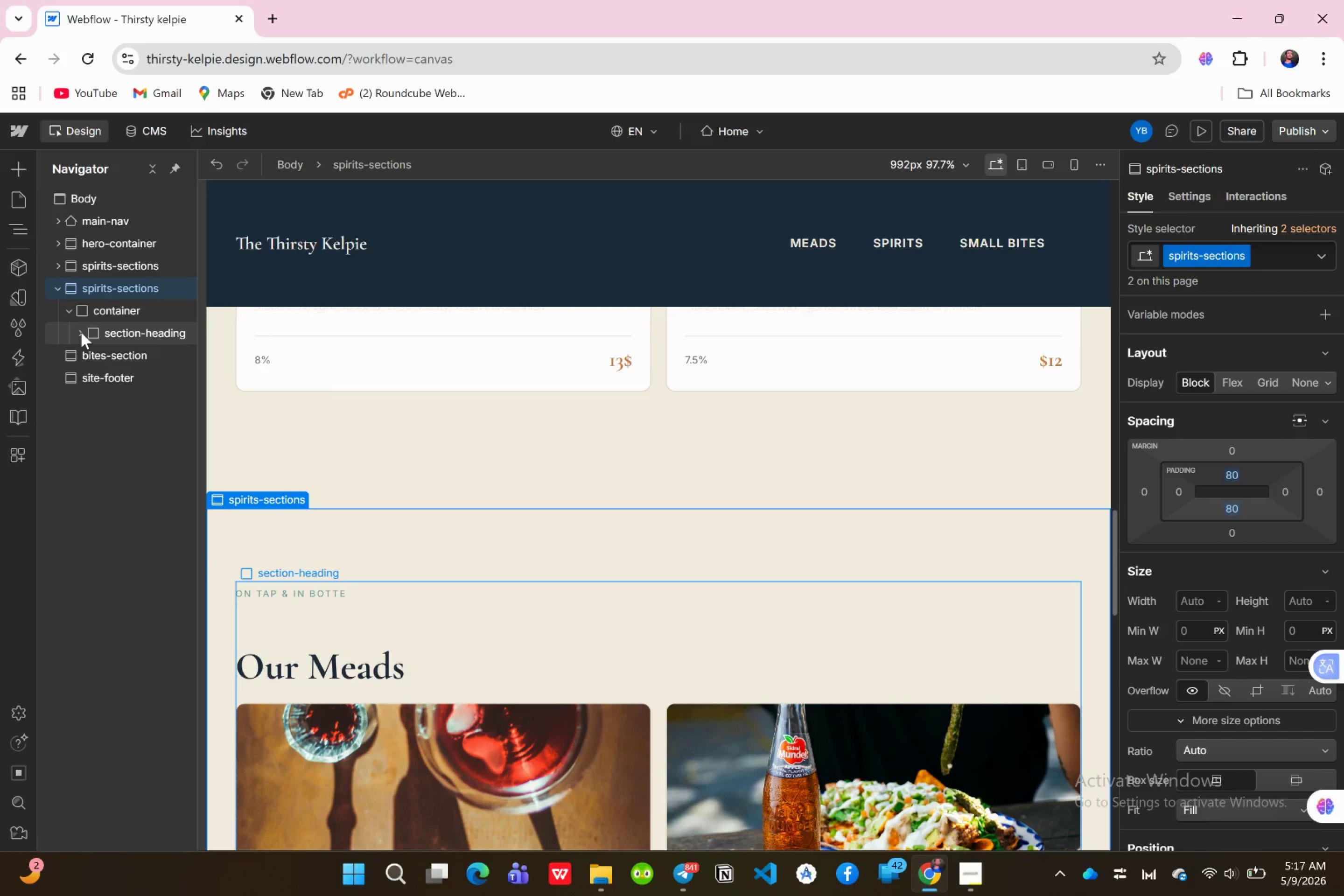 
left_click([81, 332])
 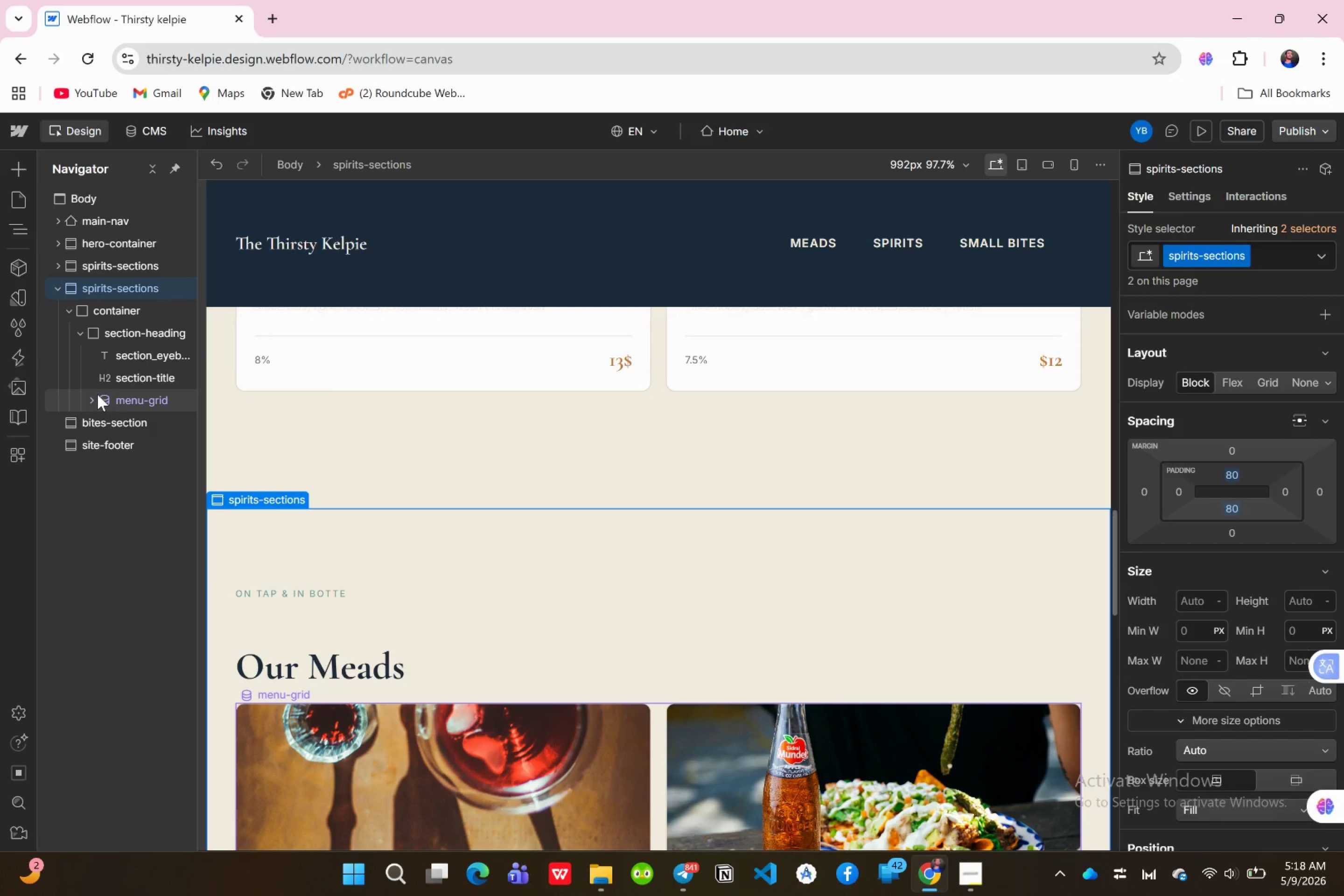 
left_click([93, 397])
 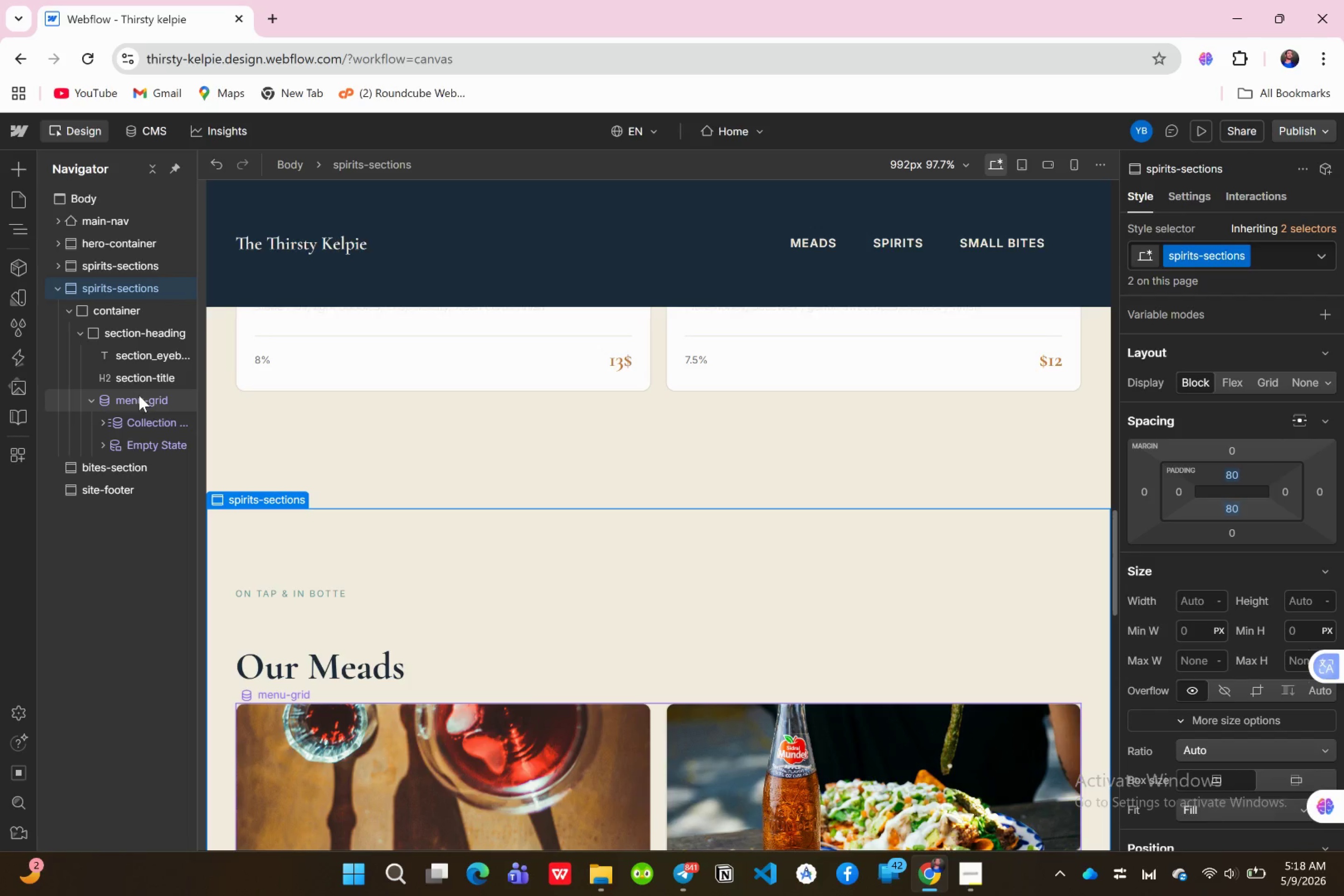 
left_click([139, 400])
 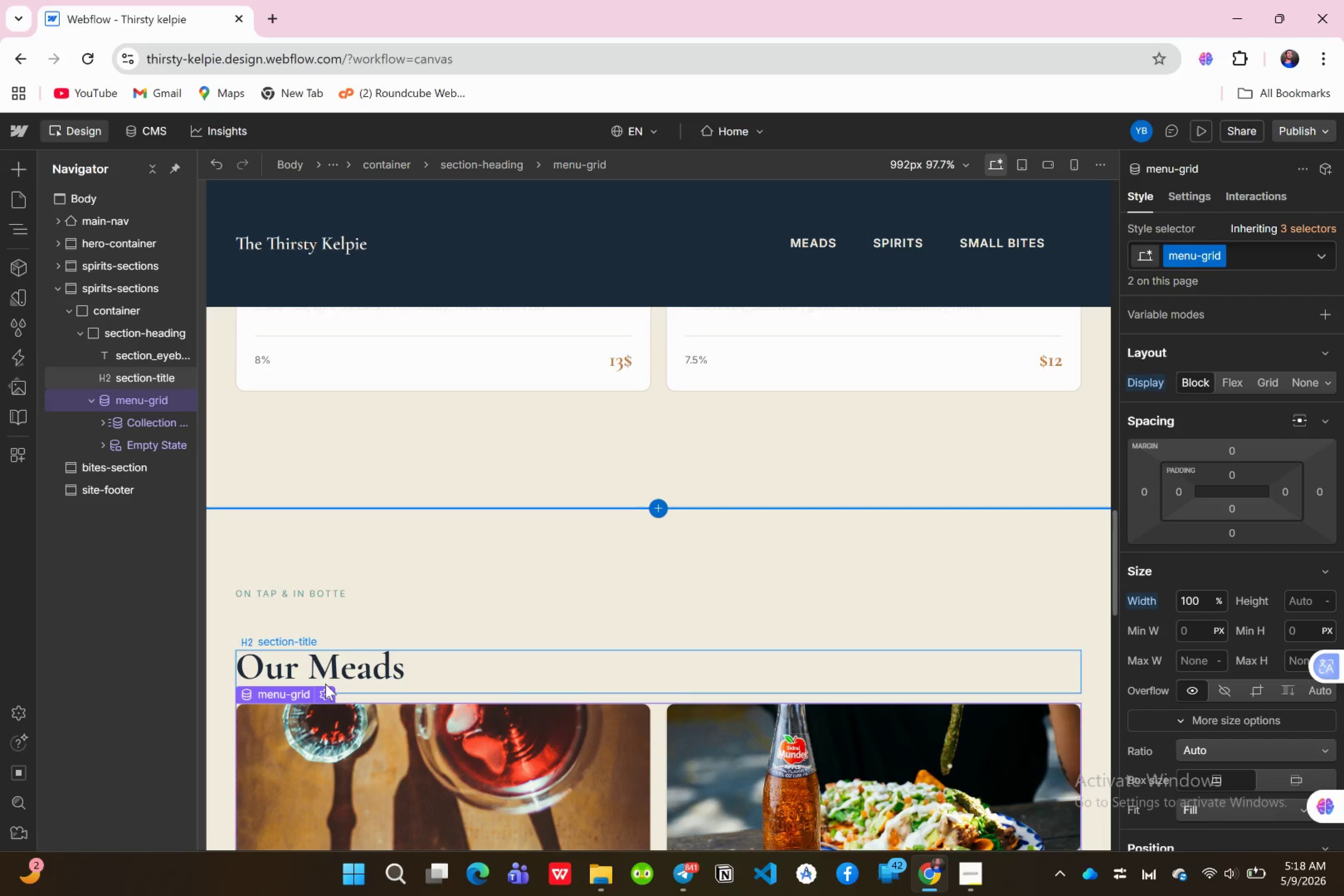 
left_click([328, 696])
 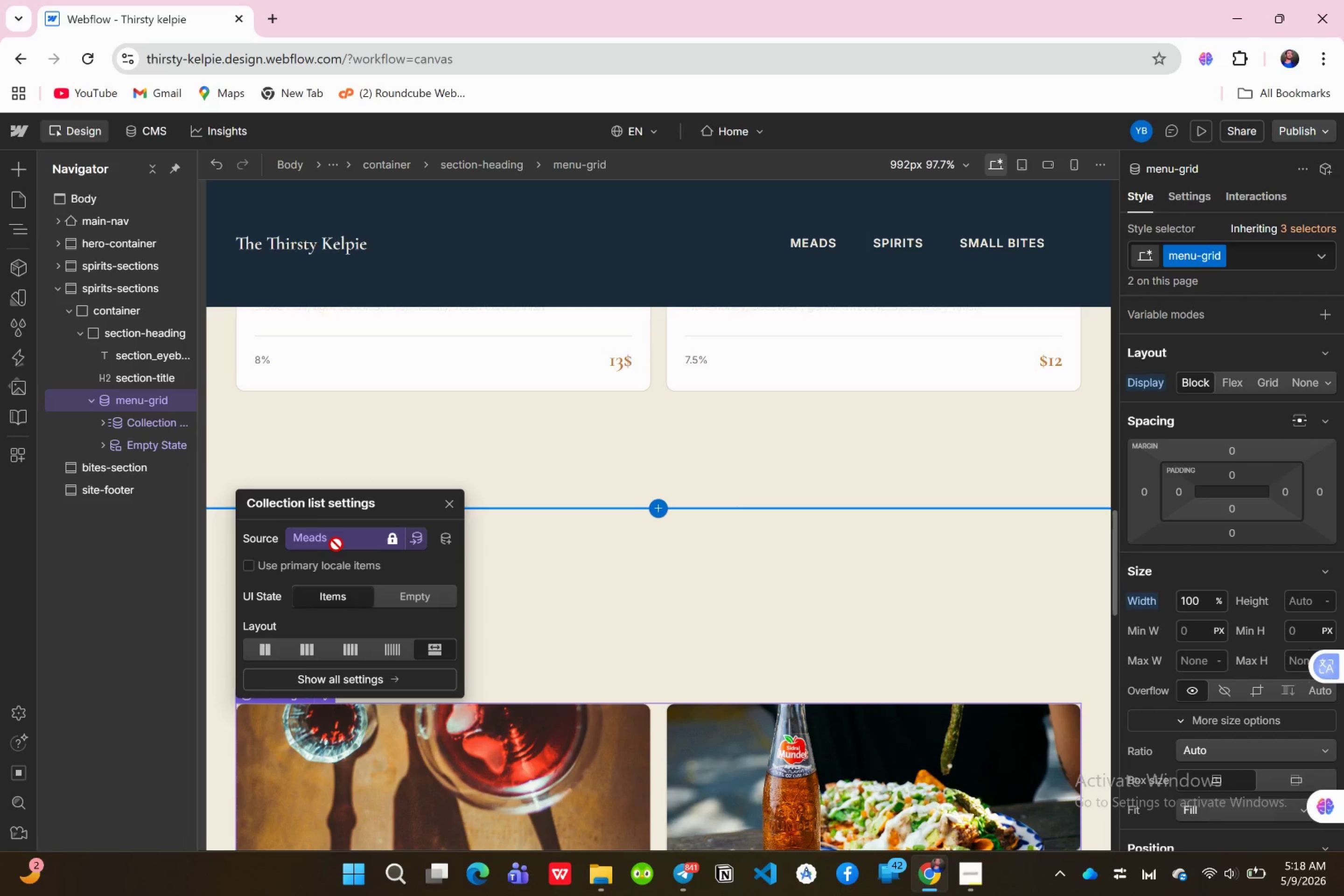 
wait(5.74)
 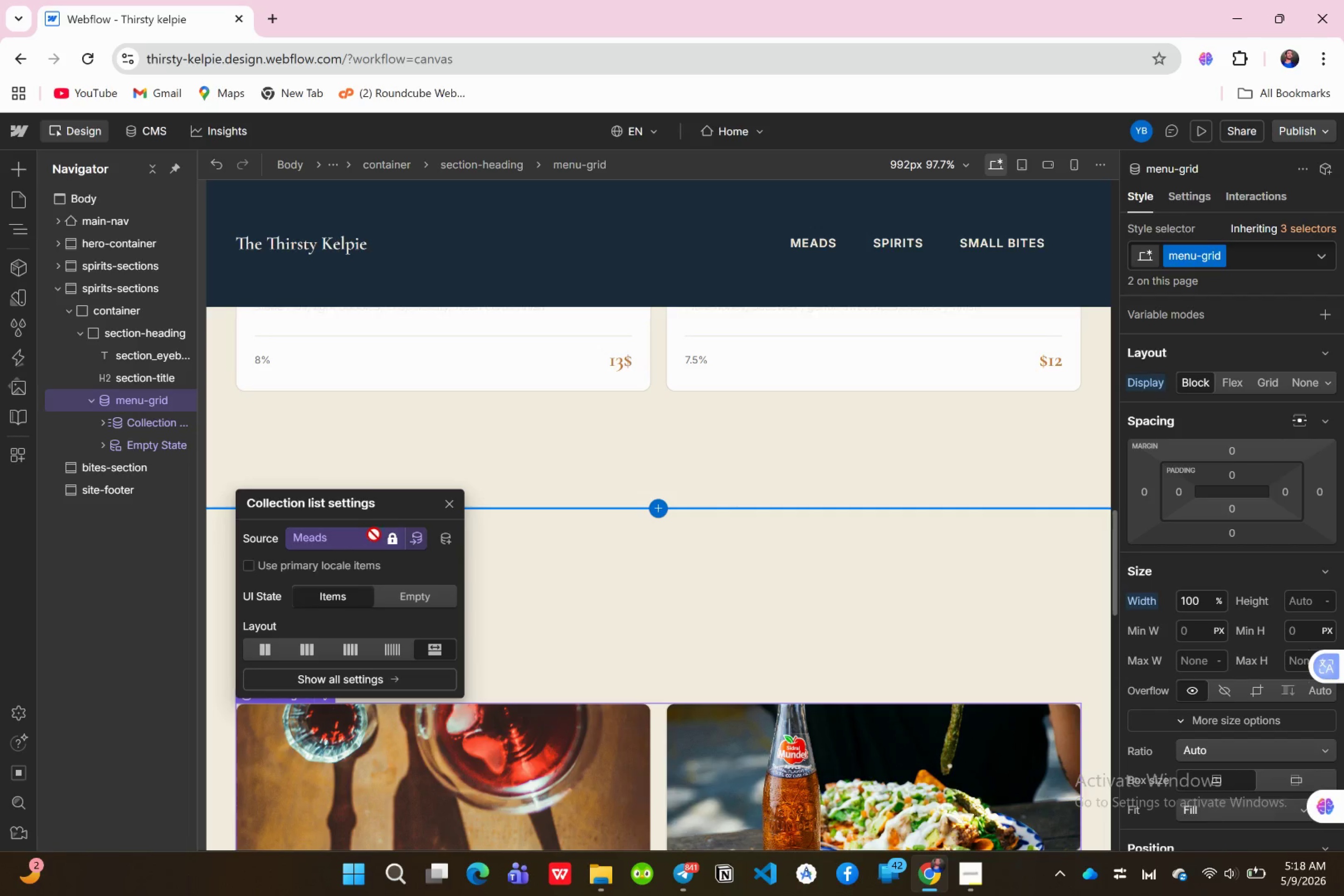 
left_click([443, 503])
 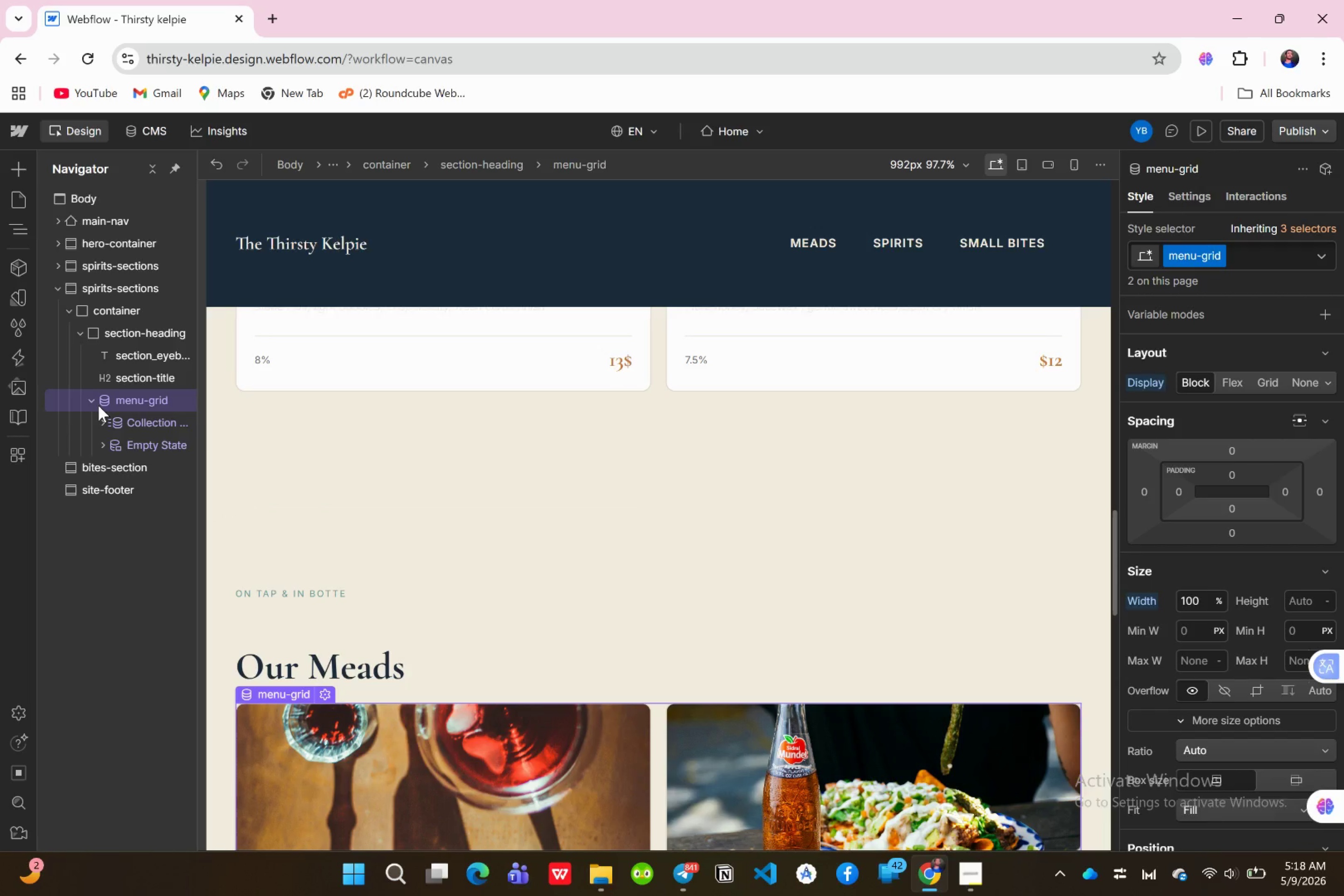 
left_click([92, 401])
 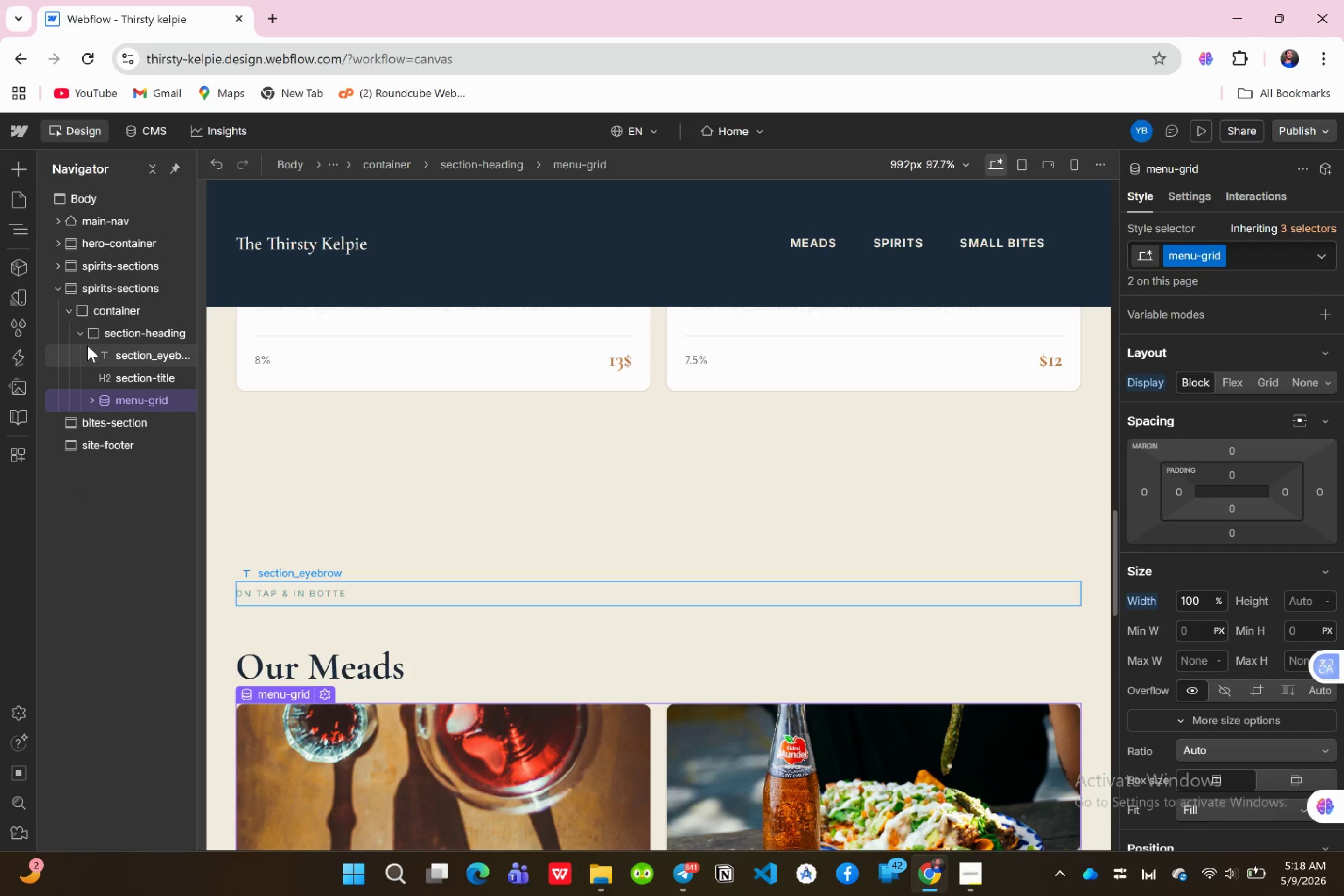 
mouse_move([74, 322])
 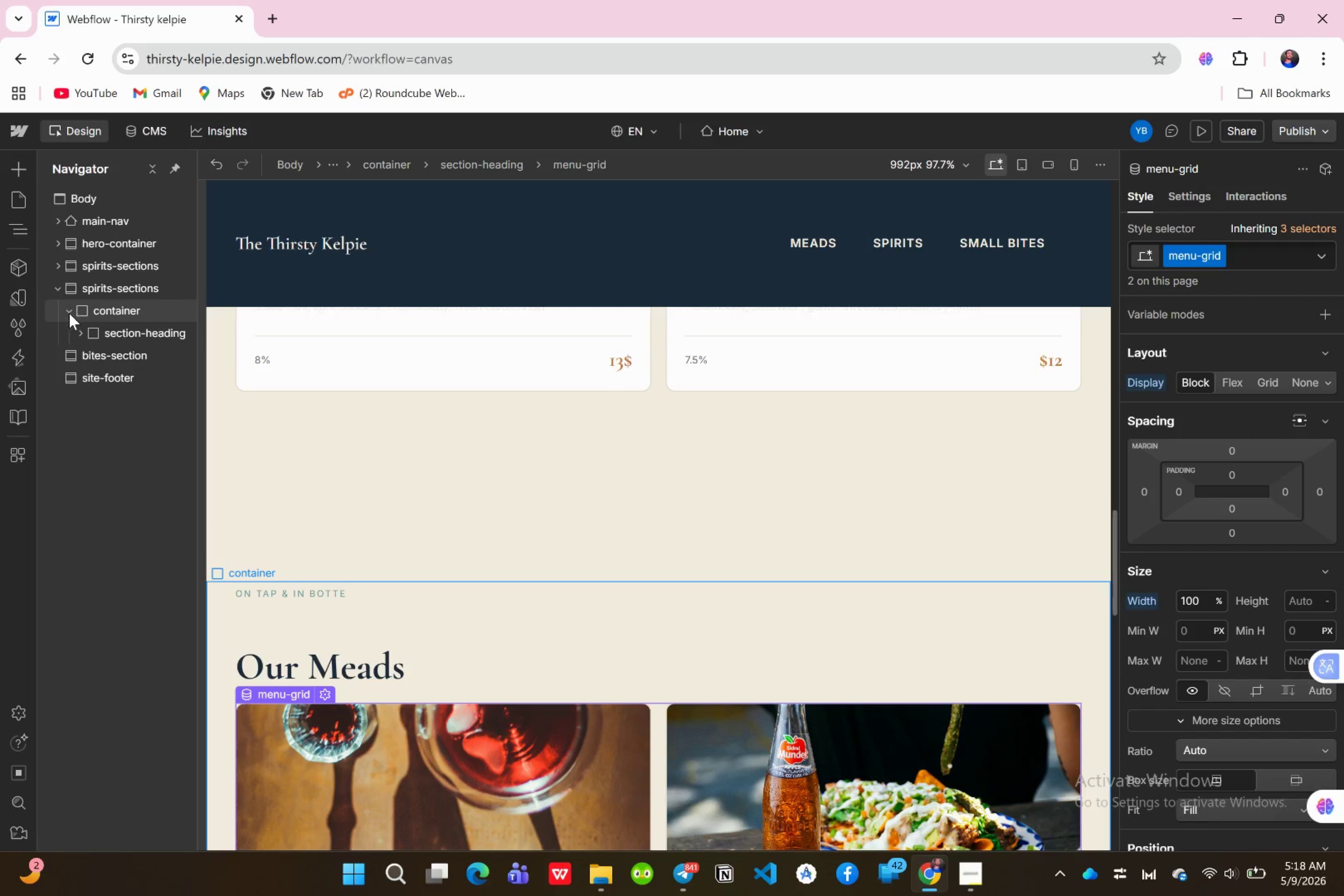 
left_click([69, 313])
 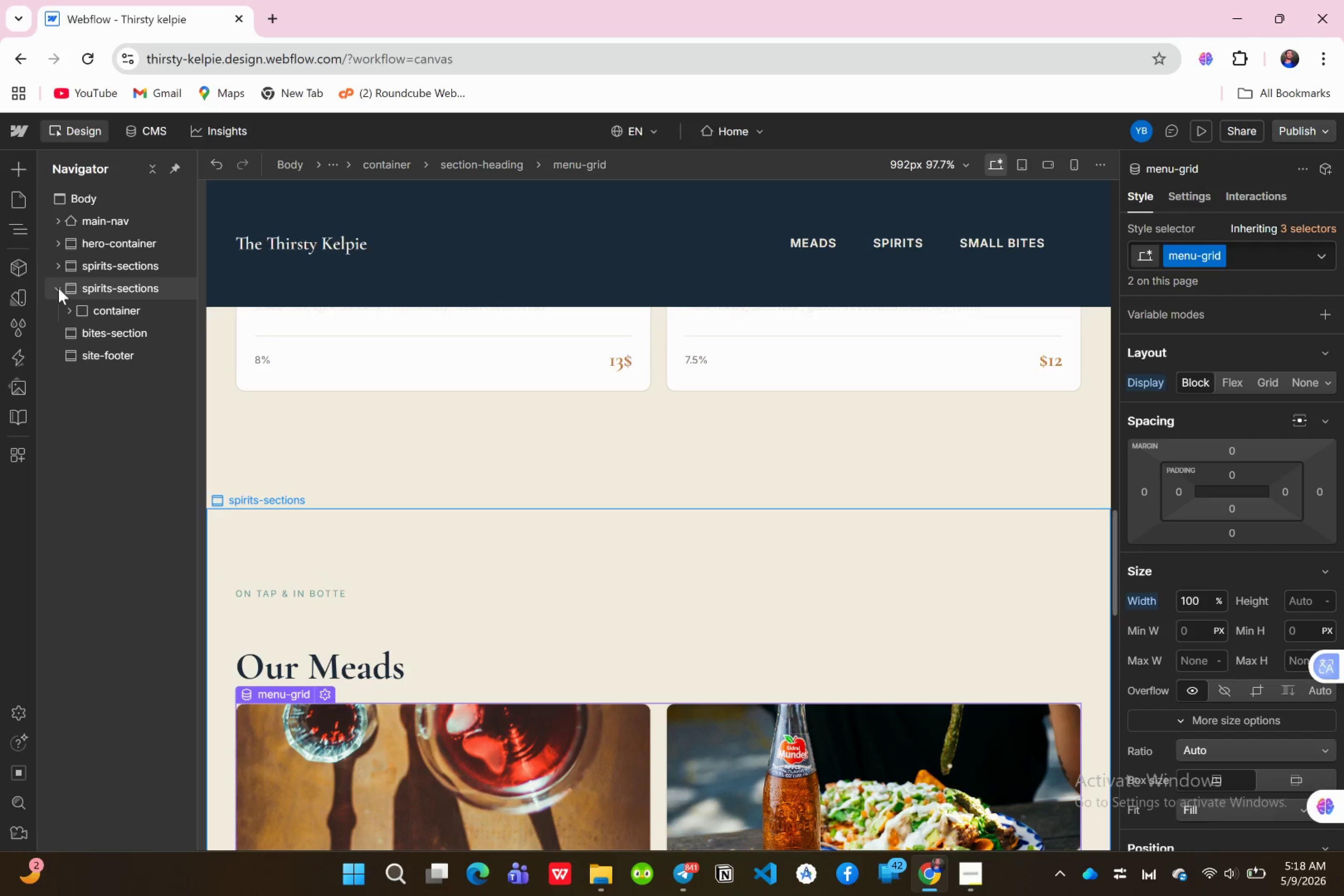 
left_click([60, 288])
 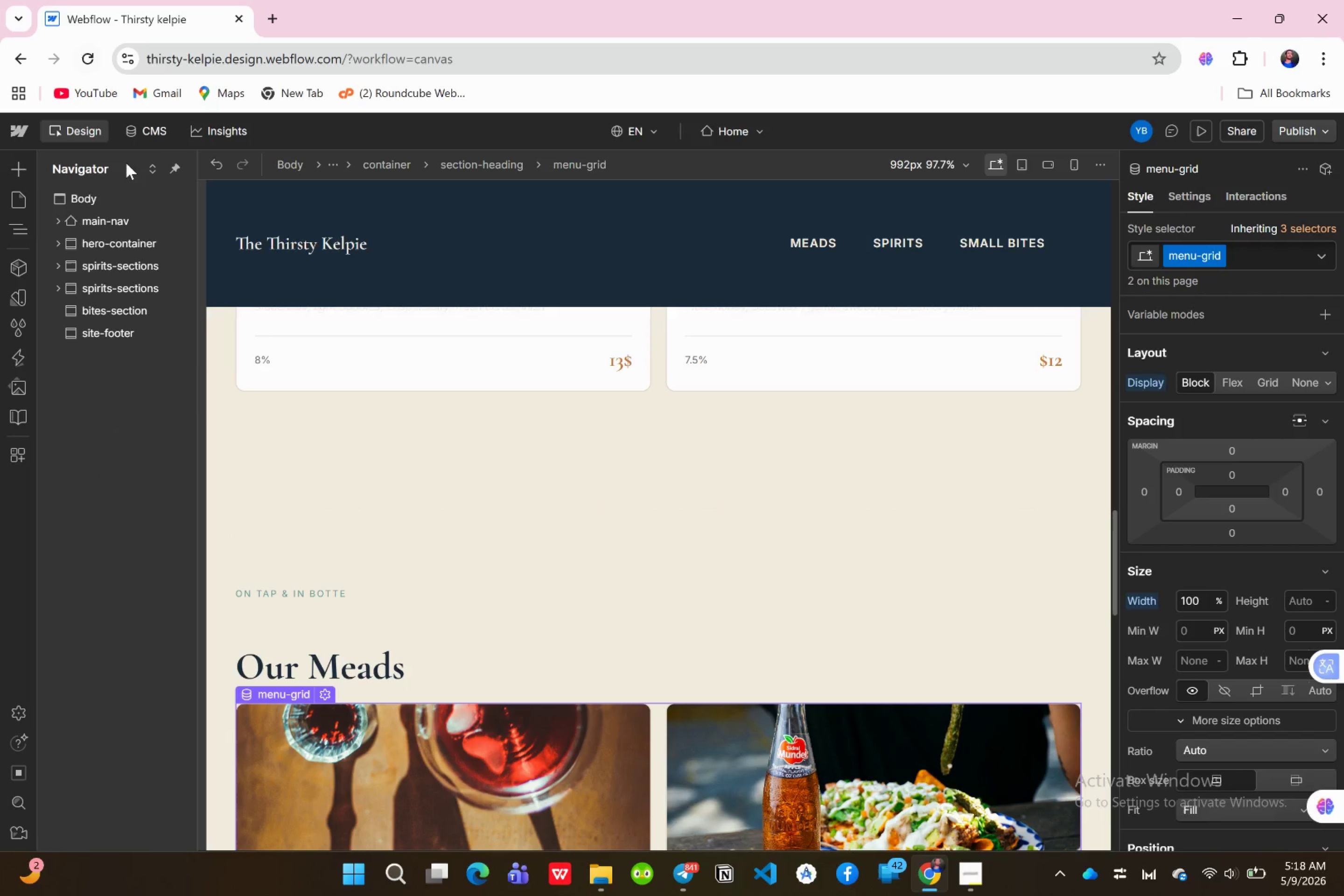 
left_click([222, 159])
 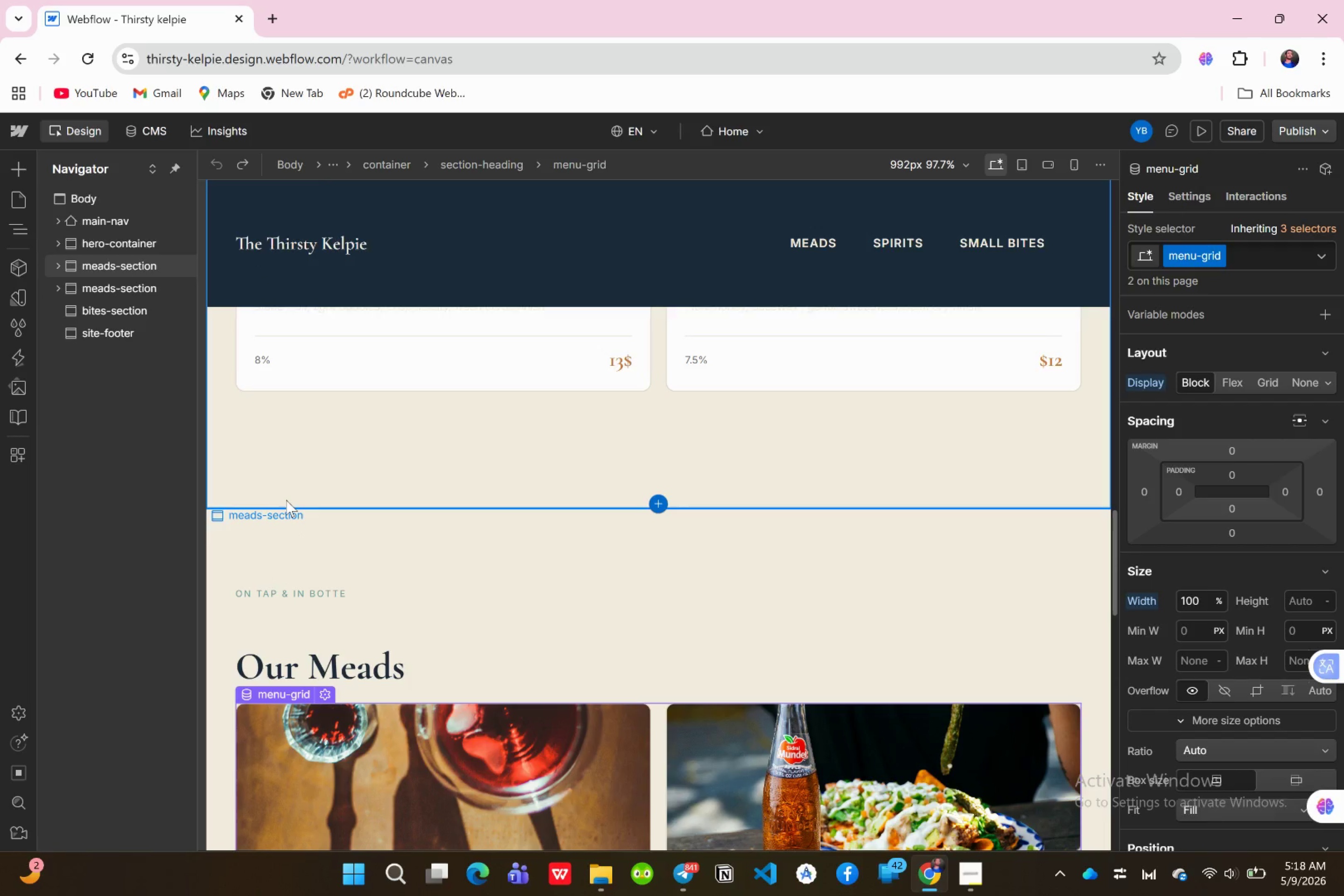 
wait(18.97)
 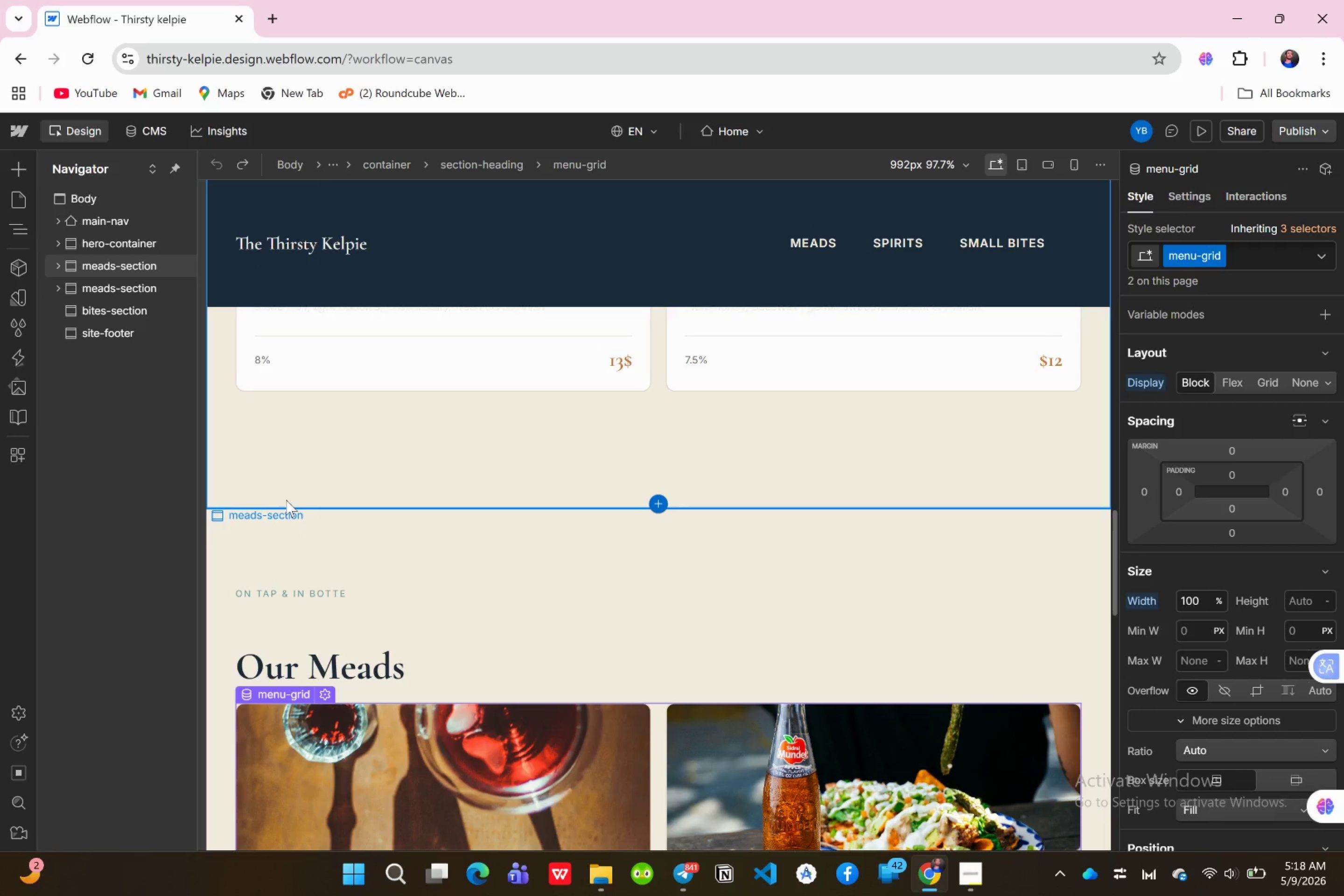 
right_click([125, 272])
 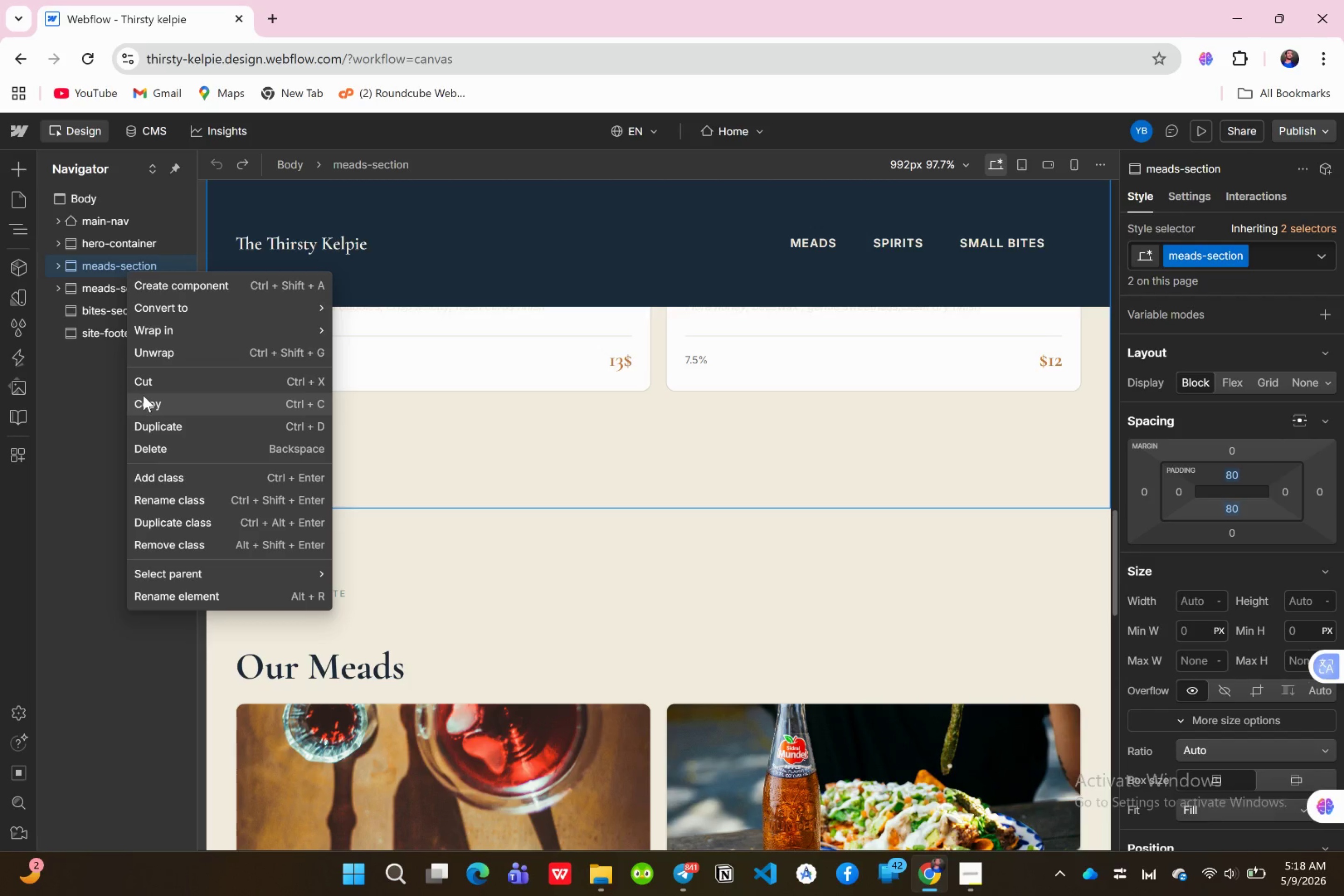 
wait(21.8)
 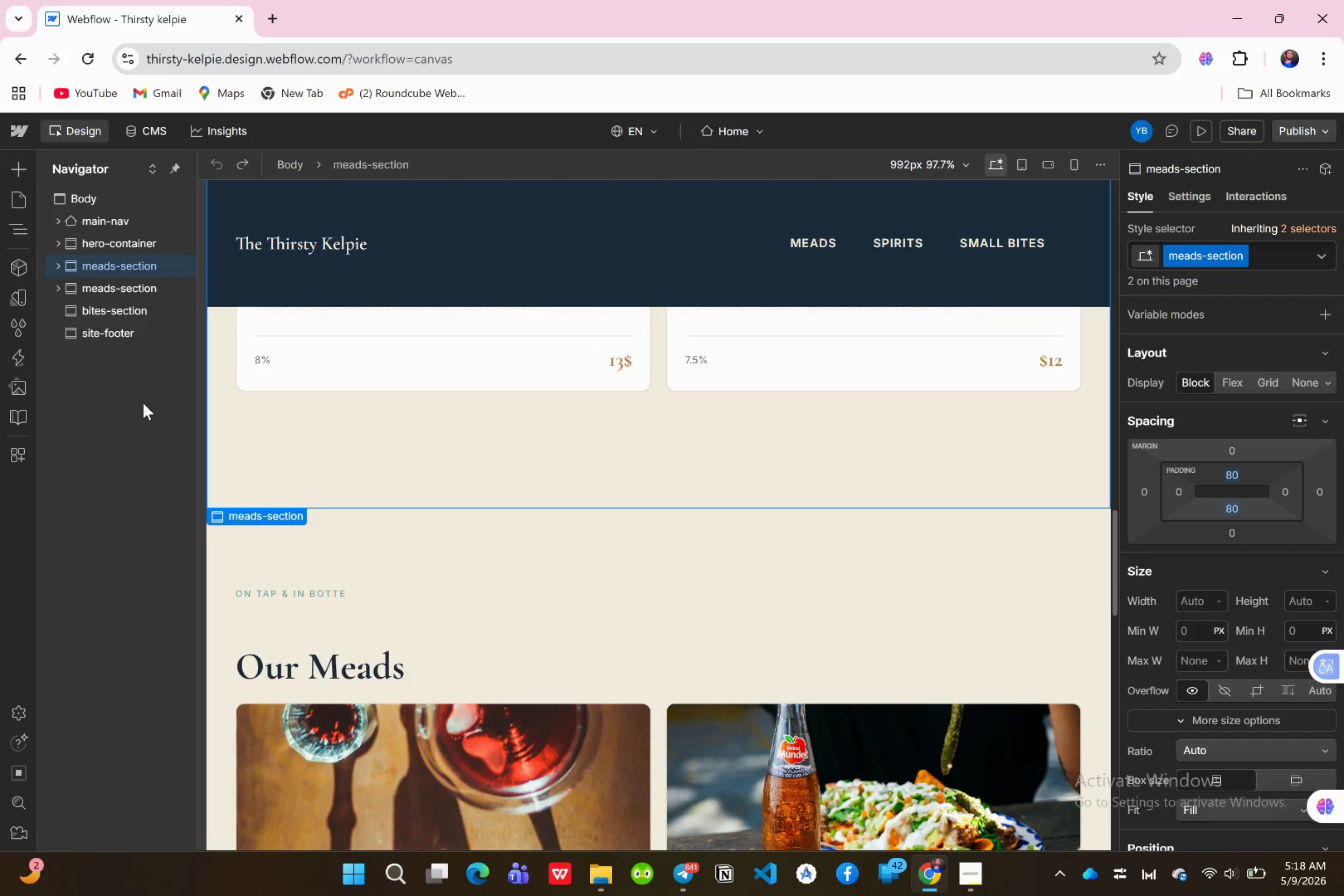 
key(Control+V)
 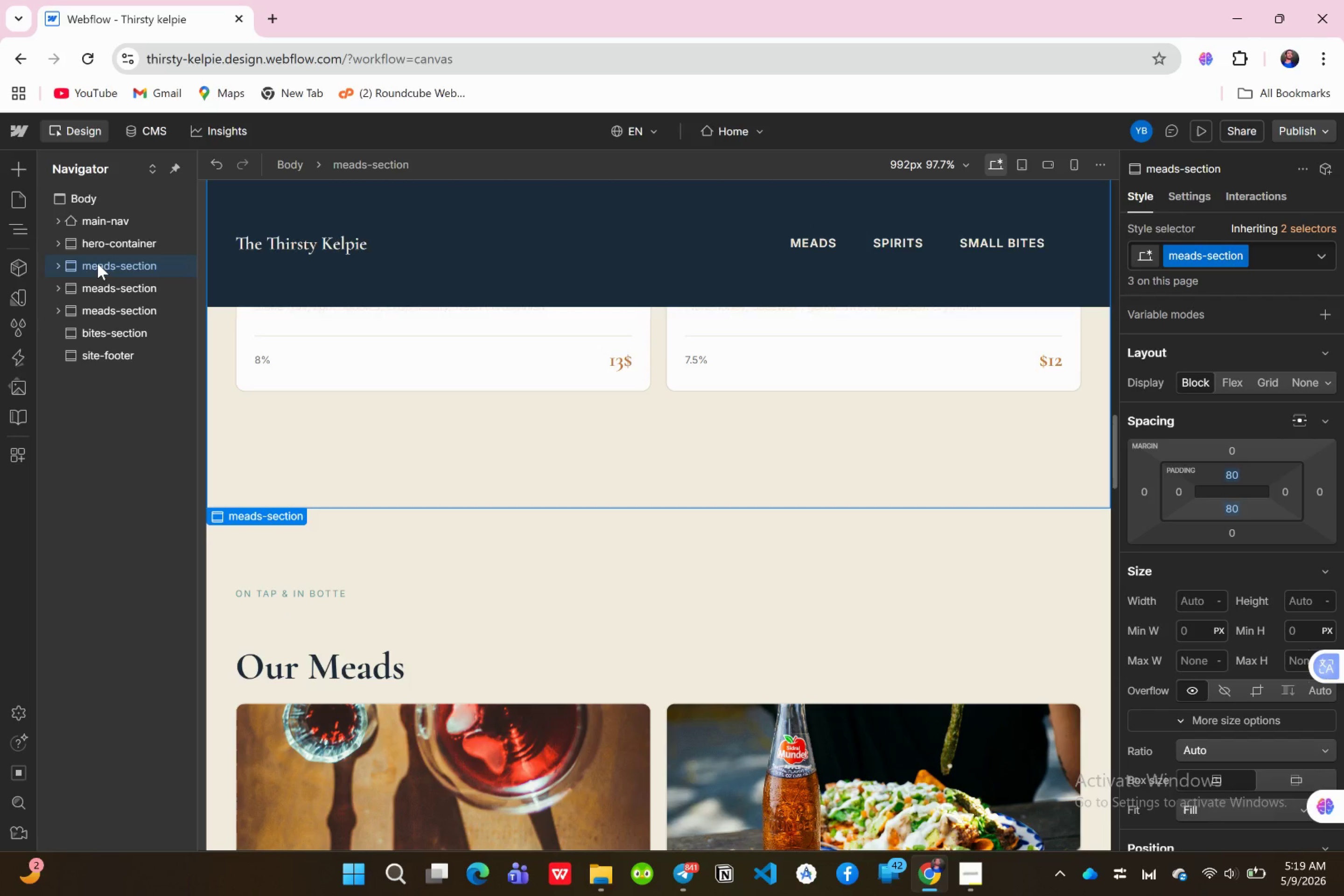 
left_click([57, 263])
 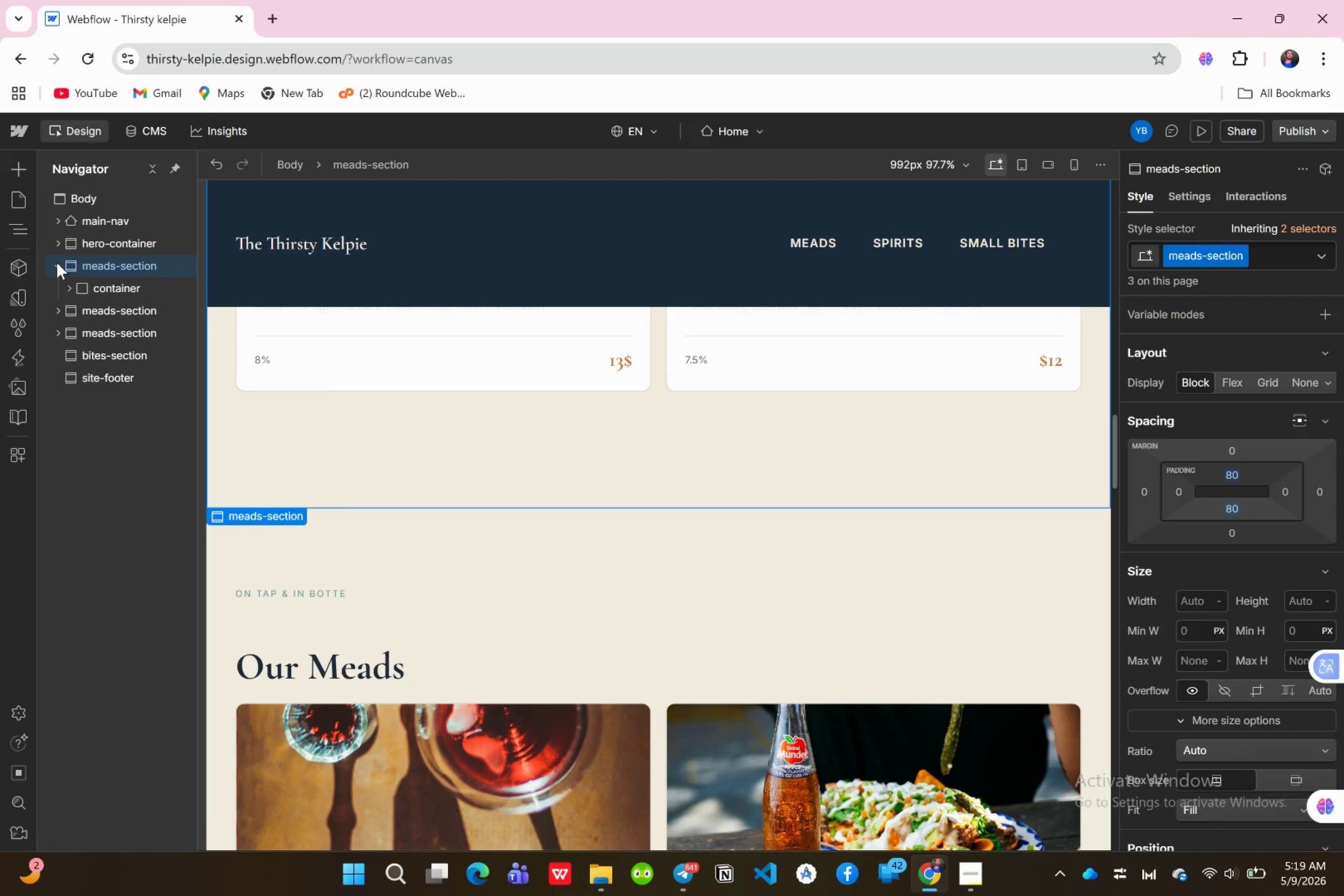 
left_click([57, 263])
 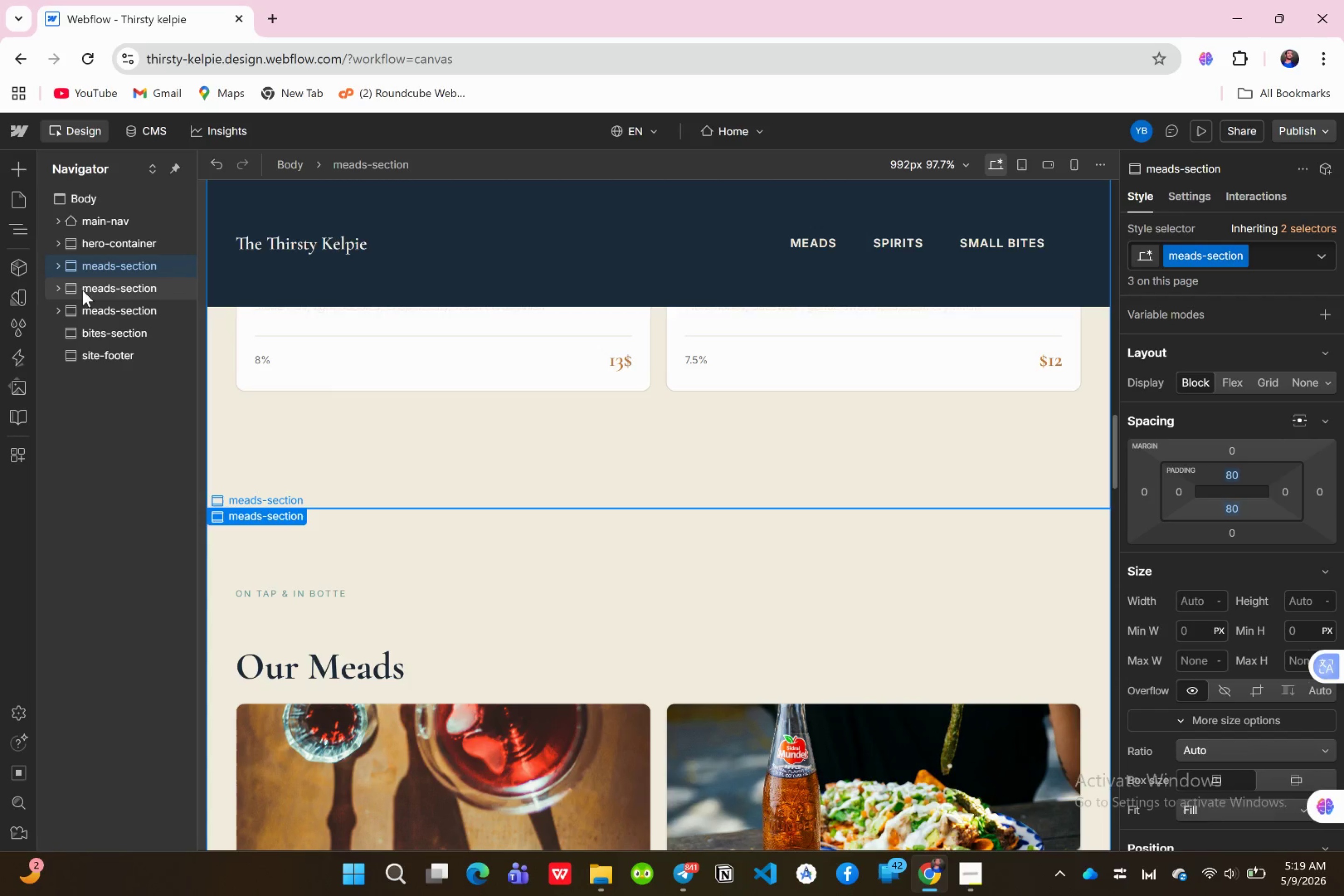 
left_click([83, 290])
 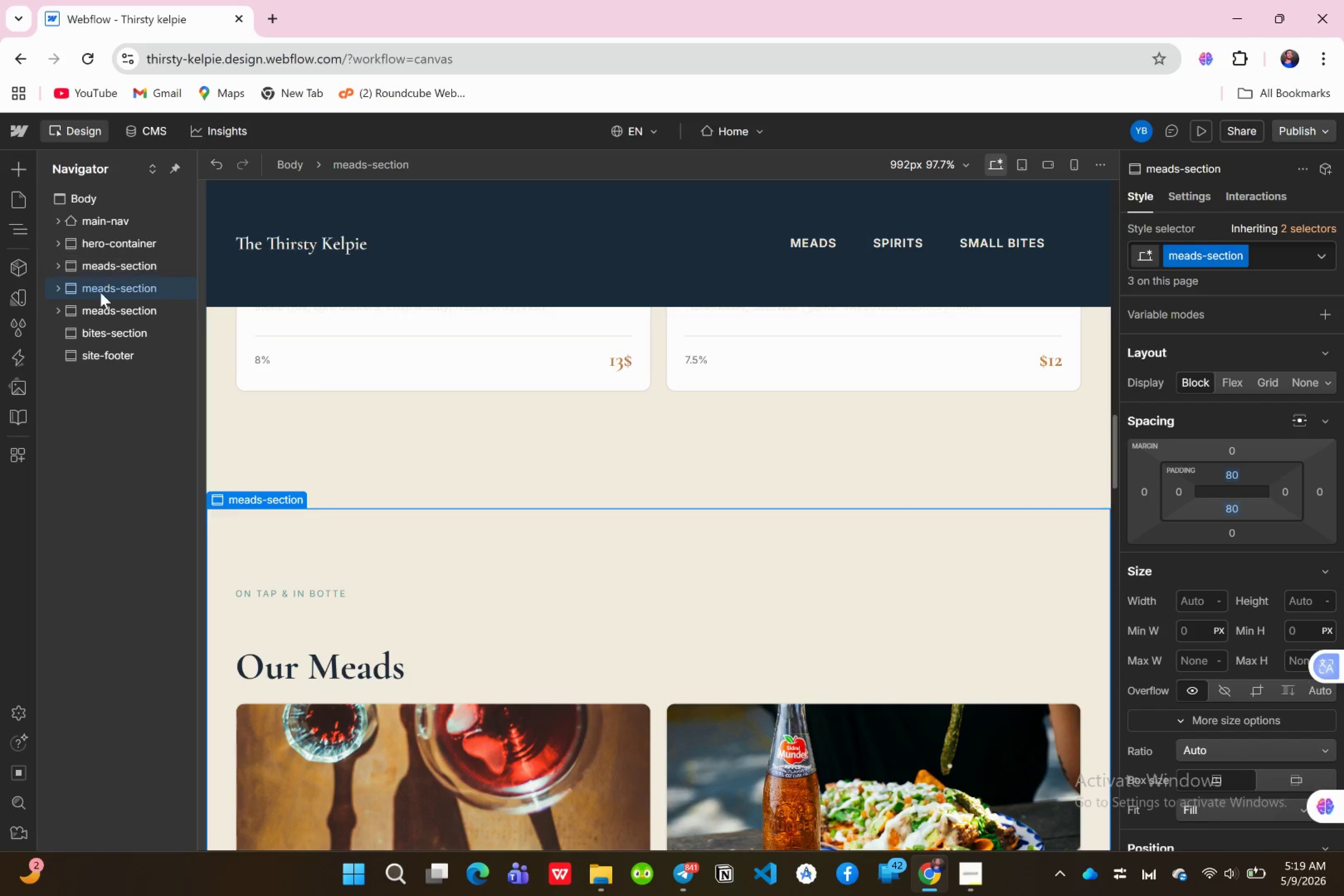 
left_click([98, 313])
 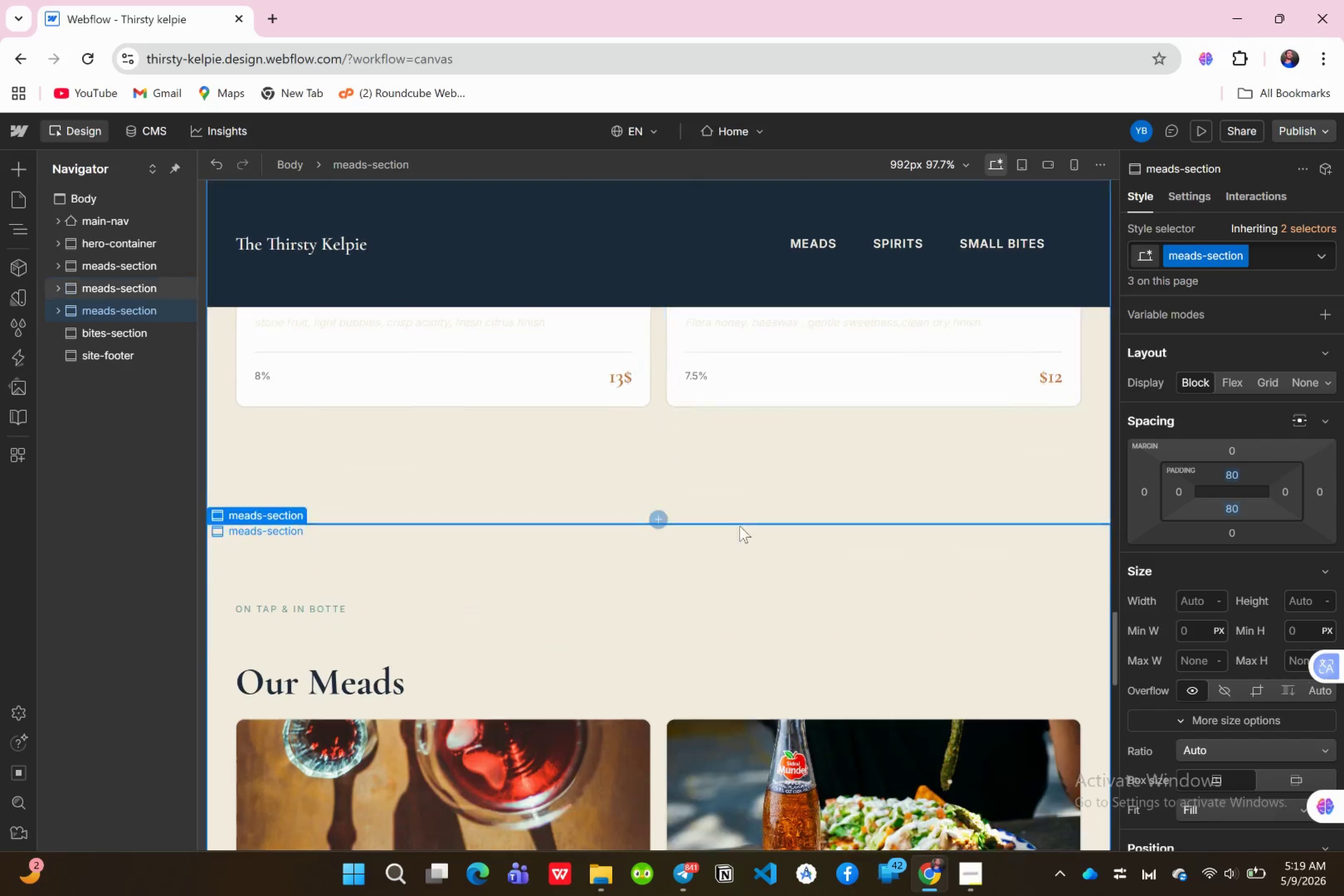 
scroll: coordinate [741, 526], scroll_direction: down, amount: 25.0
 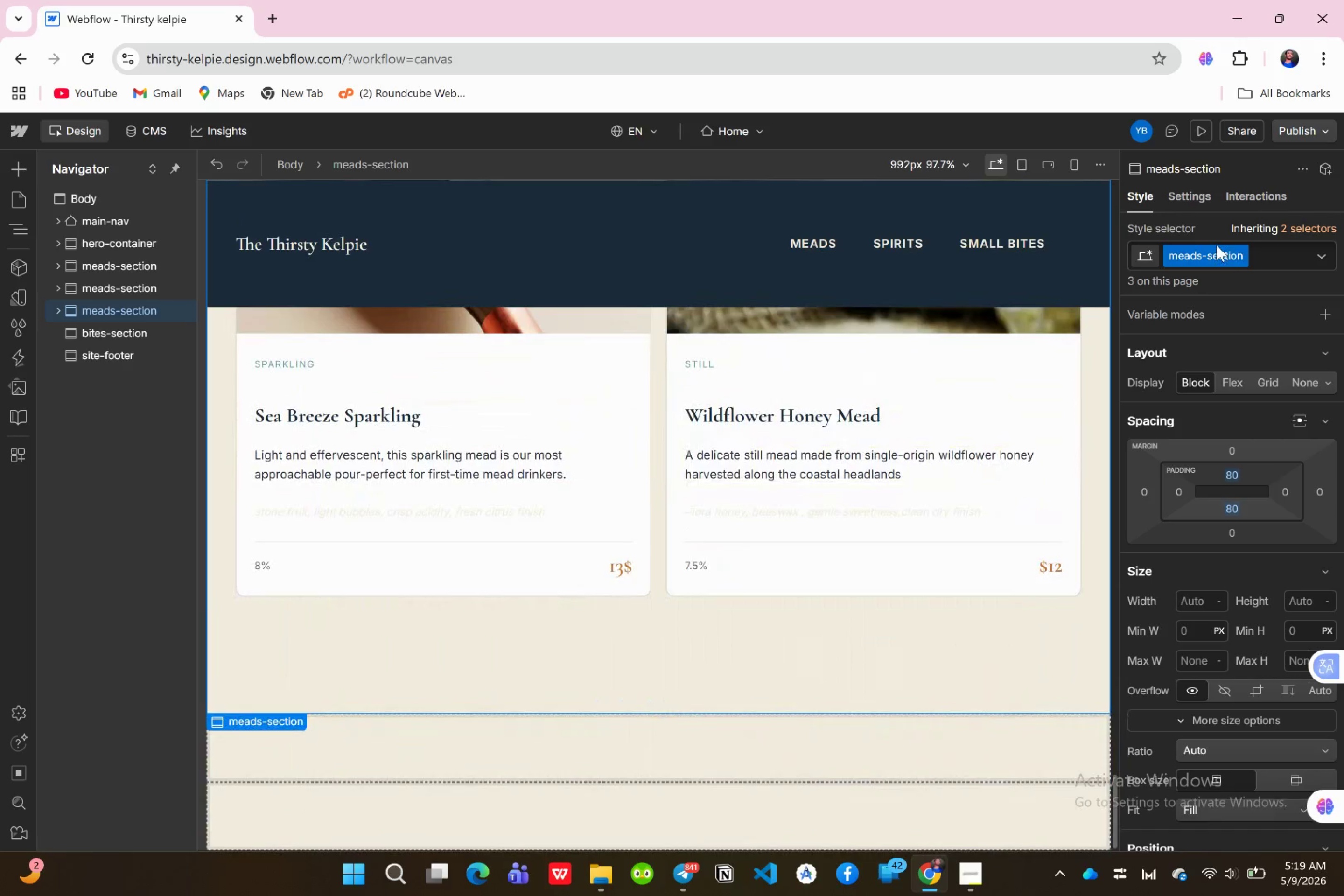 
left_click([1216, 249])
 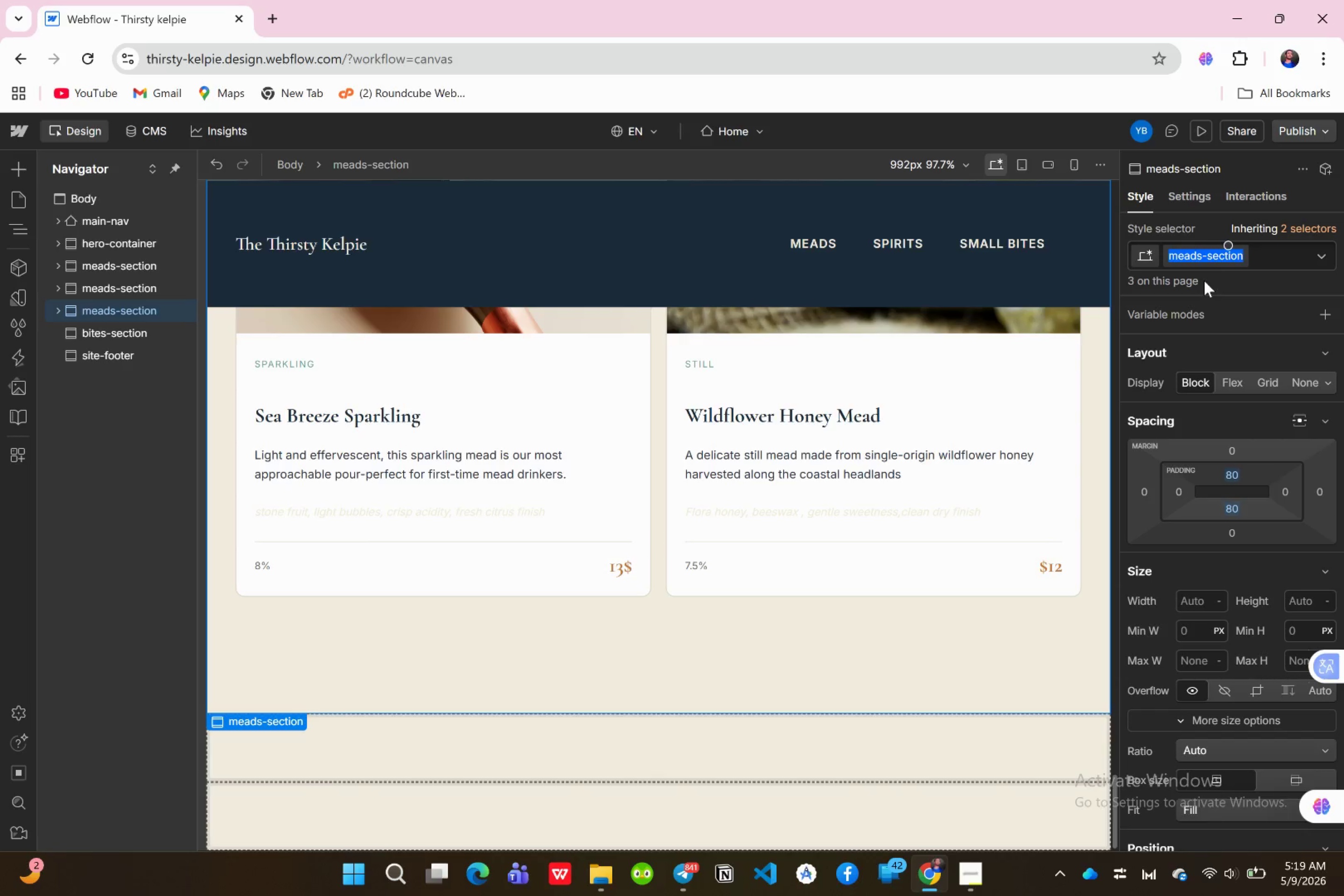 
key(Backspace)
type(this)
 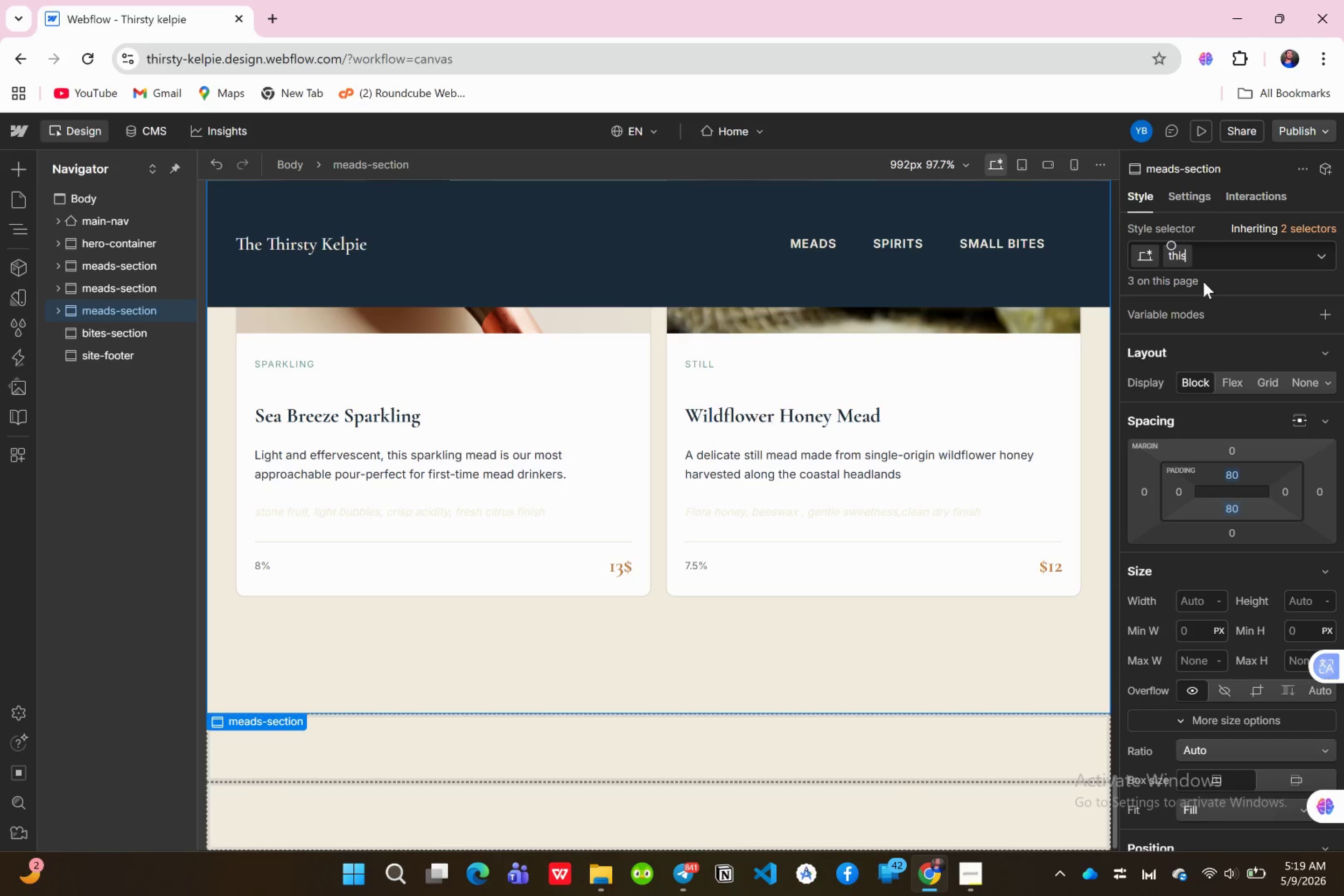 
key(Enter)
 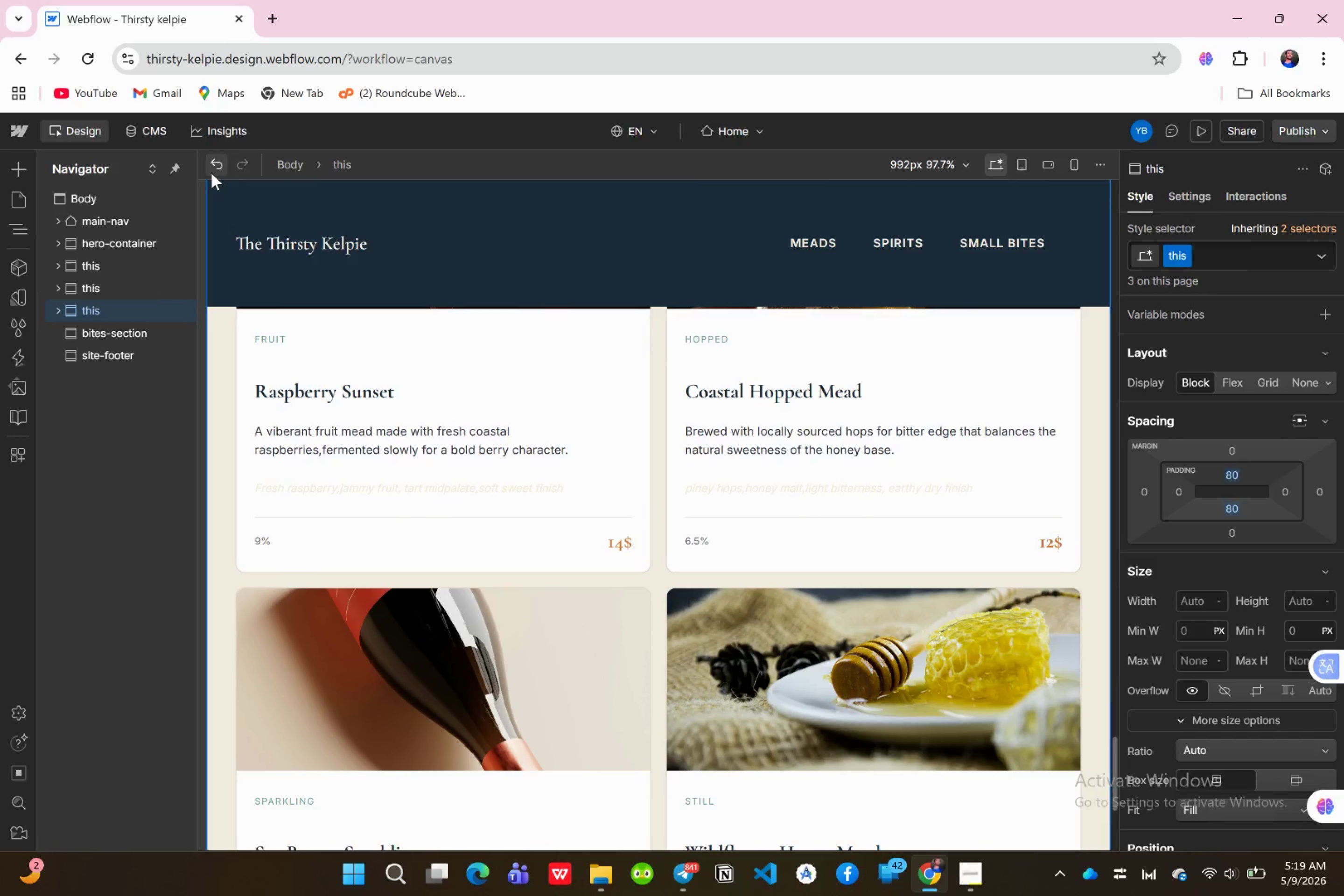 
wait(8.87)
 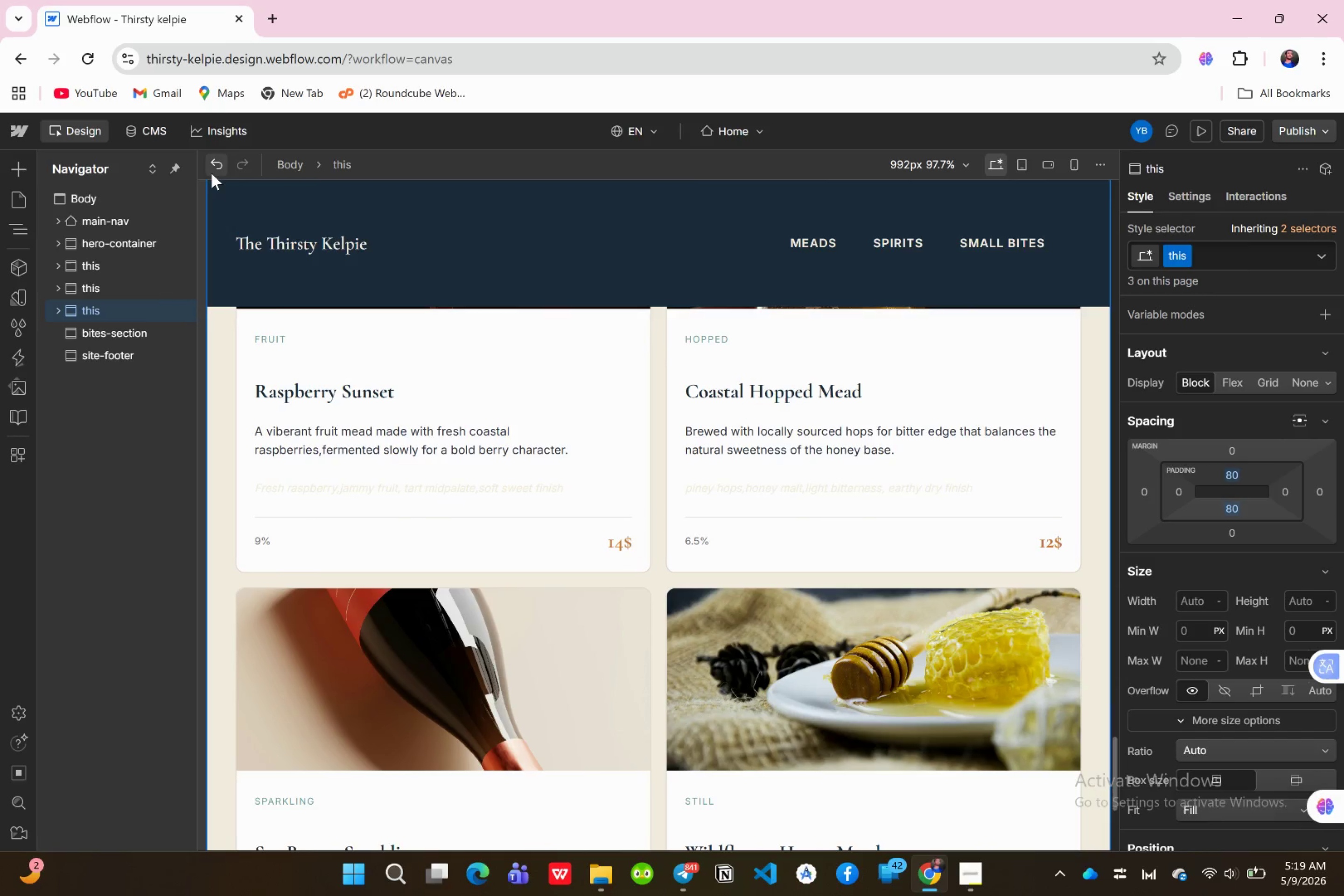 
left_click([87, 285])
 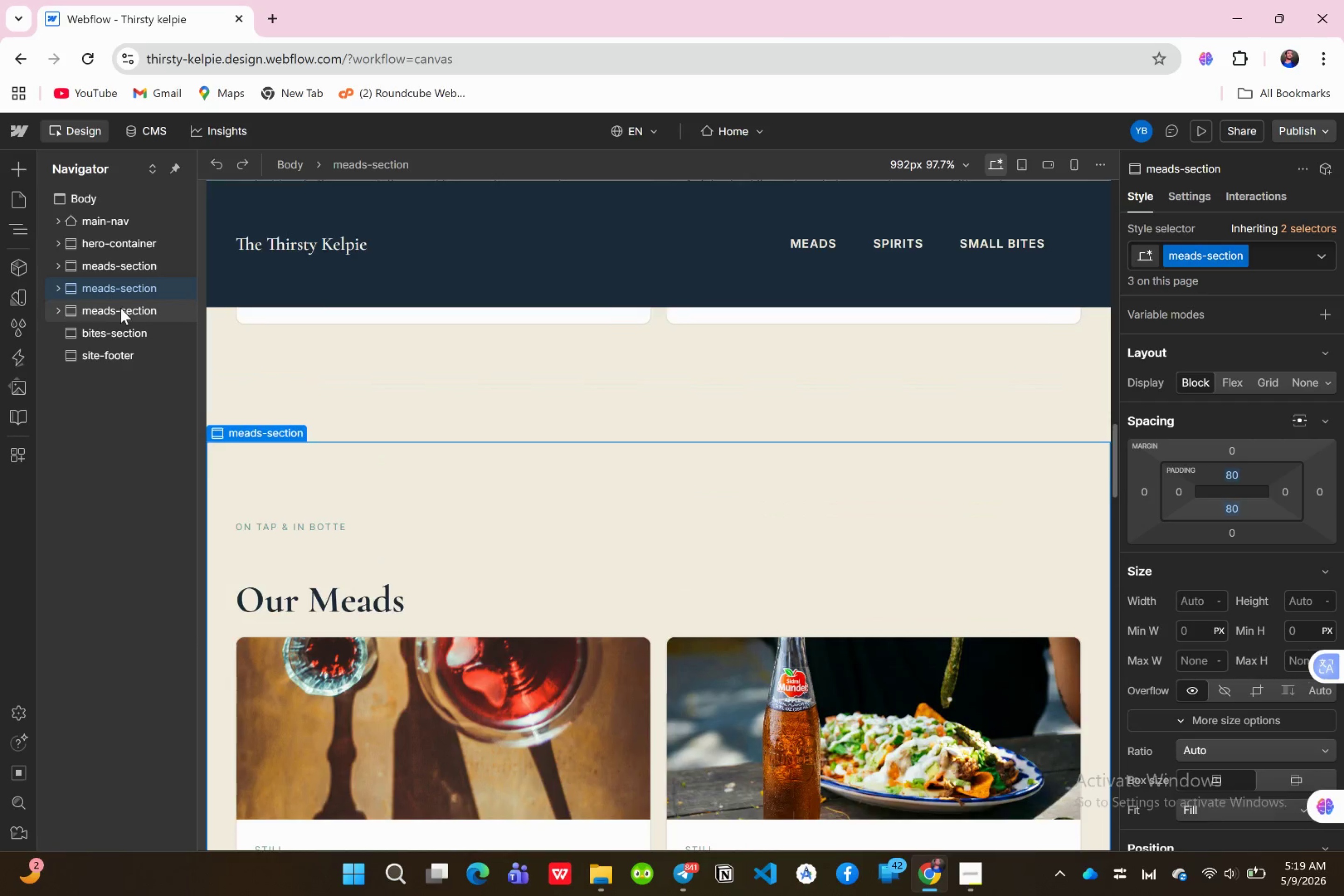 
key(Delete)
 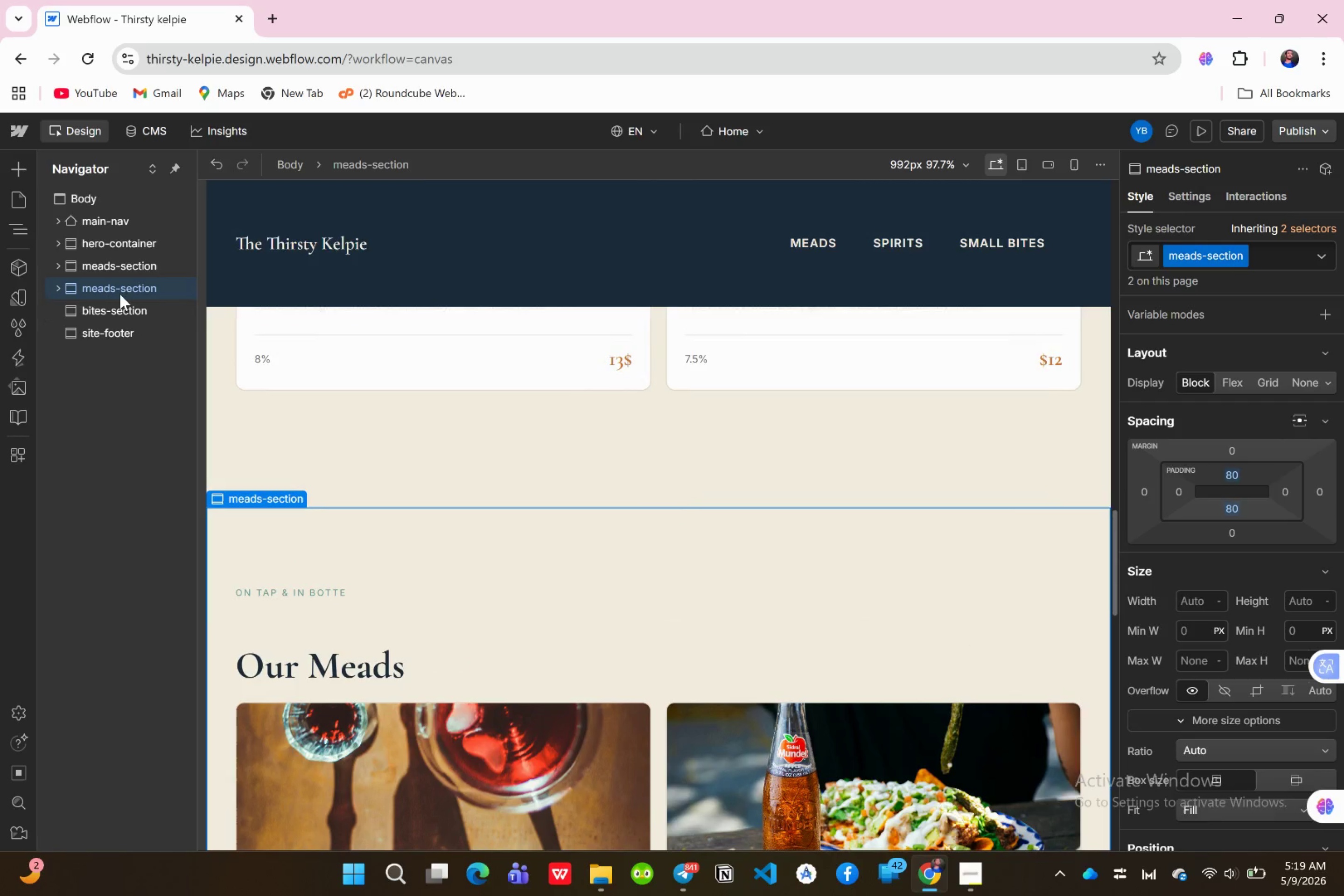 
left_click([121, 294])
 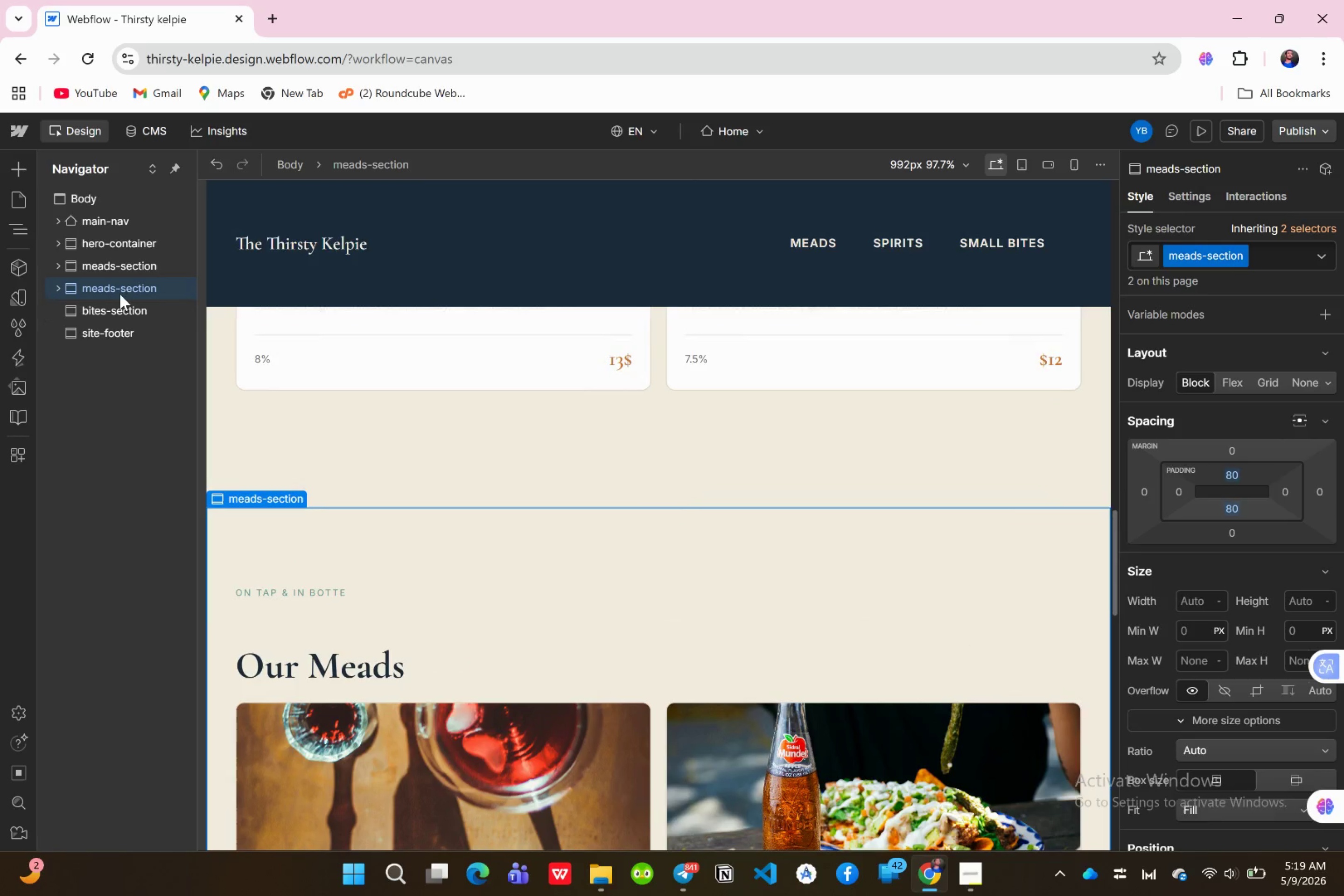 
key(Delete)
 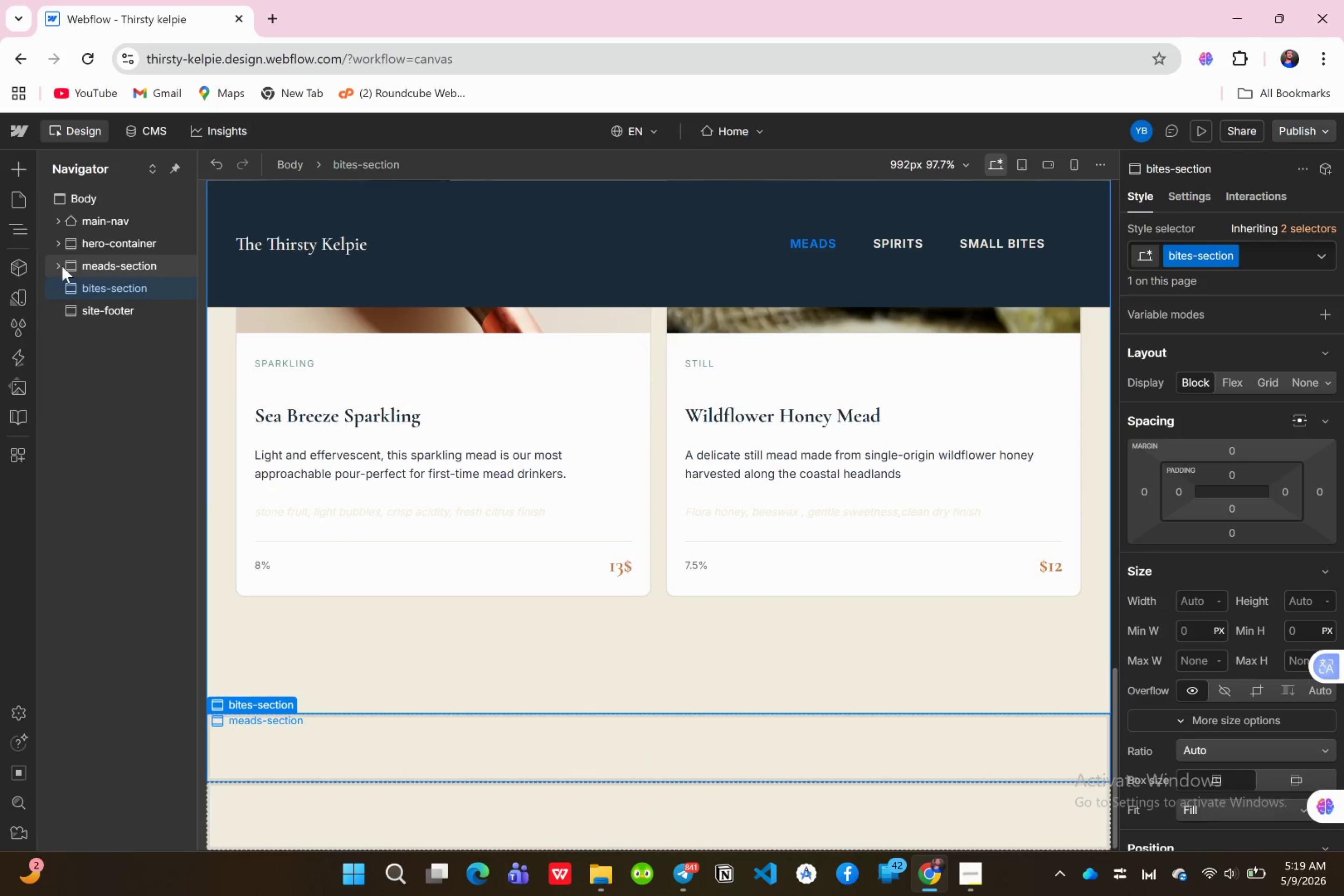 
left_click([56, 268])
 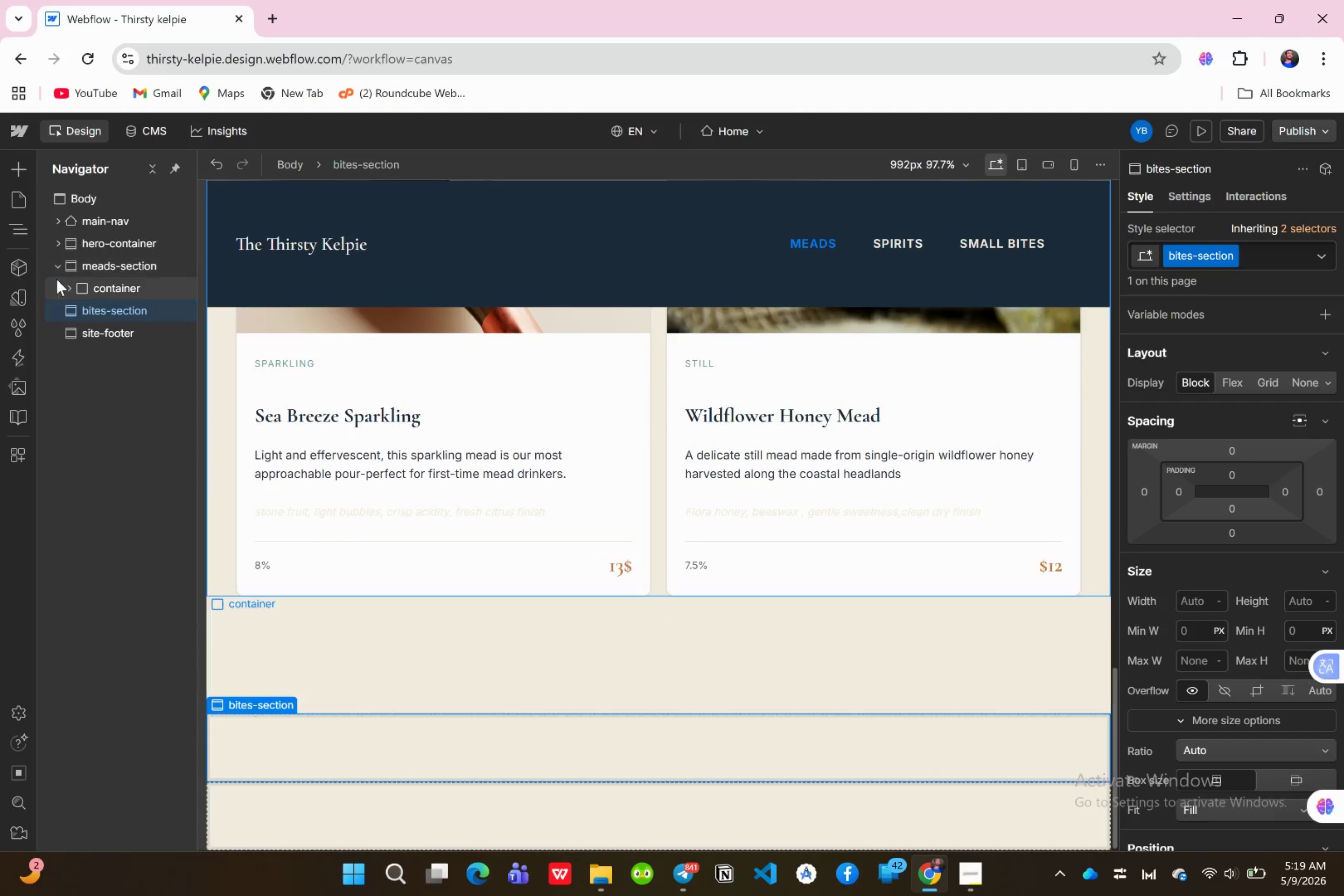 
left_click([54, 262])
 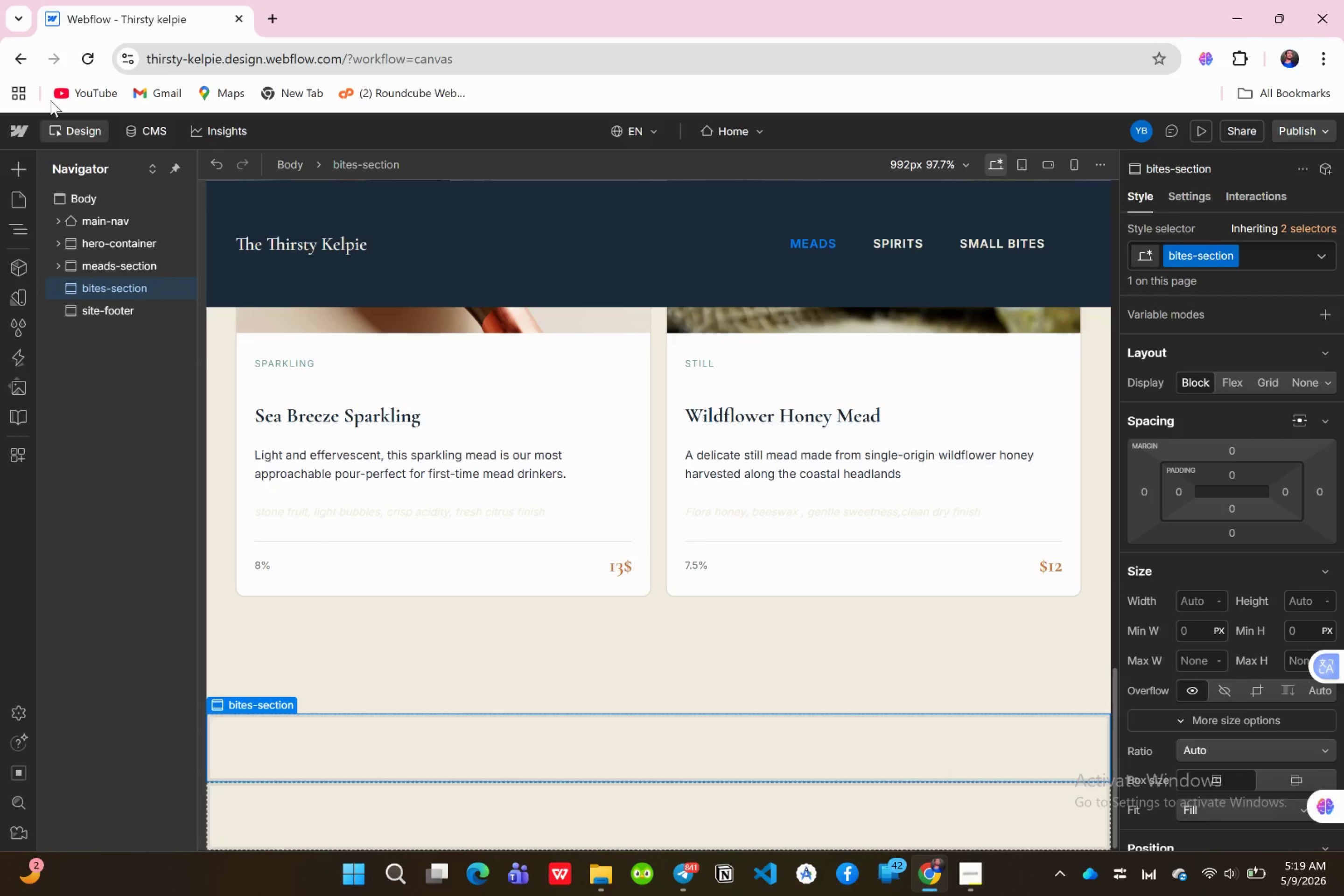 
left_click([20, 159])
 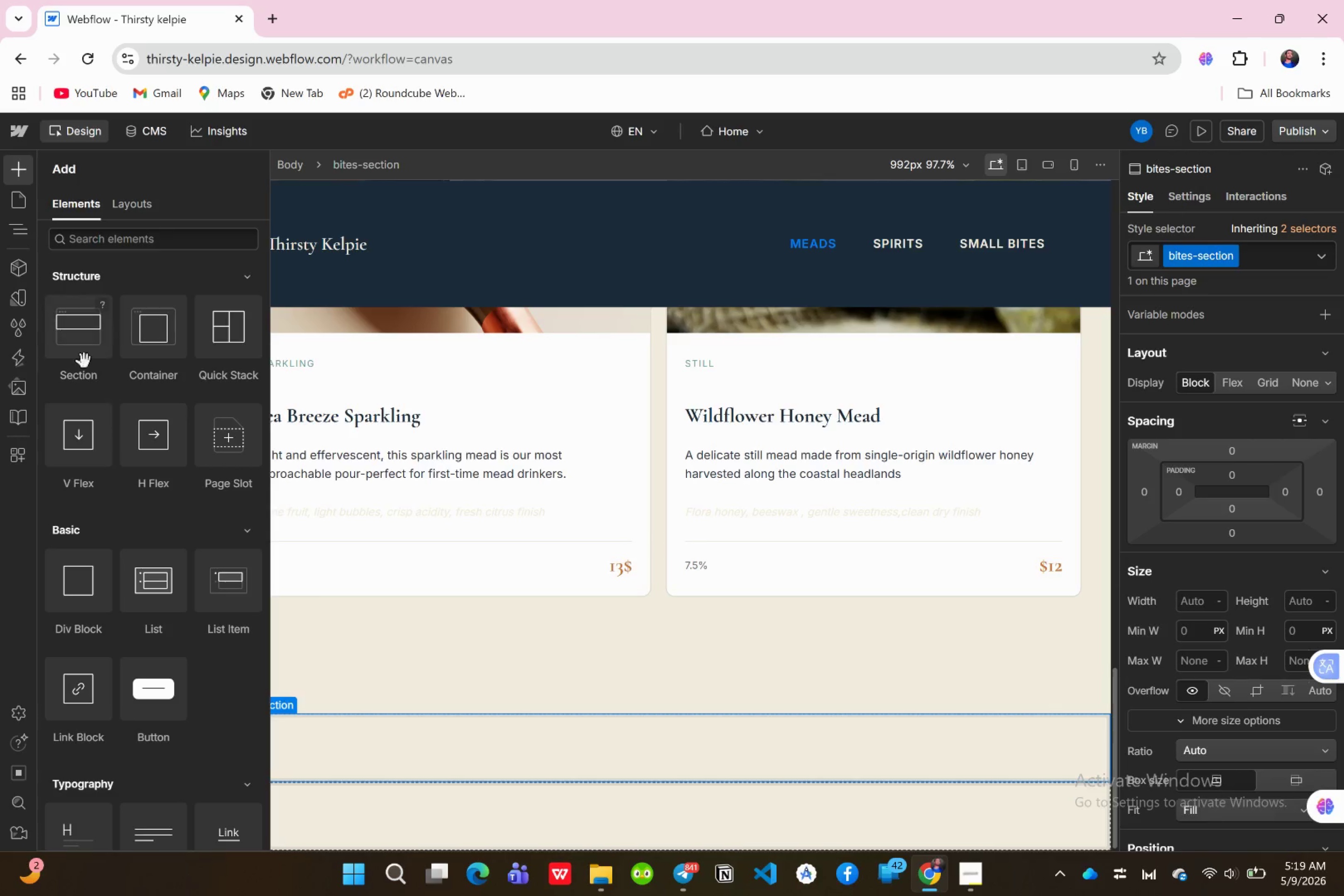 
left_click_drag(start_coordinate=[71, 354], to_coordinate=[97, 286])
 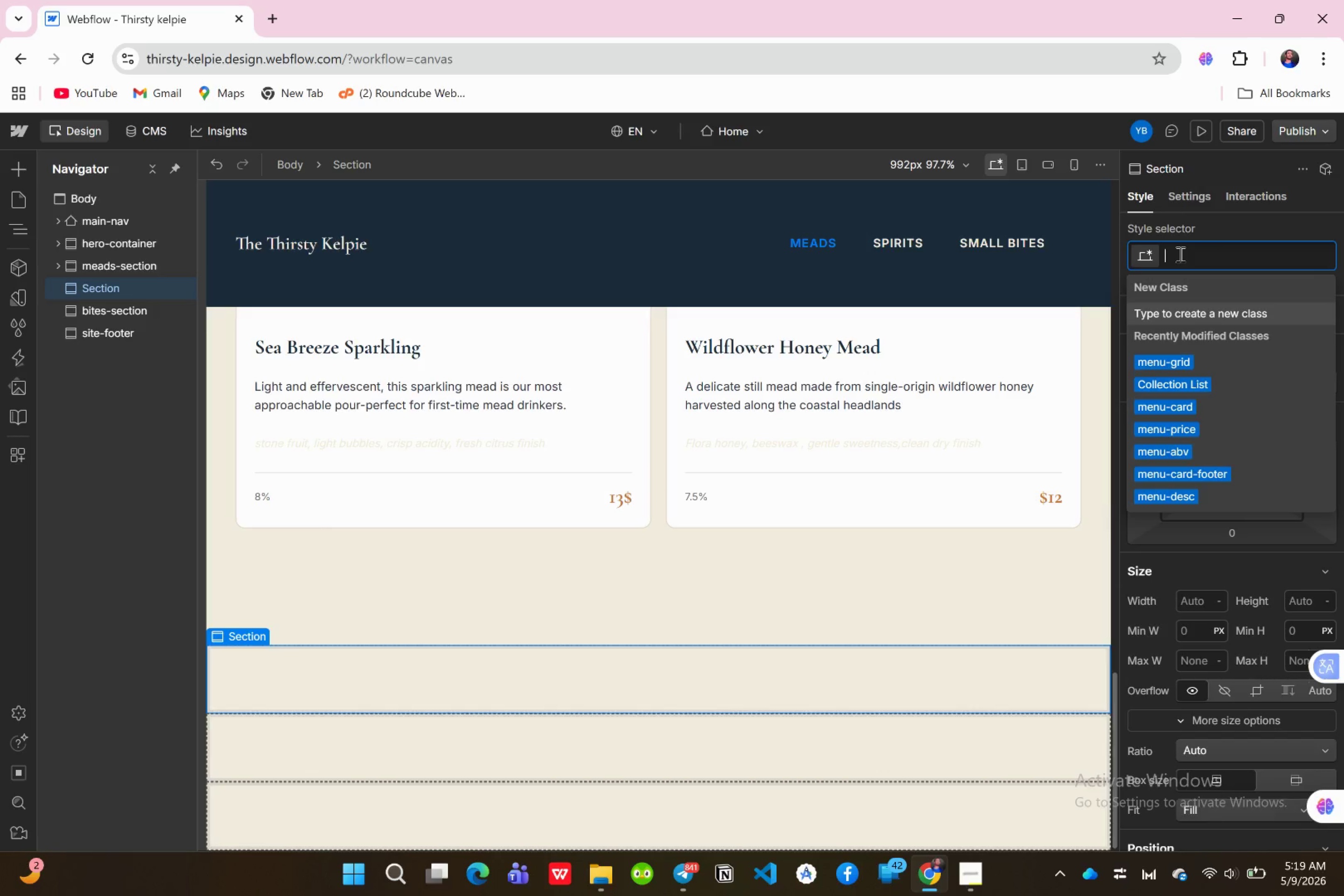 
wait(5.34)
 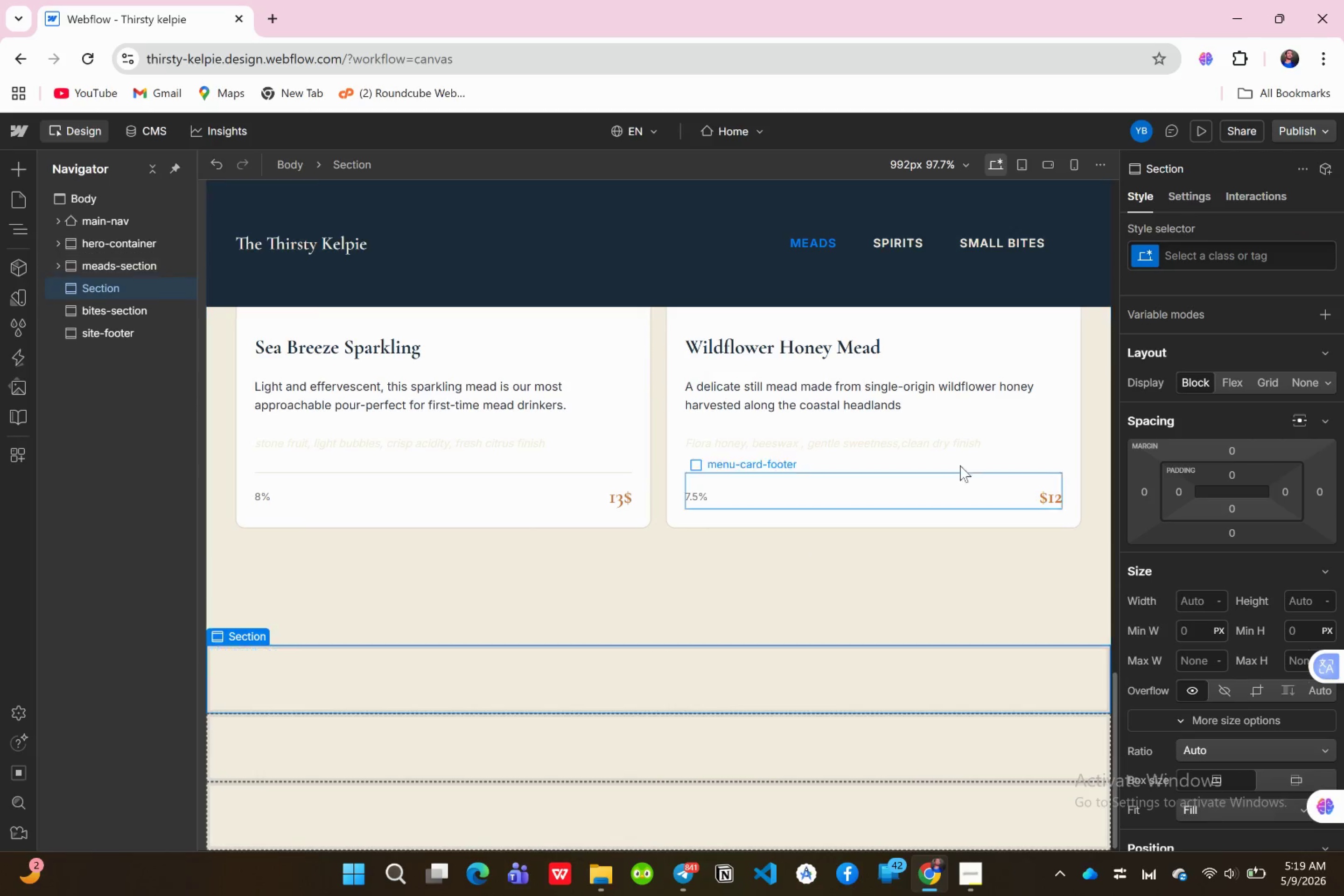 
type(spirits-section)
 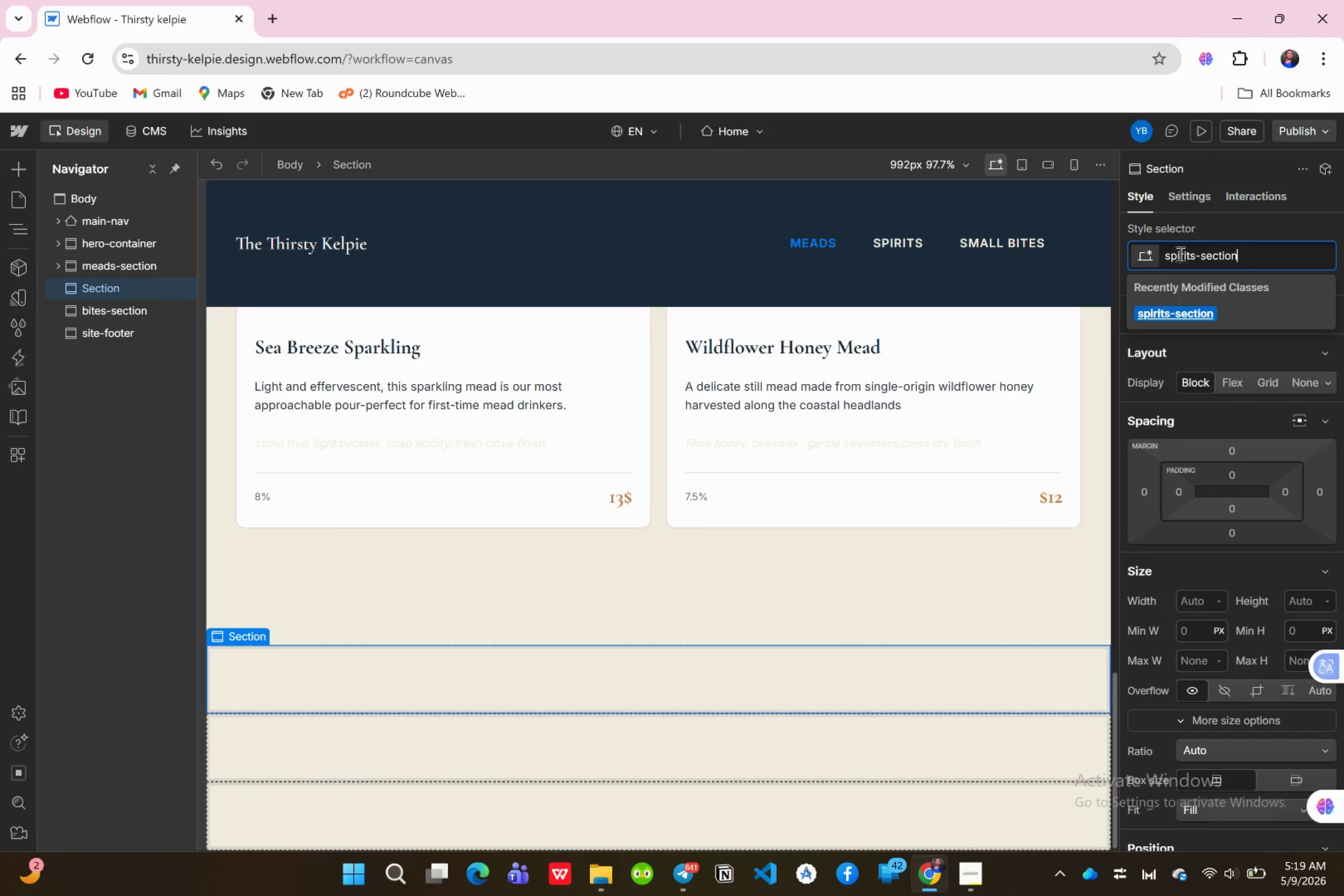 
key(Enter)
 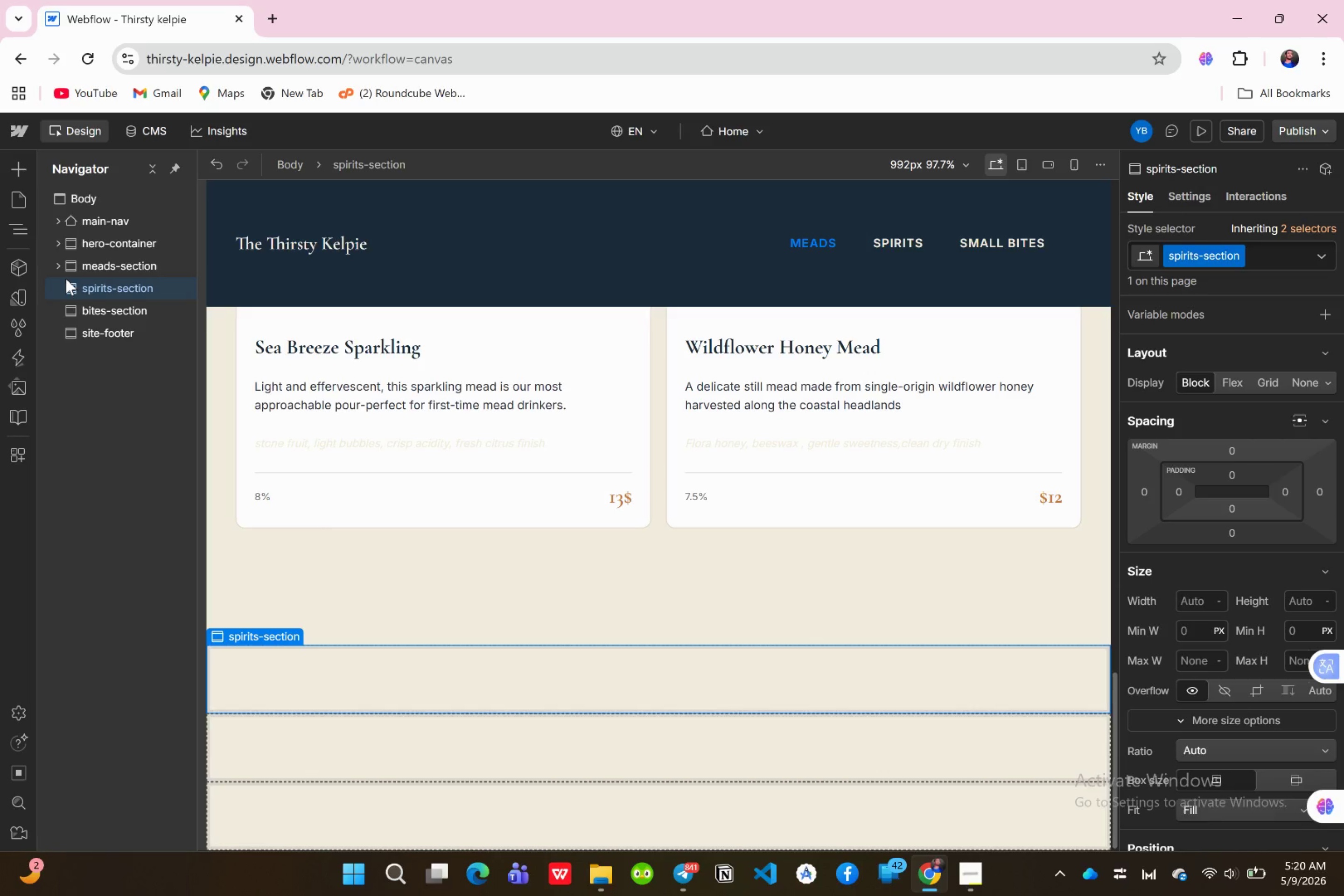 
wait(39.76)
 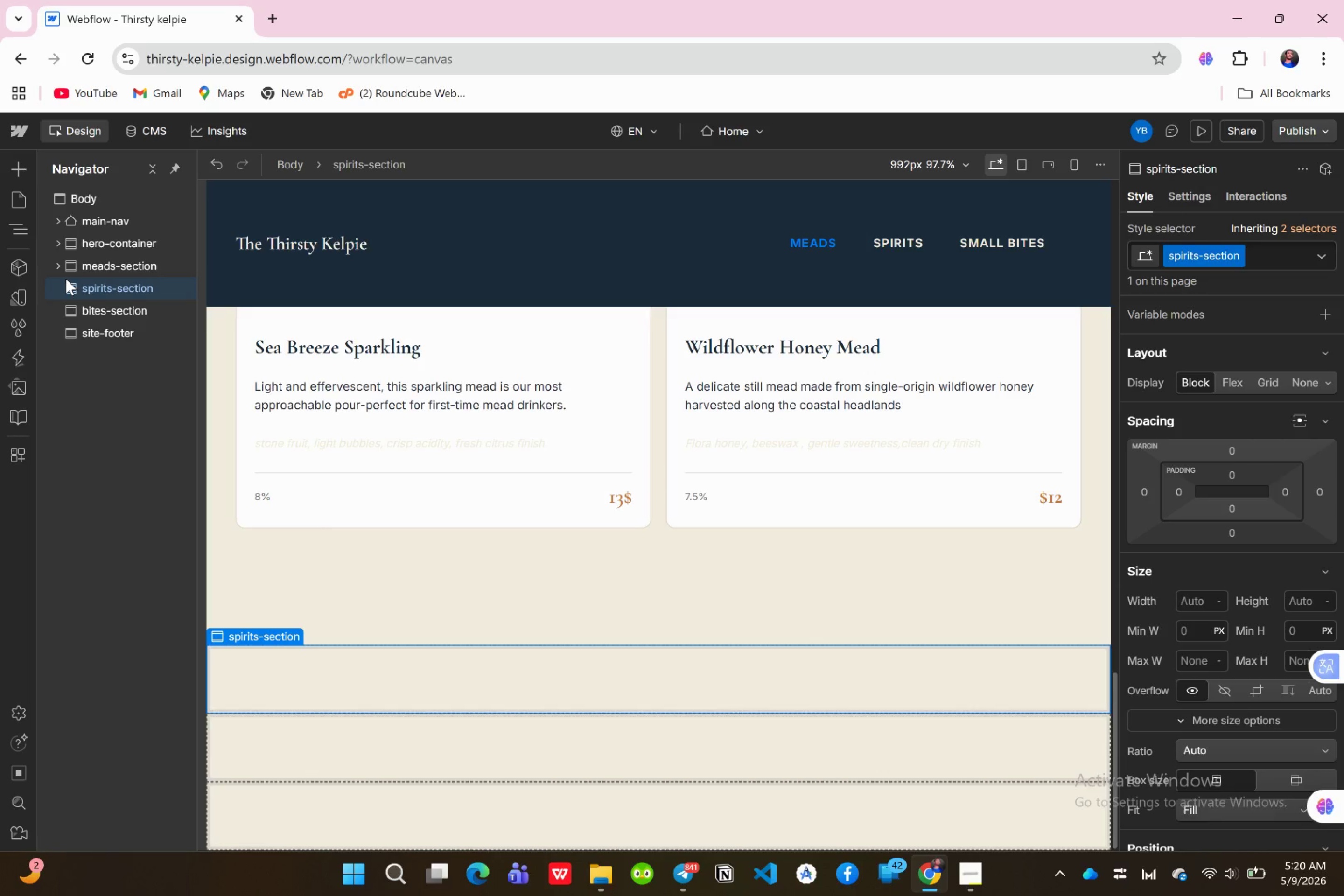 
scroll: coordinate [1271, 662], scroll_direction: down, amount: 5.0
 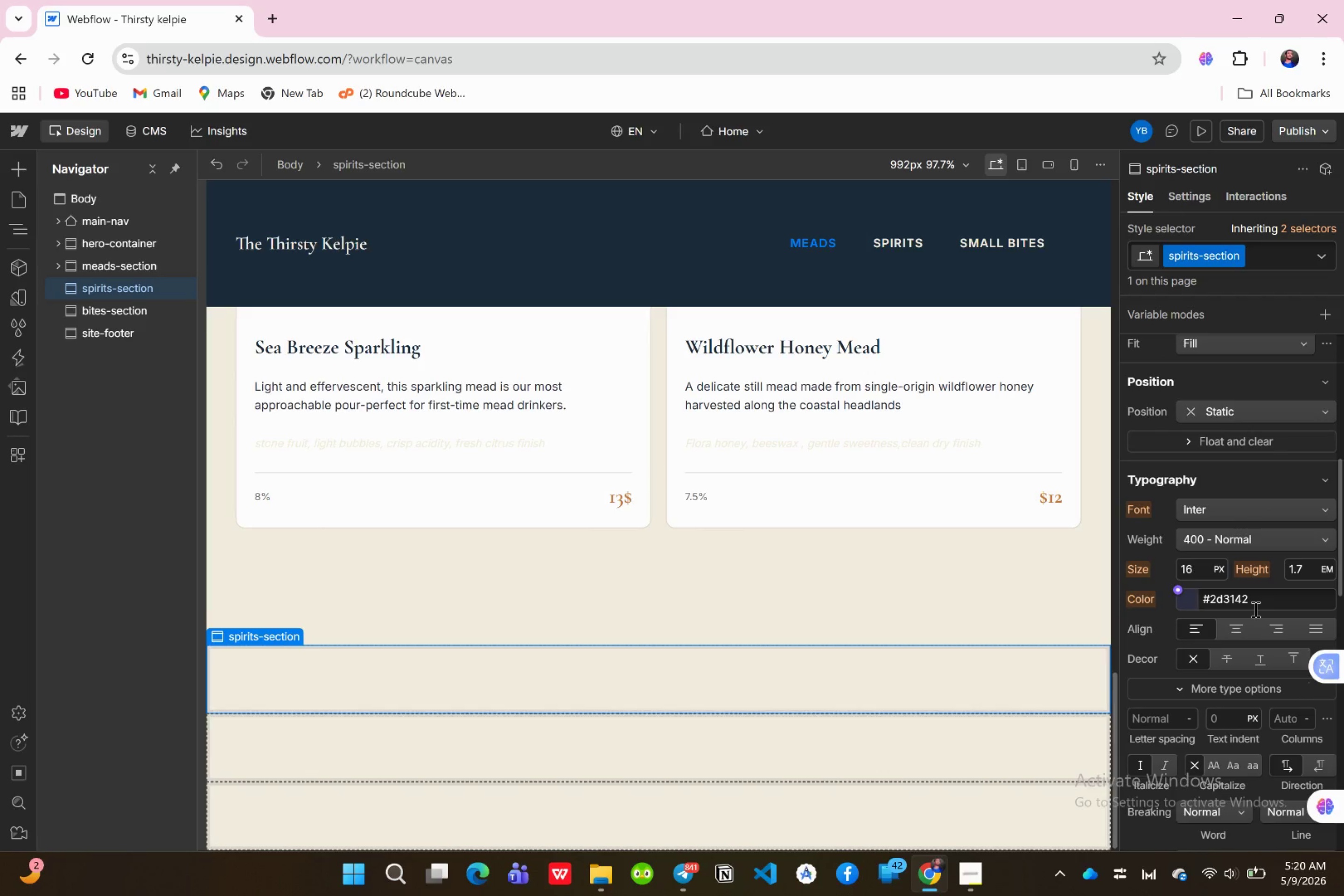 
left_click([1258, 607])
 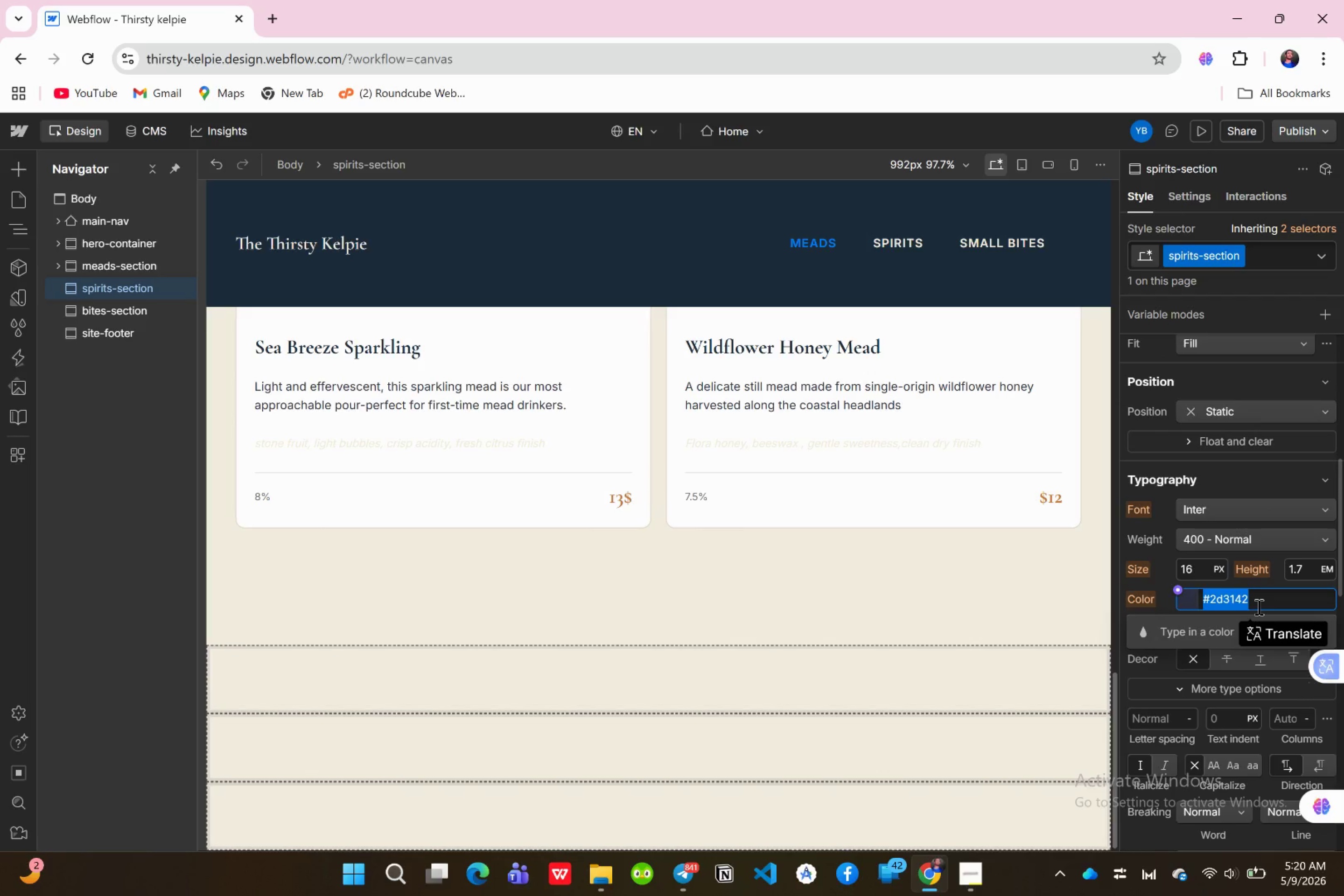 
key(Shift+3)
 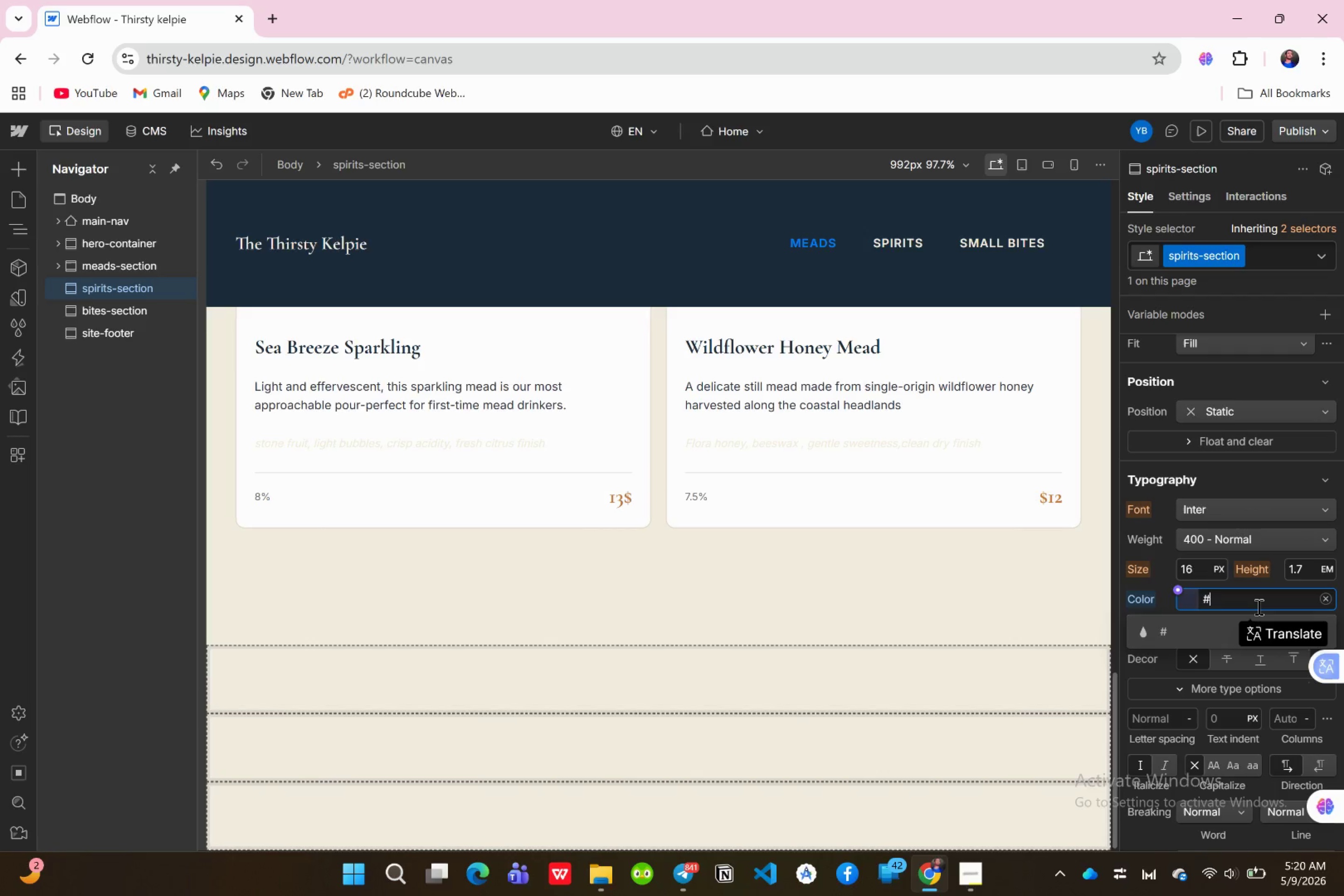 
type(1c2b3a)
 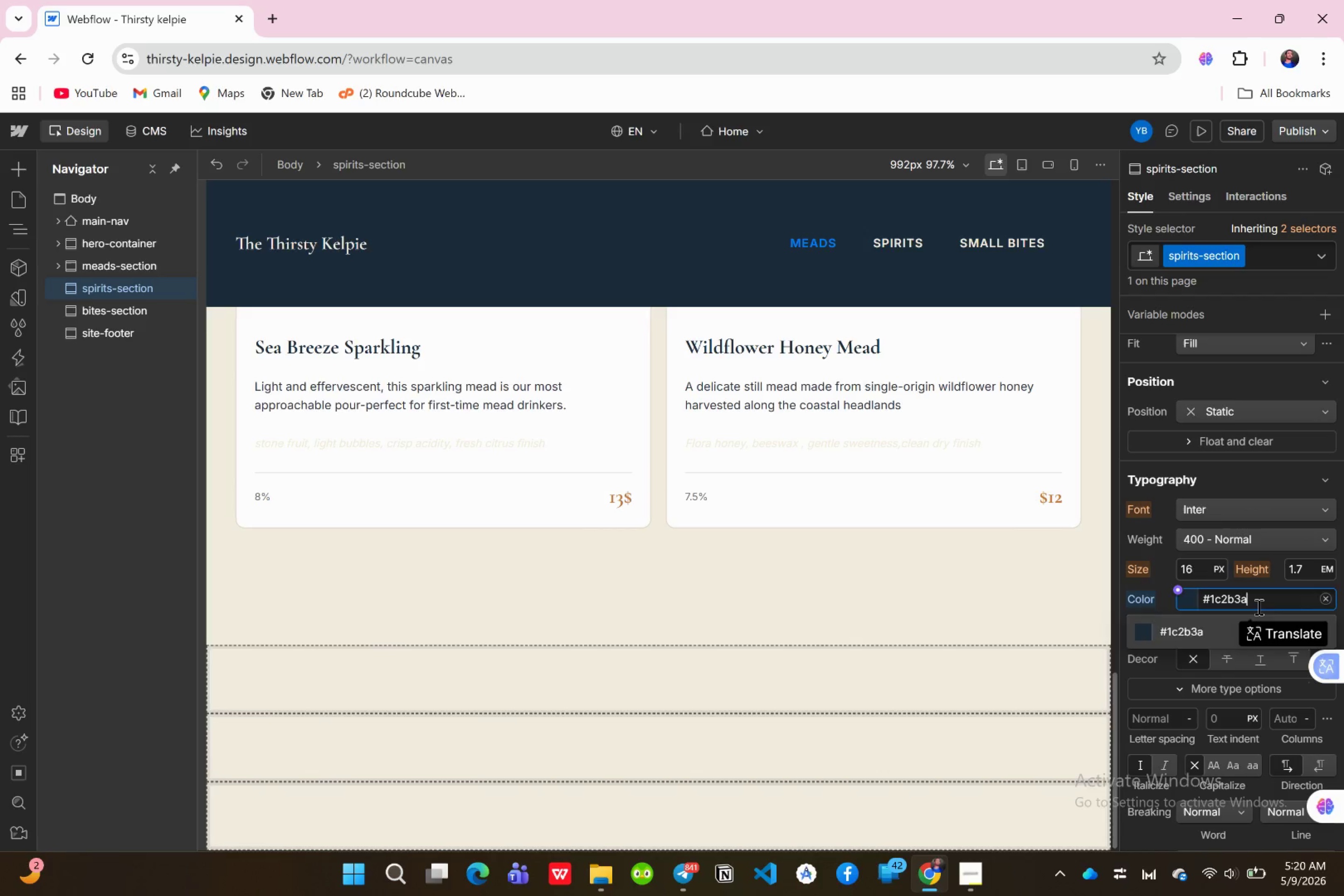 
key(Enter)
 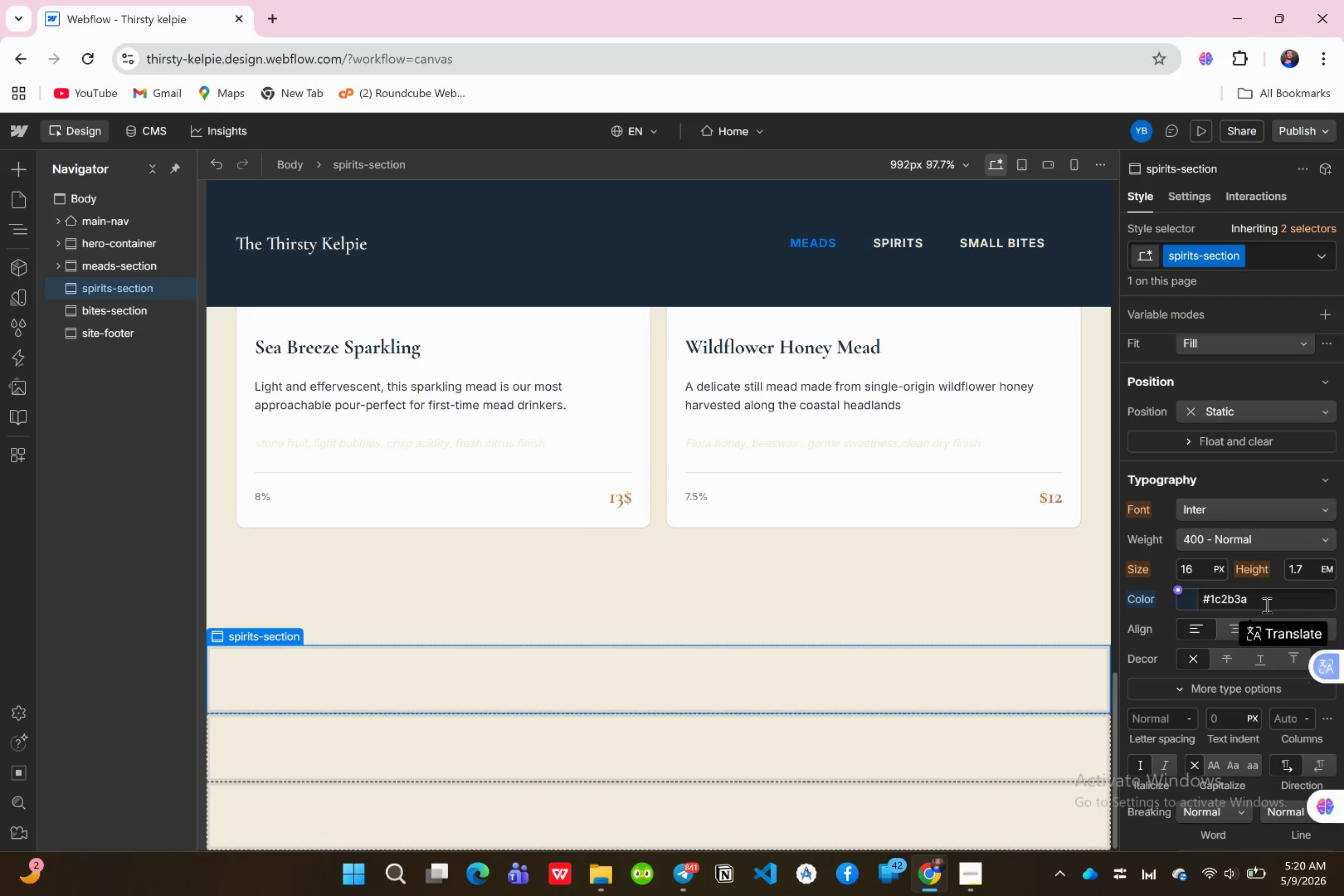 
left_click([1266, 605])
 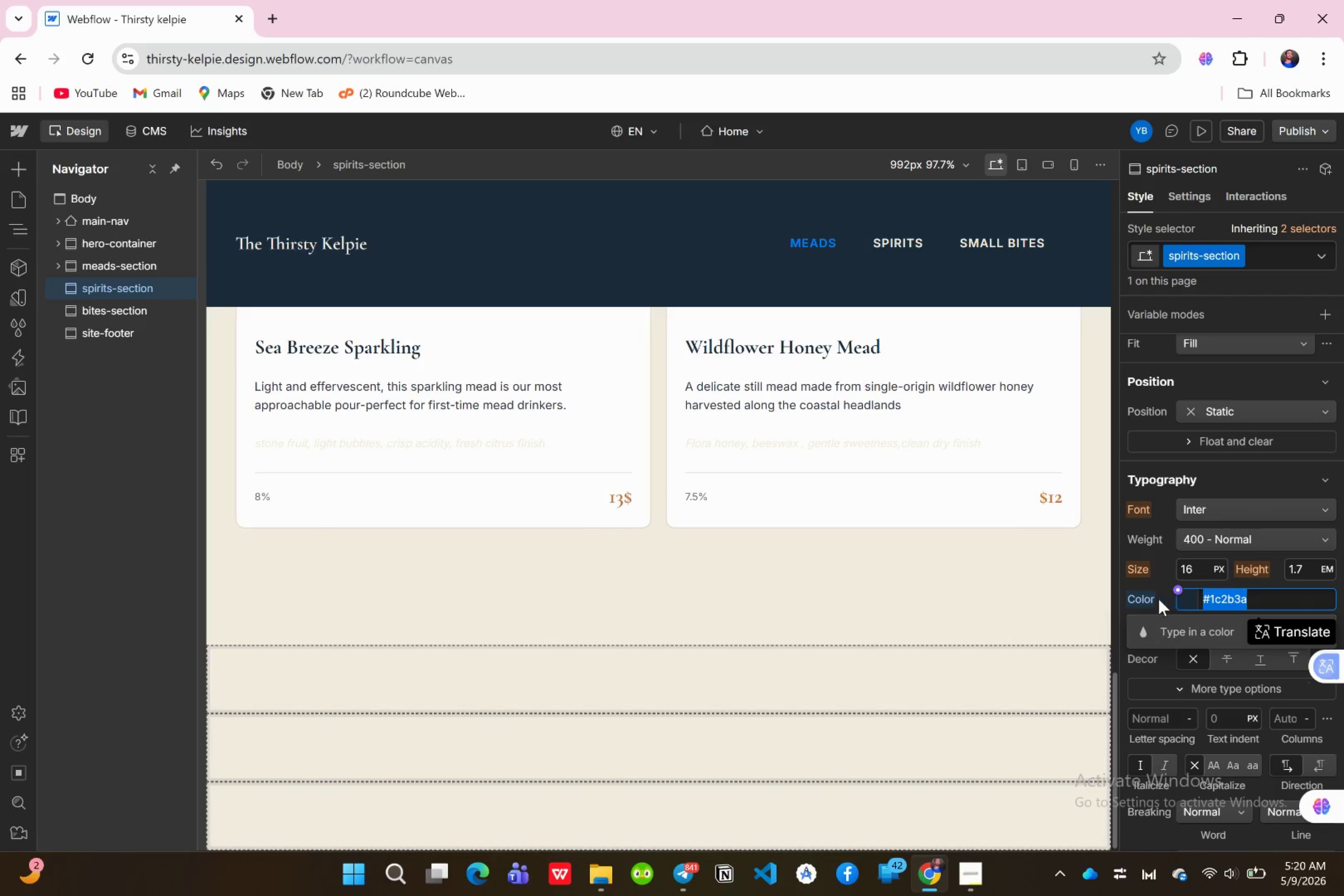 
left_click([1134, 596])
 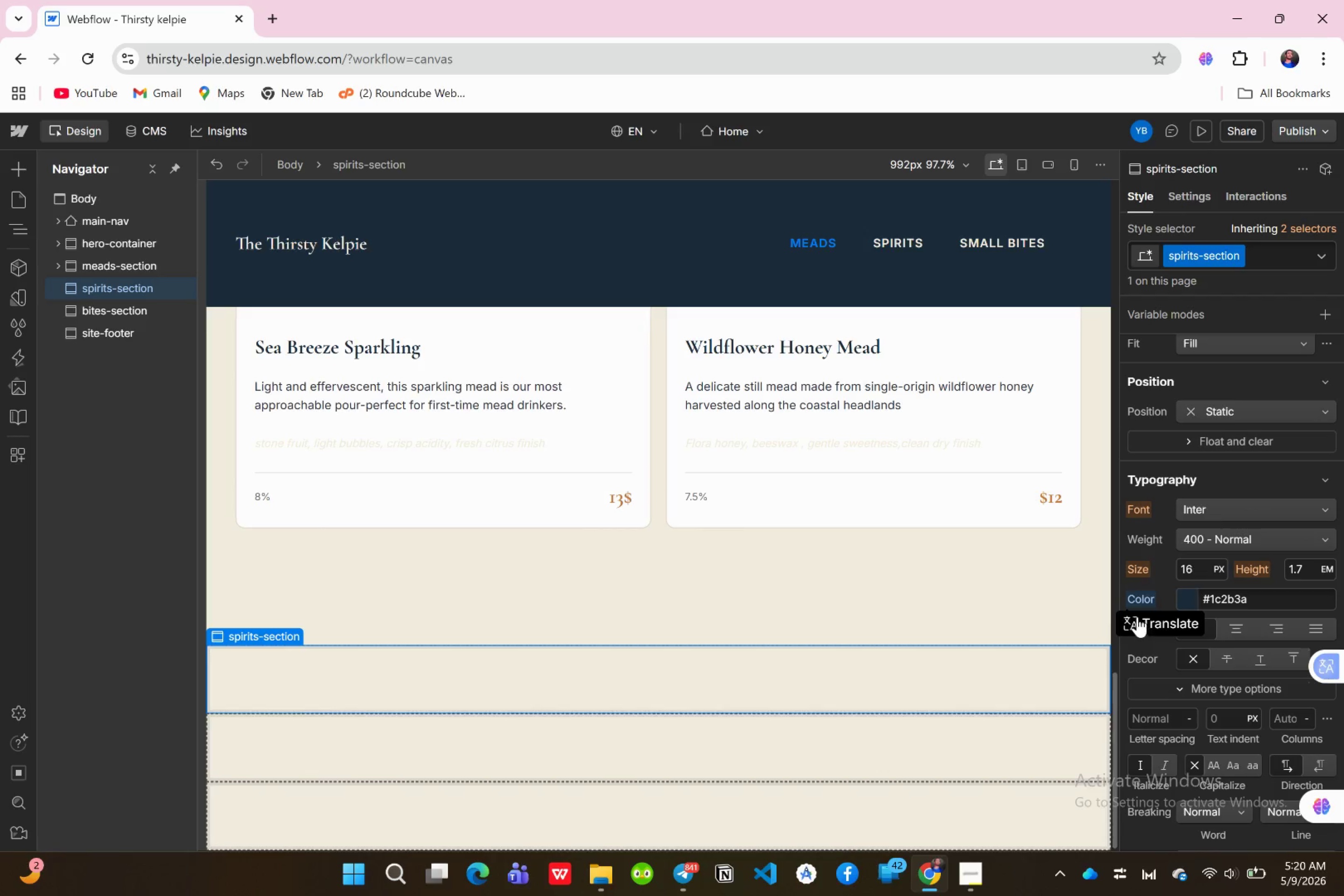 
left_click([1137, 599])
 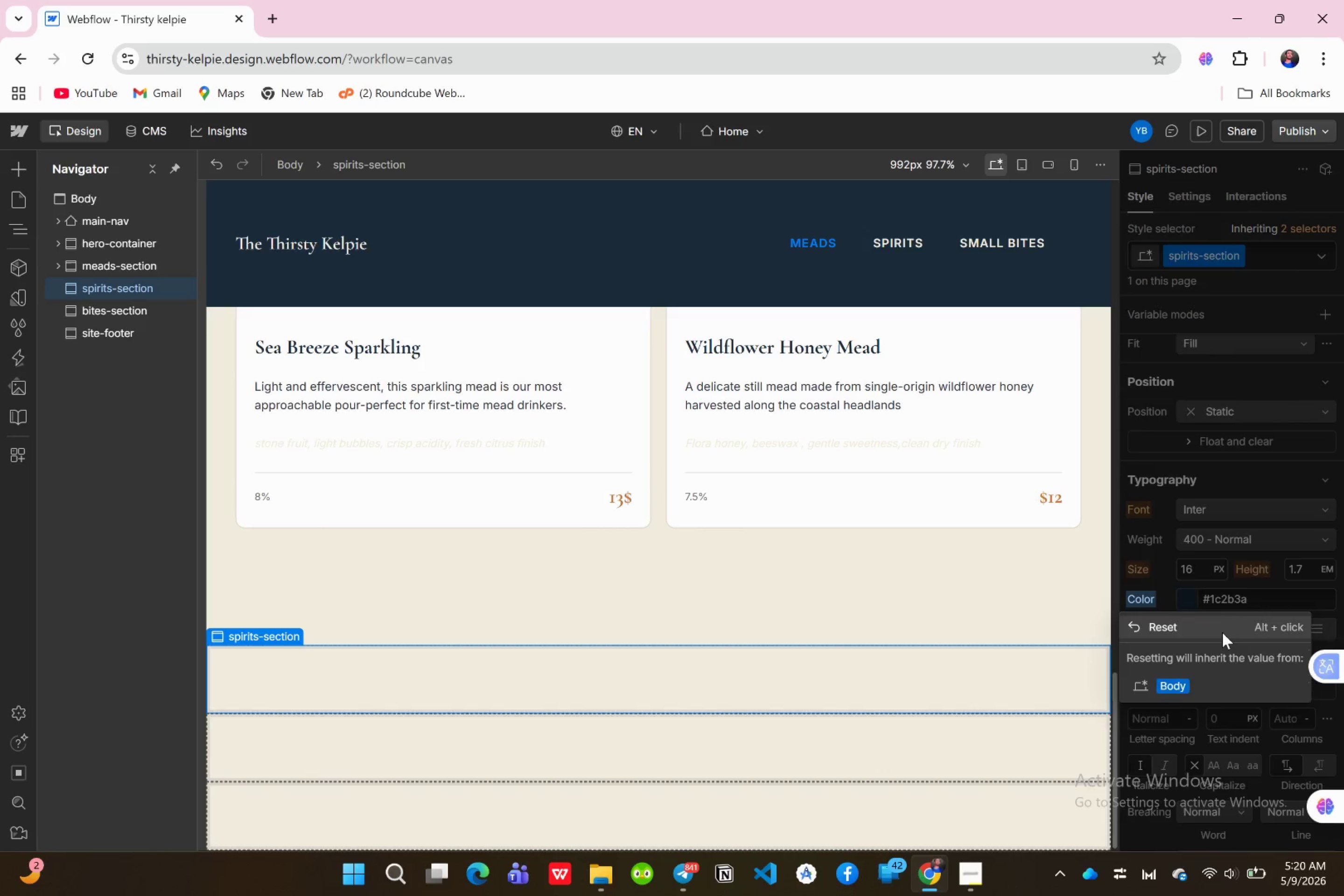 
wait(5.11)
 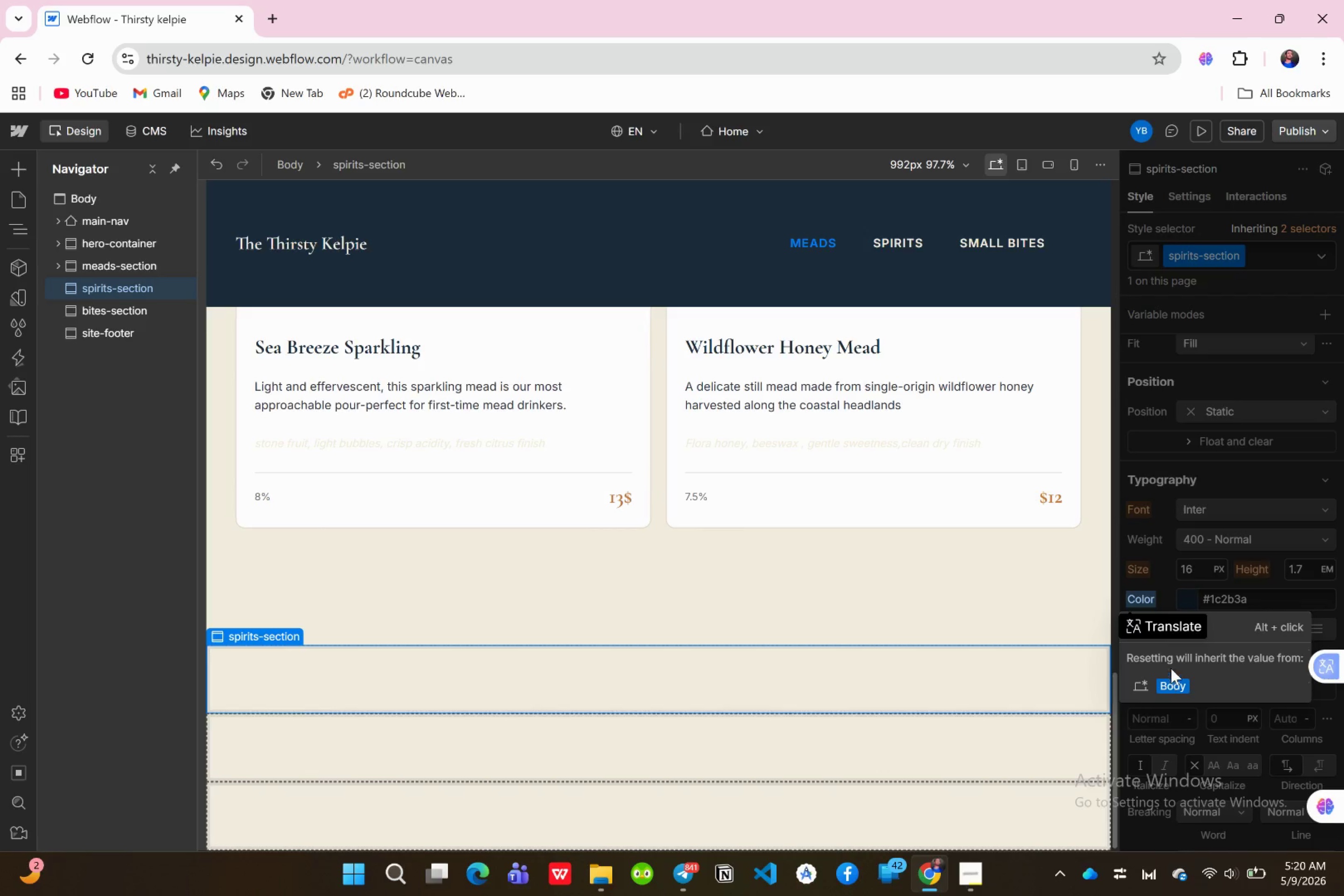 
scroll: coordinate [1227, 609], scroll_direction: down, amount: 5.0
 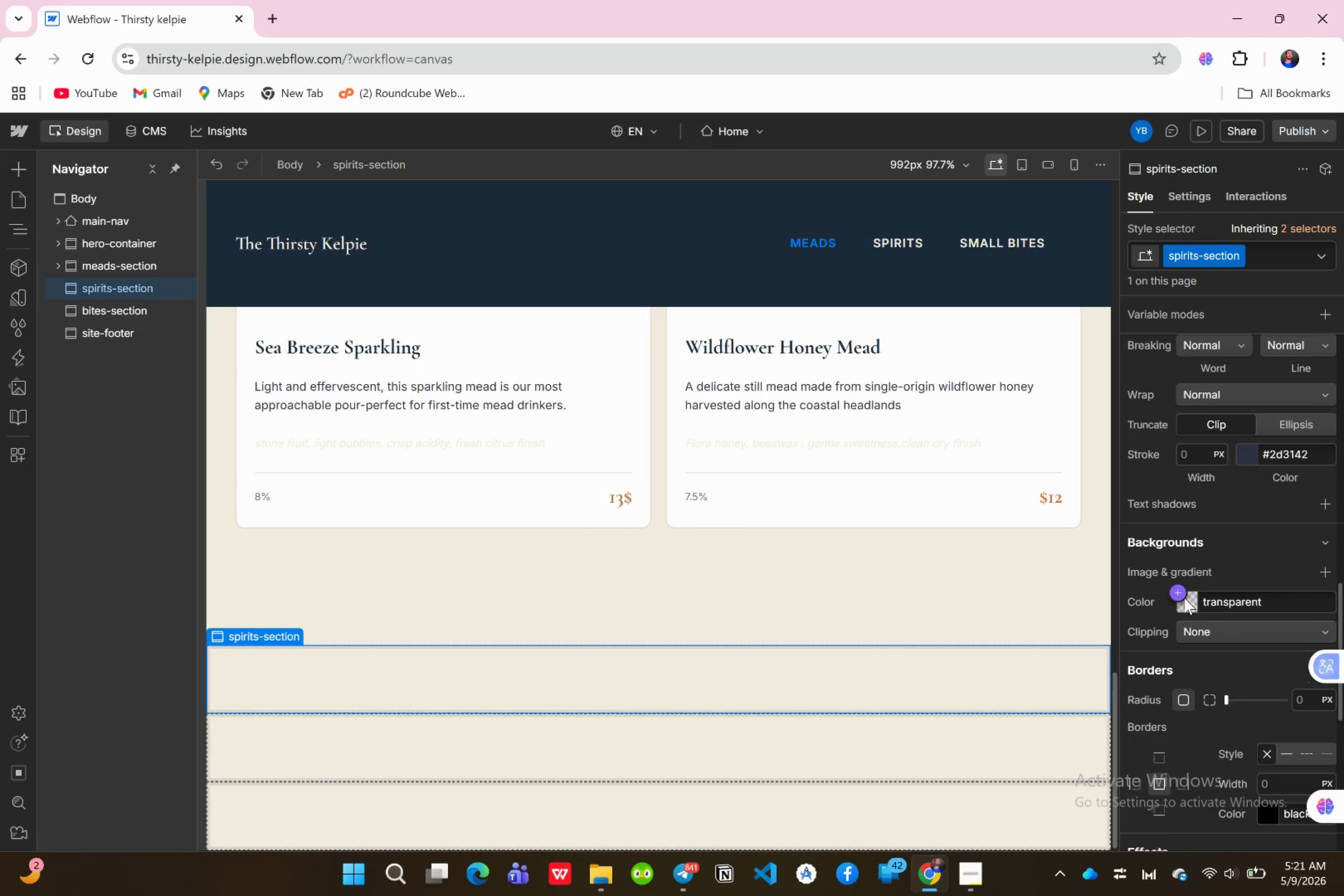 
left_click([1184, 601])
 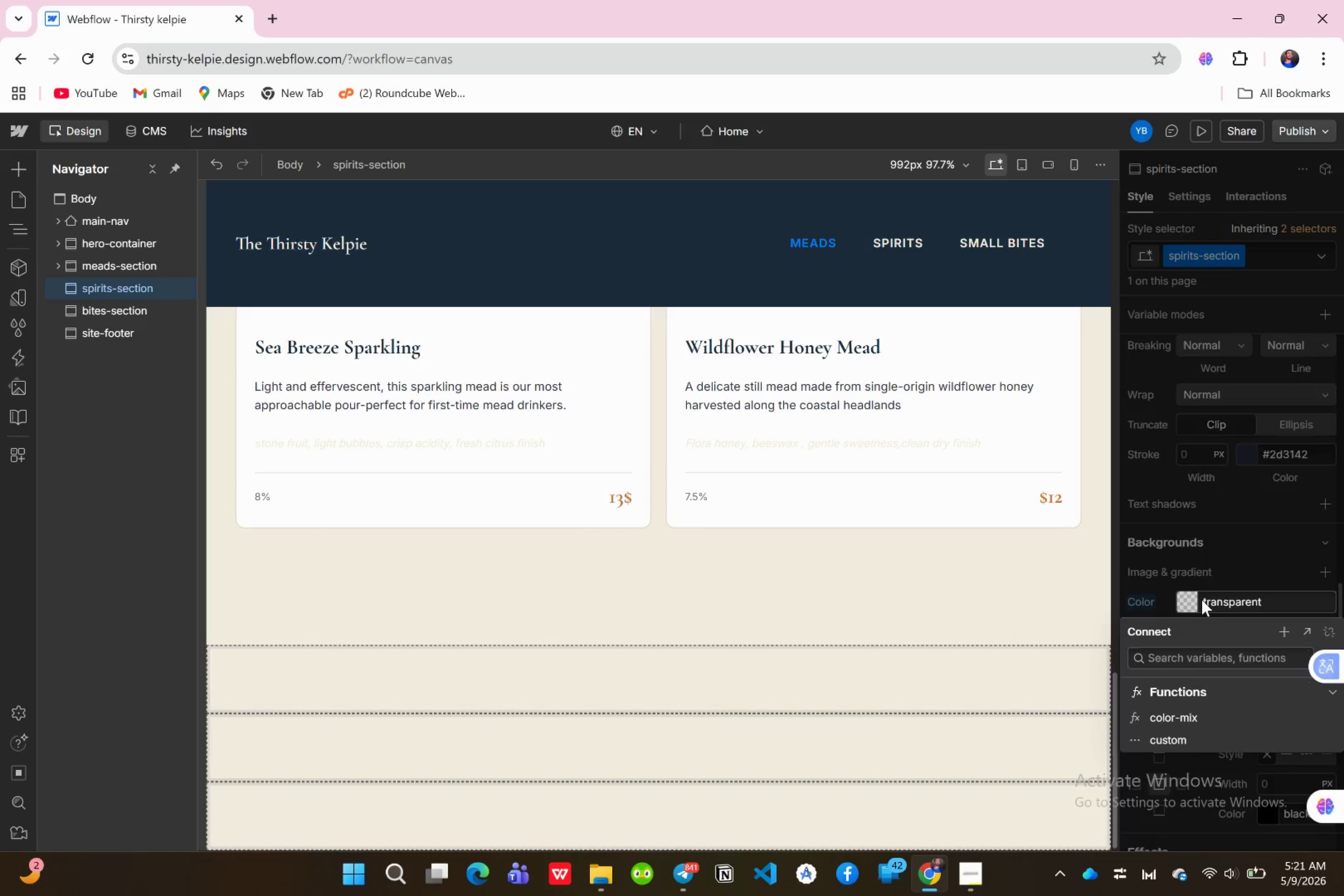 
left_click([1186, 599])
 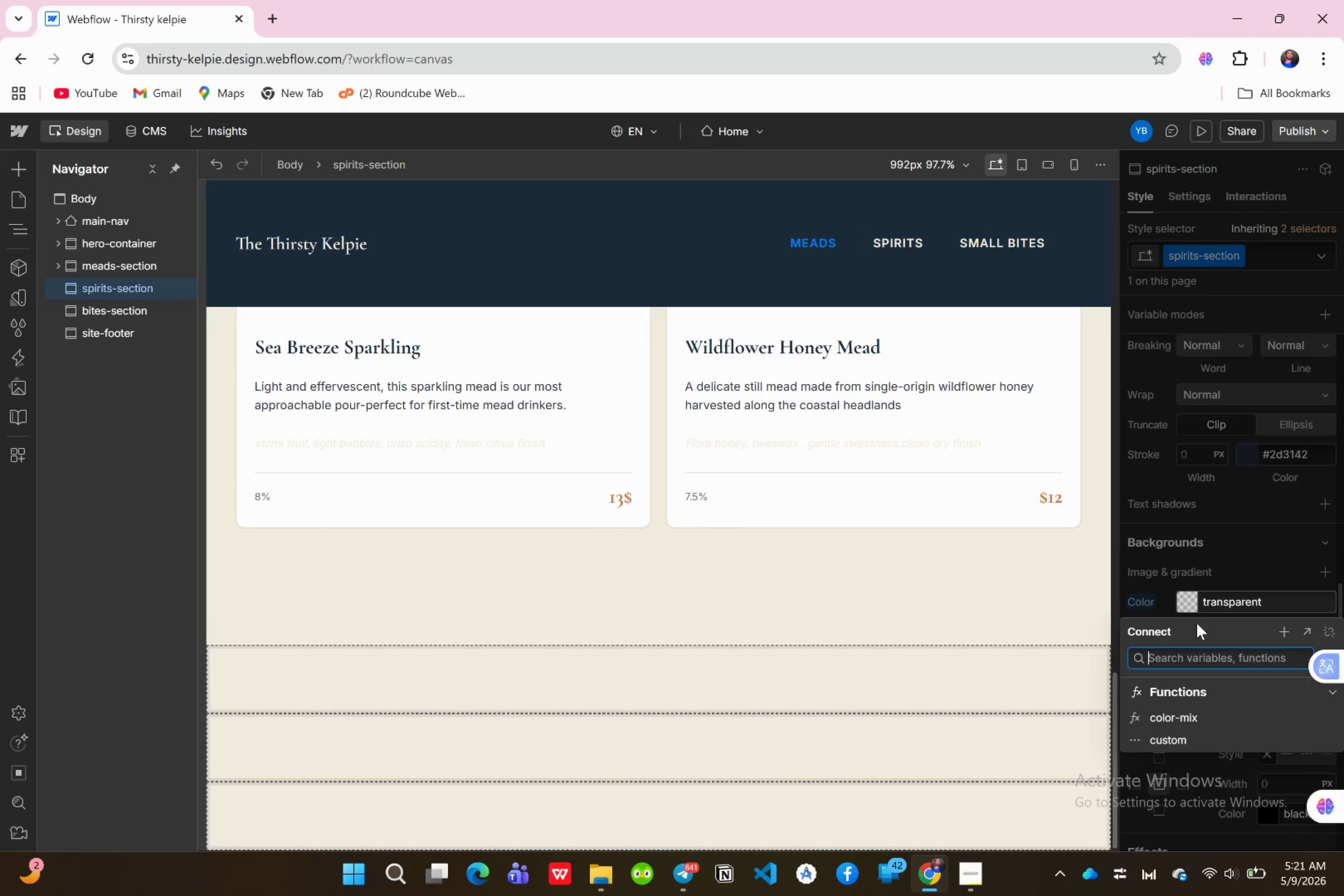 
left_click([1208, 607])
 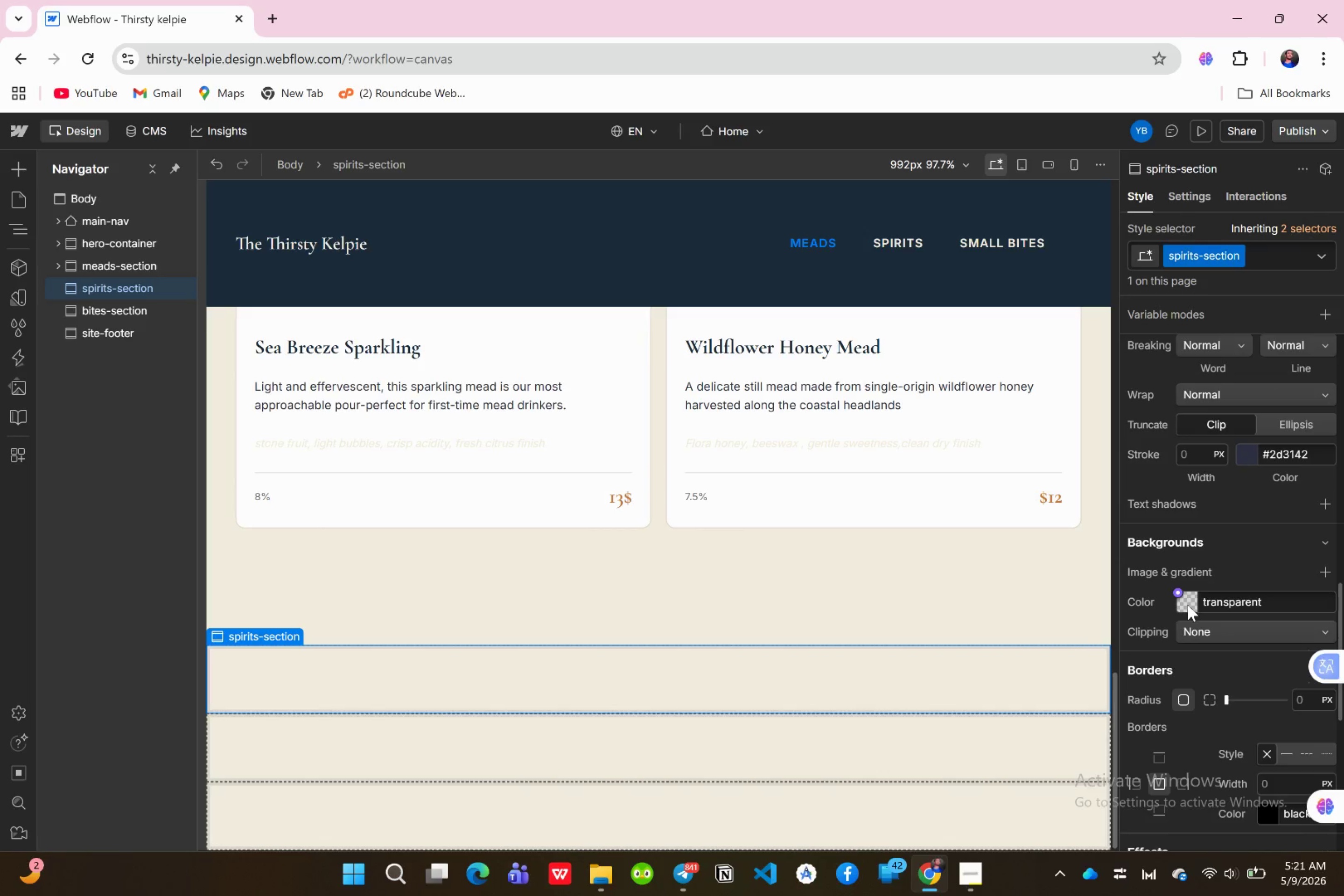 
left_click([1188, 605])
 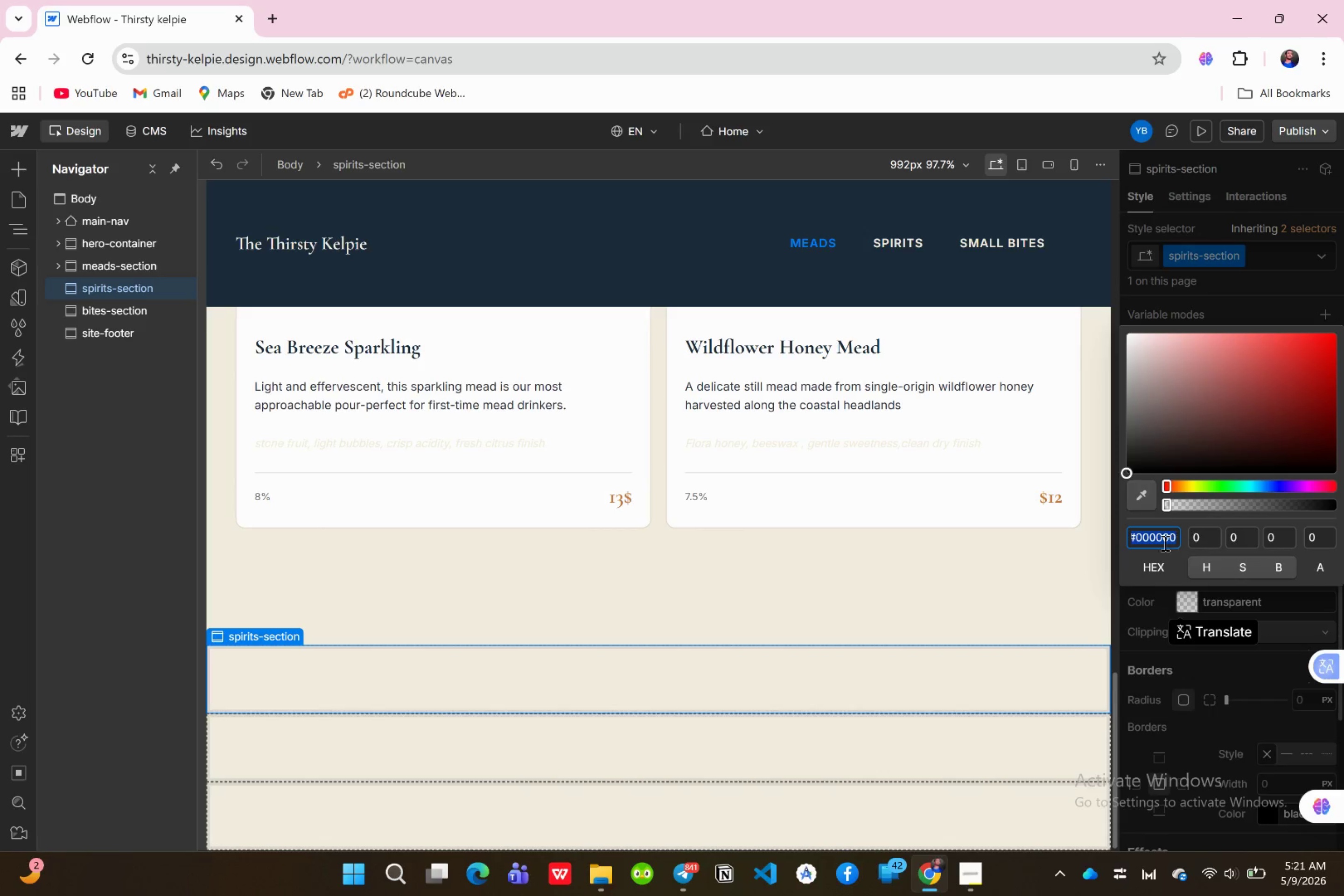 
left_click([1163, 543])
 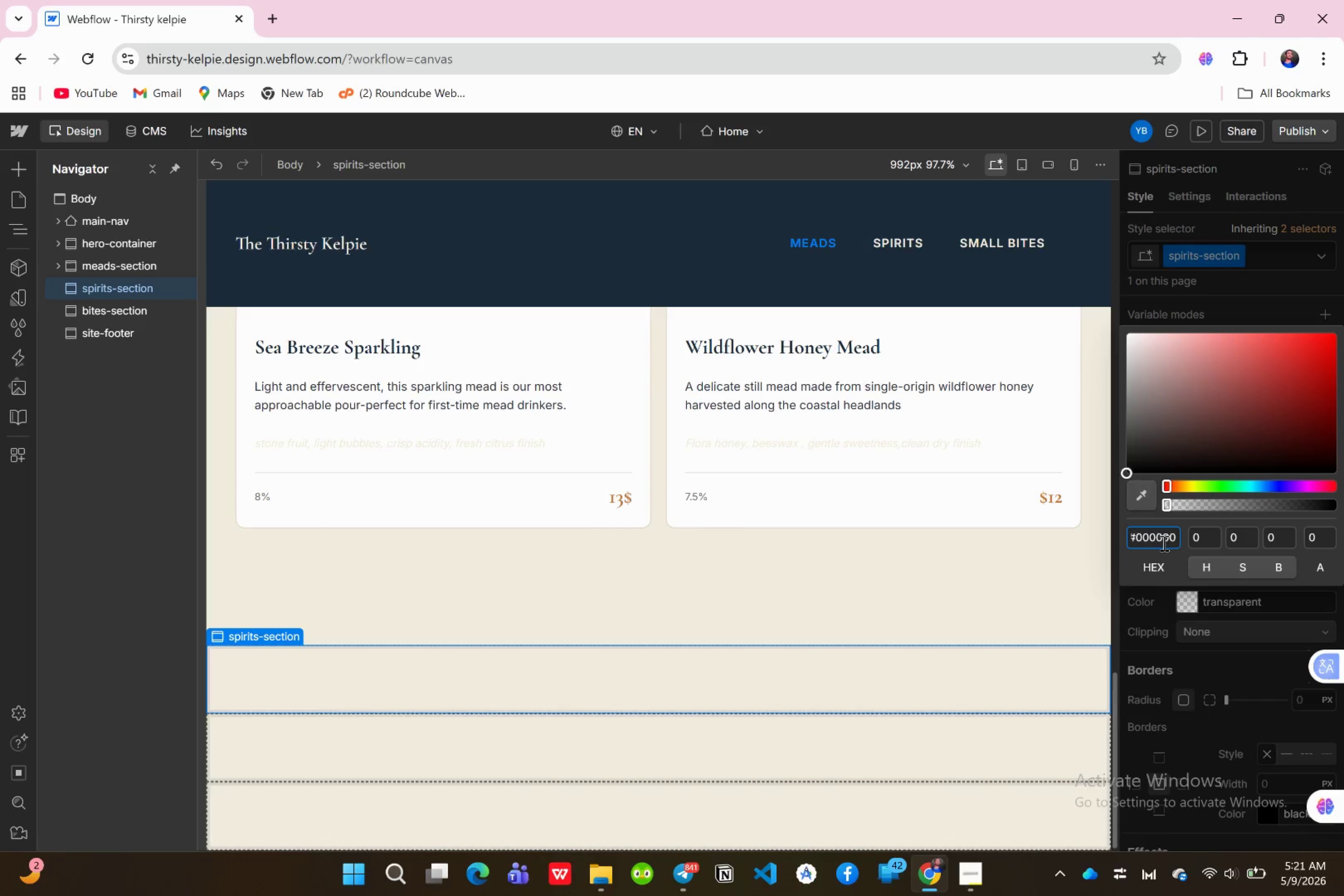 
key(Control+A)
 